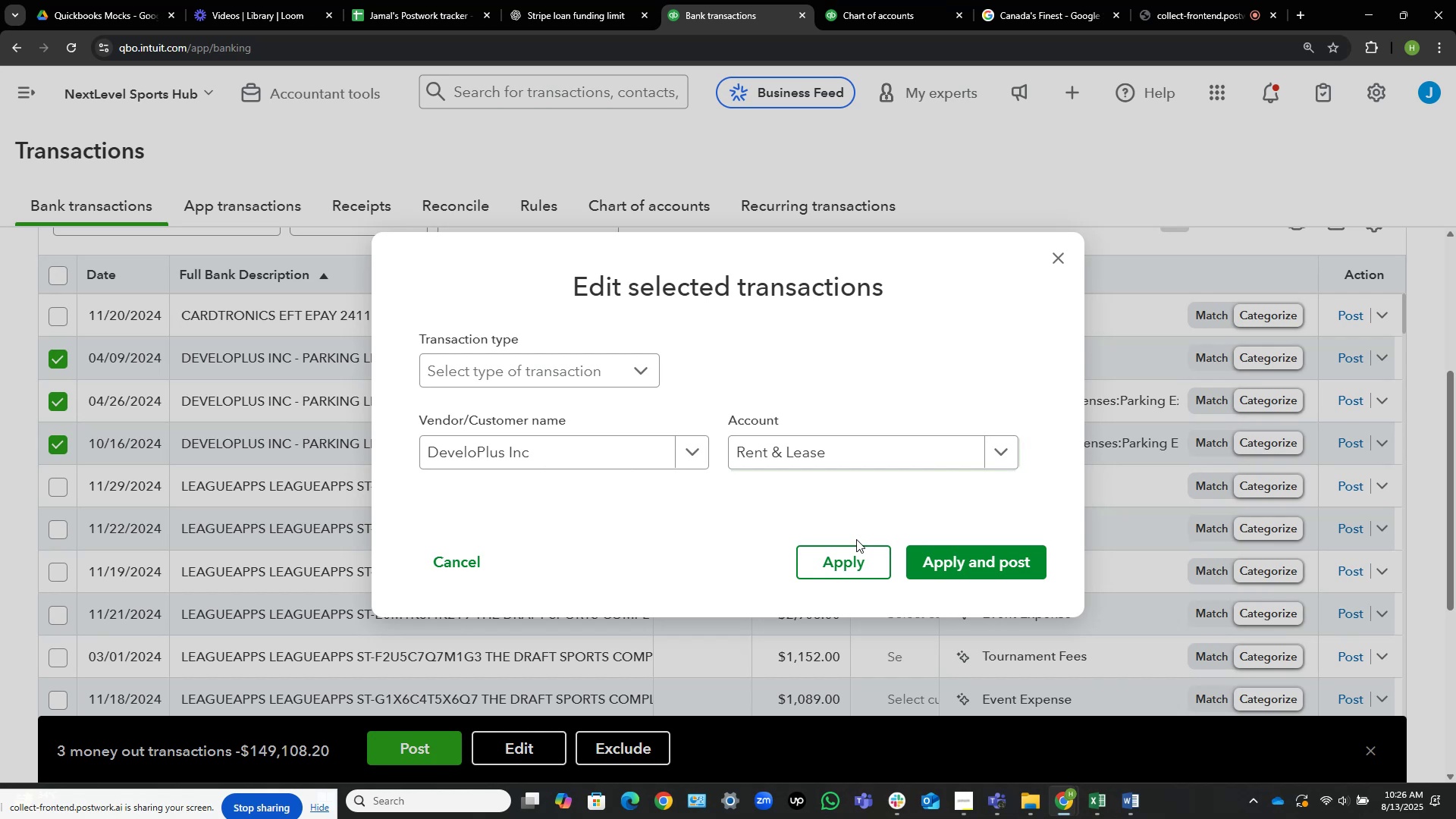 
wait(15.85)
 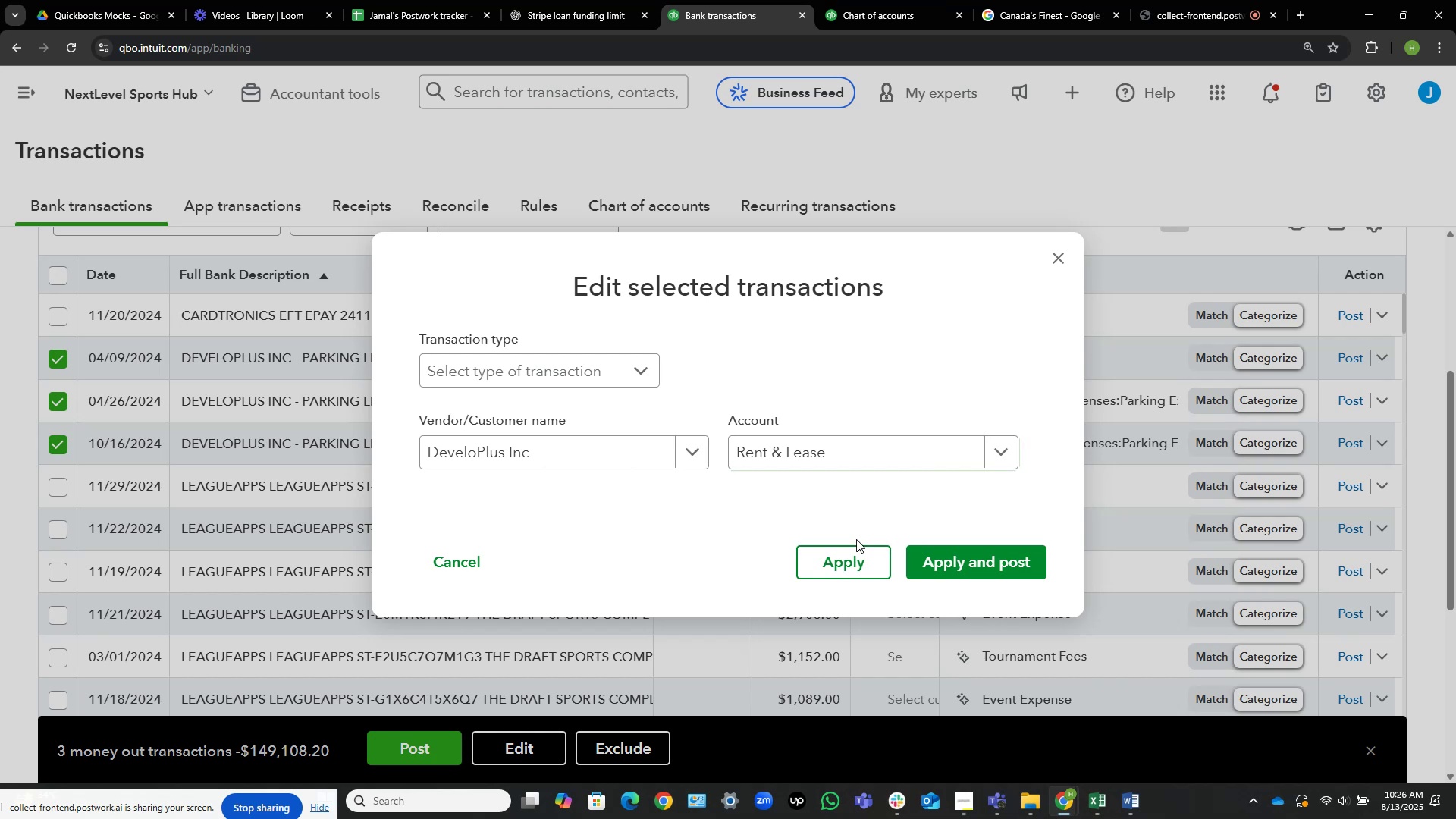 
left_click([983, 552])
 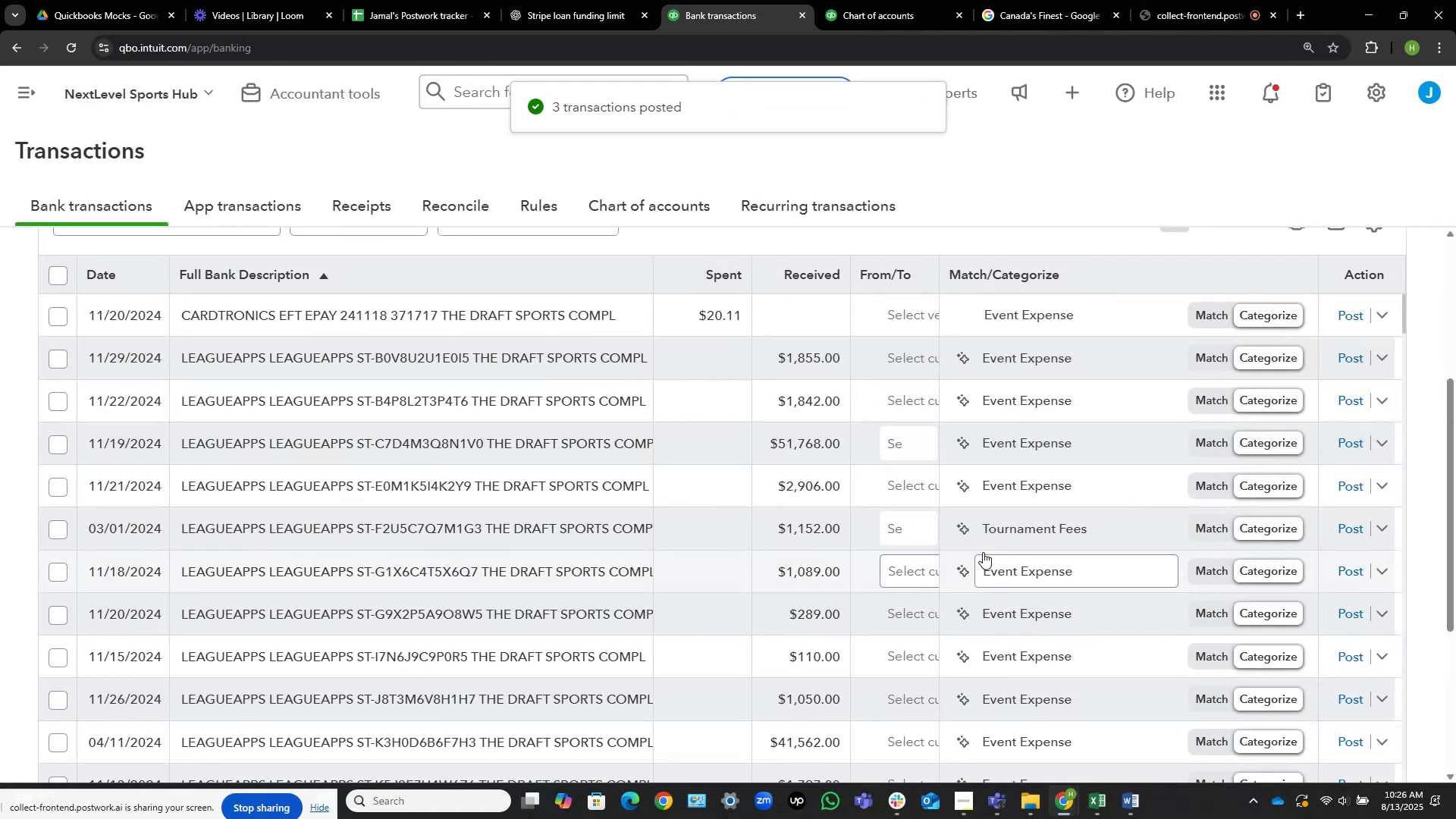 
wait(9.3)
 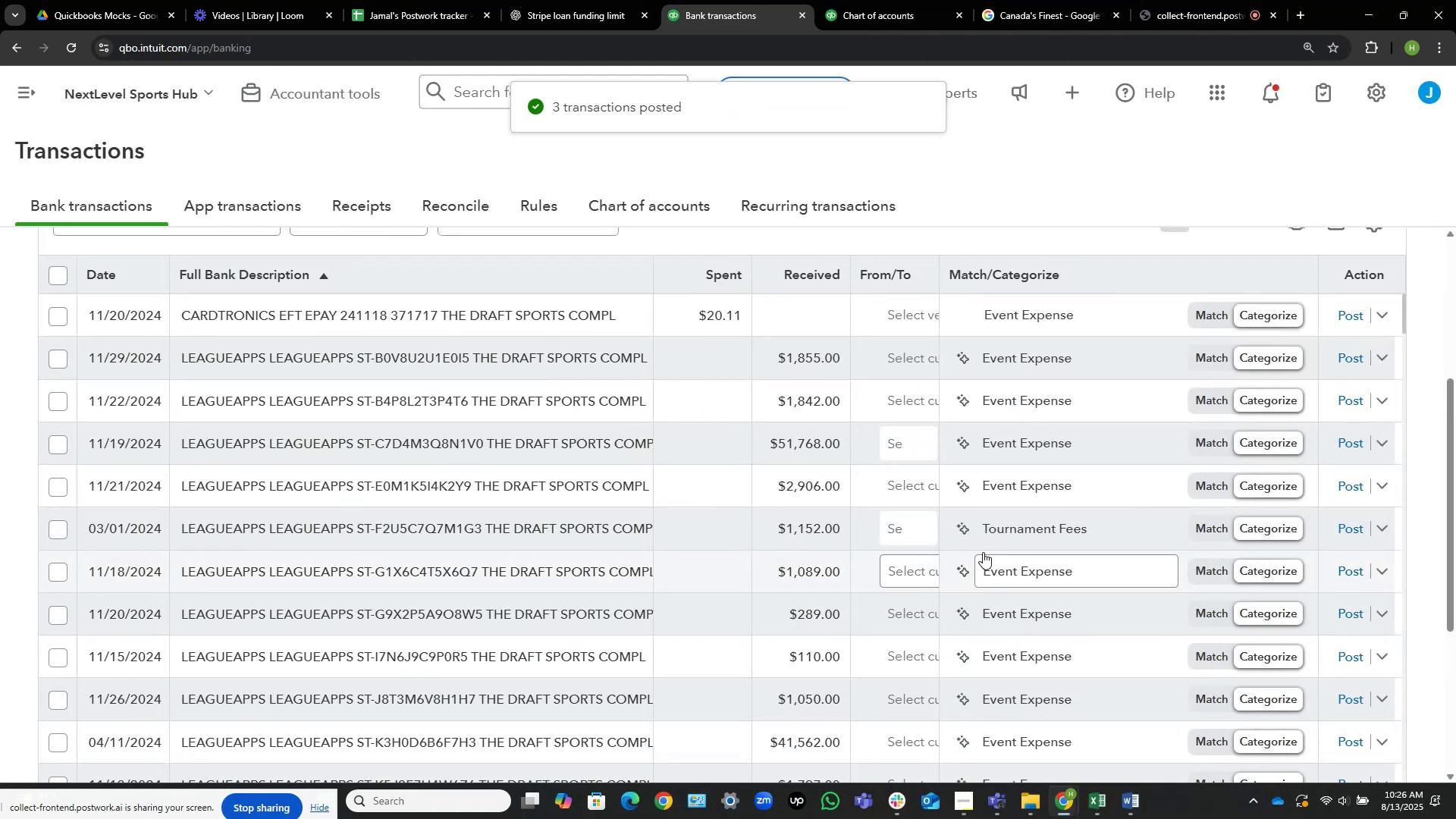 
left_click([908, 354])
 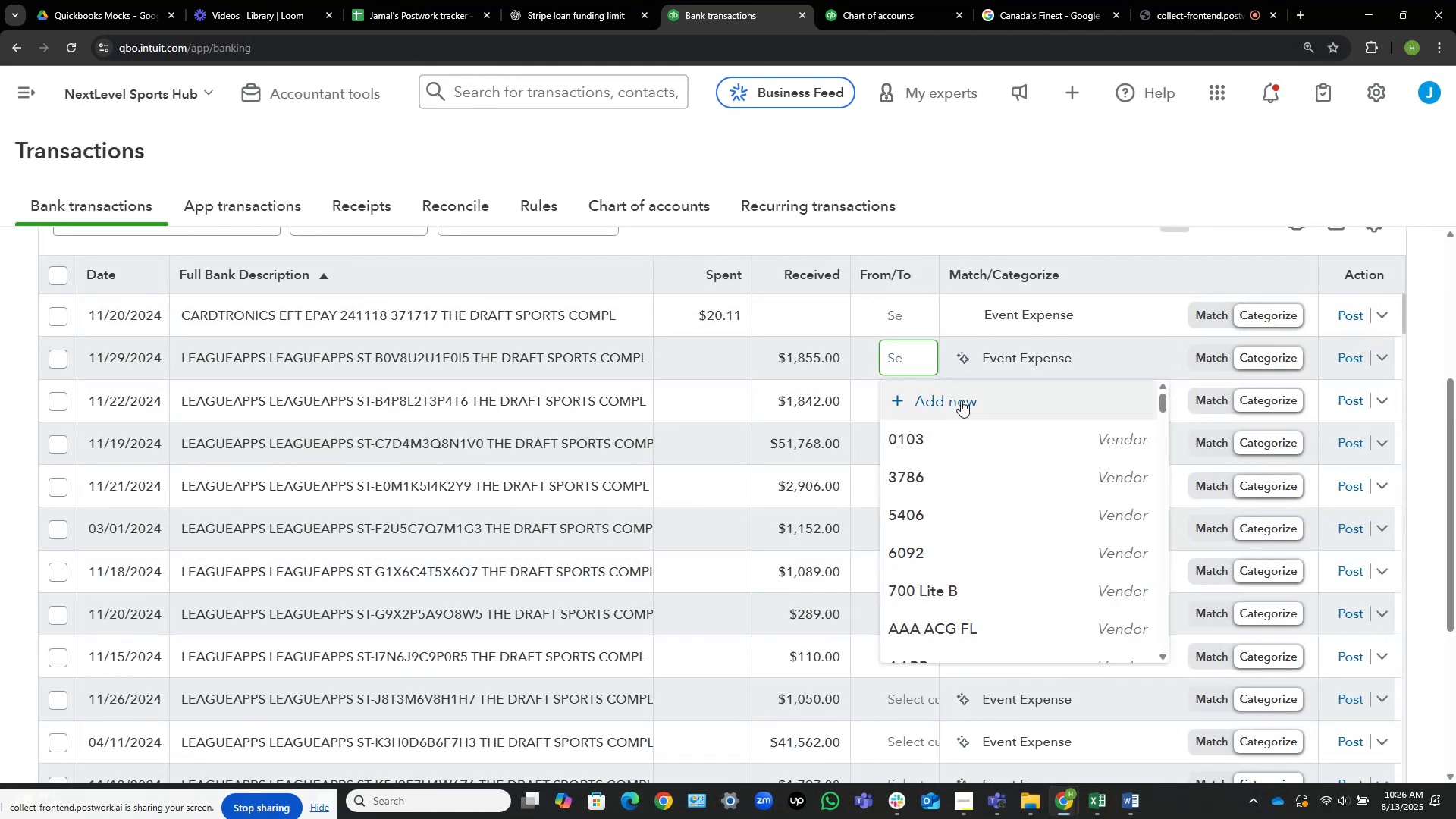 
left_click([962, 400])
 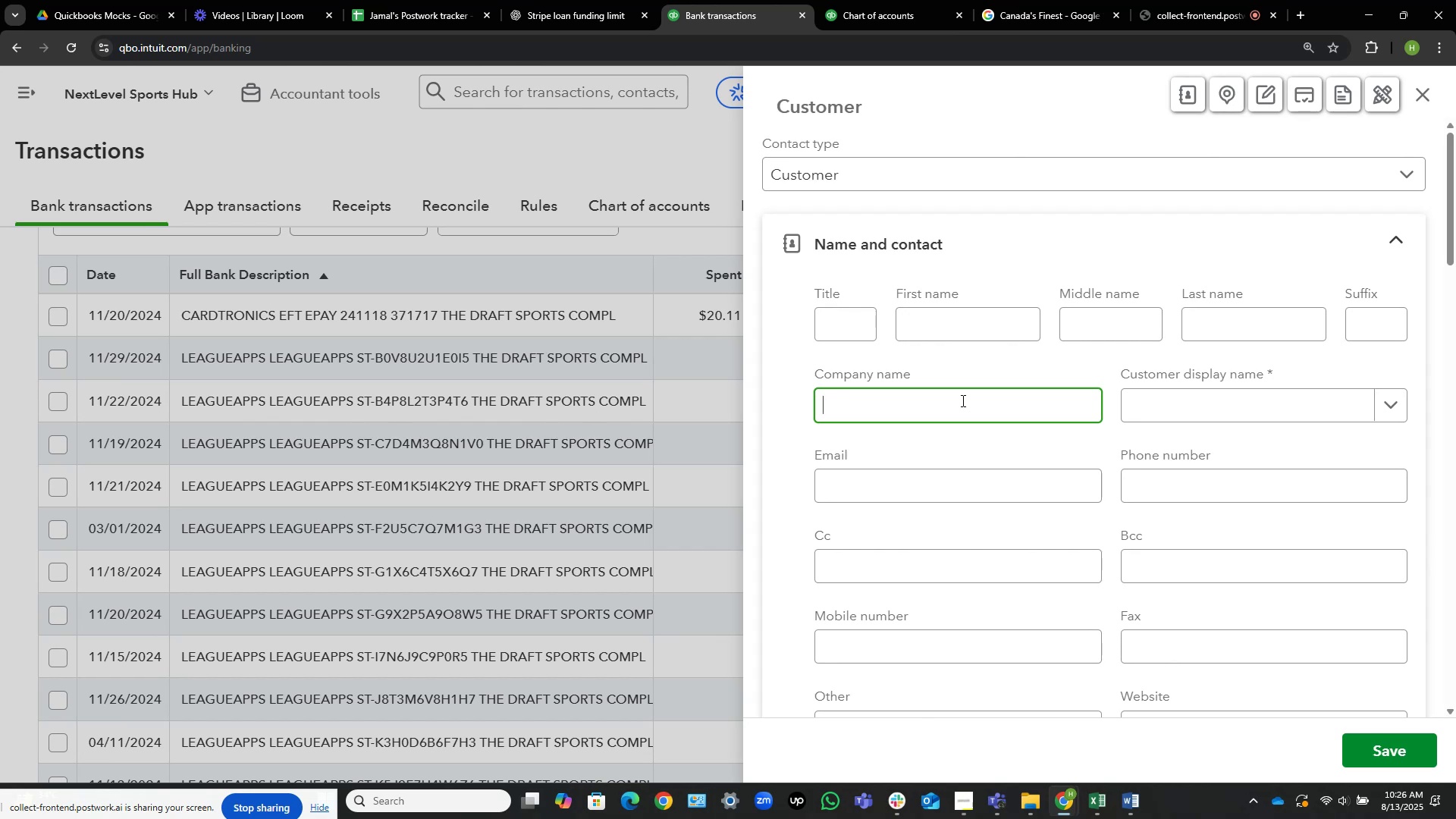 
wait(9.14)
 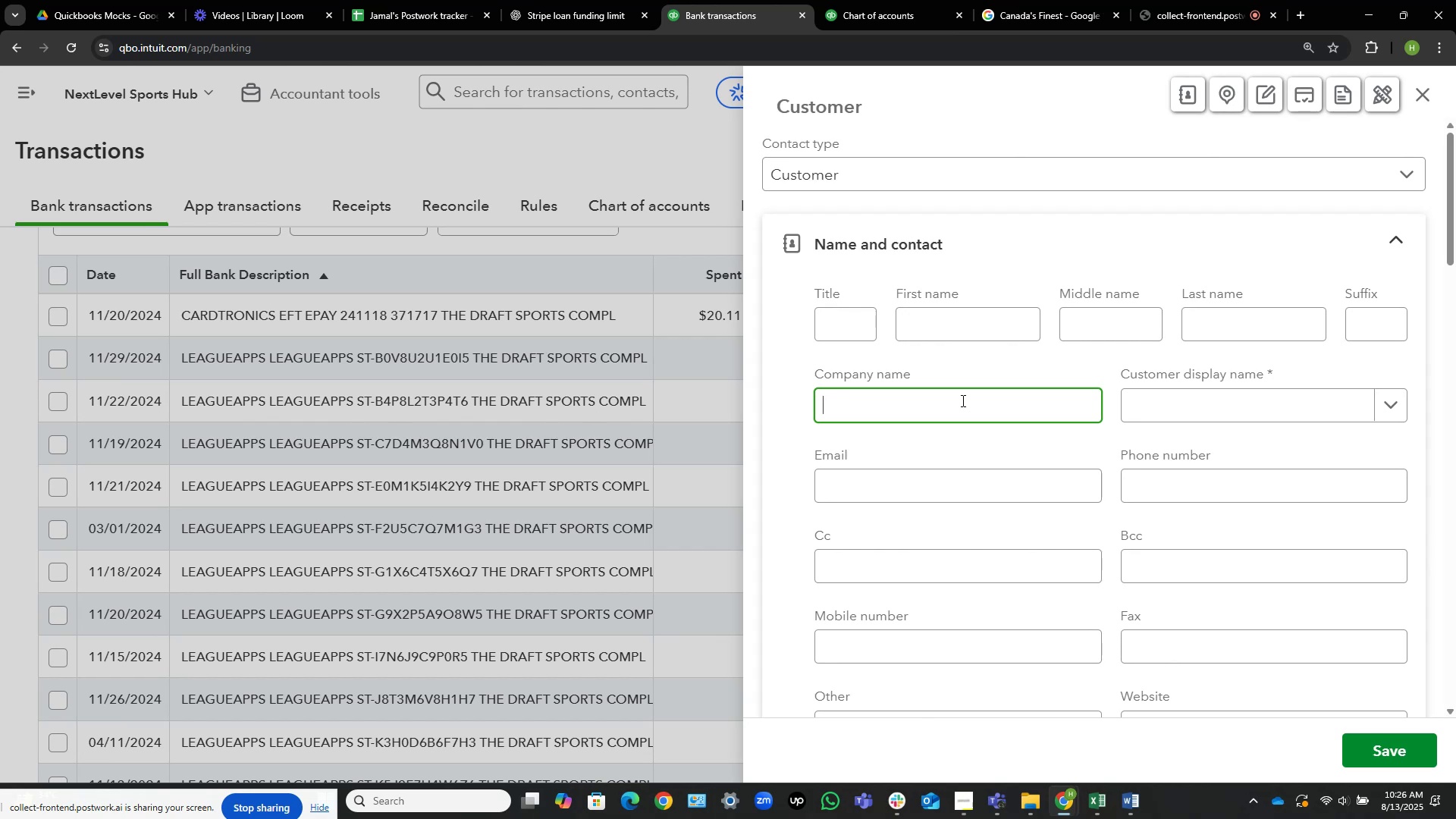 
type(Lea)
 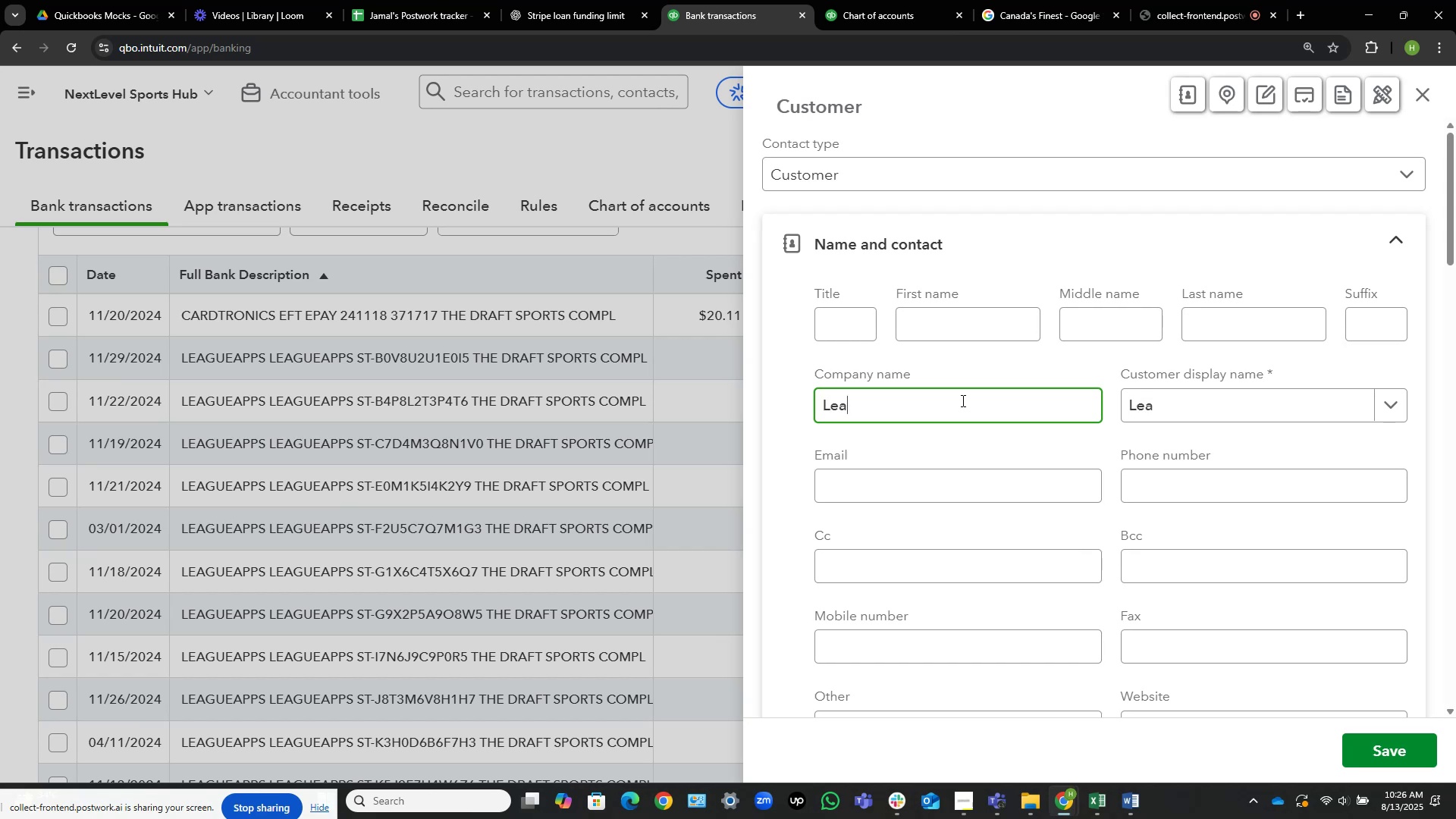 
type(guea)
key(Backspace)
type(Apps)
 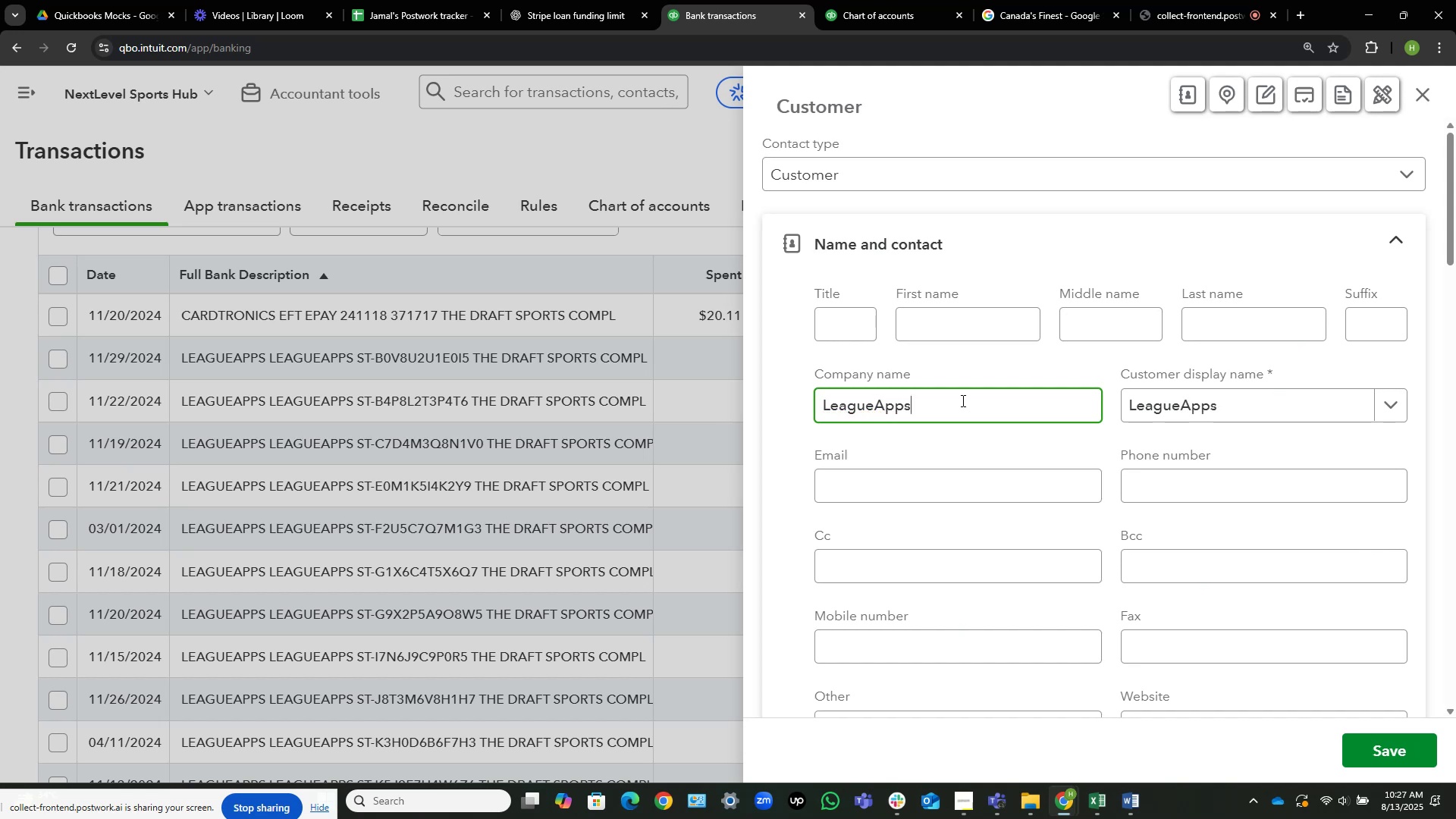 
left_click([855, 397])
 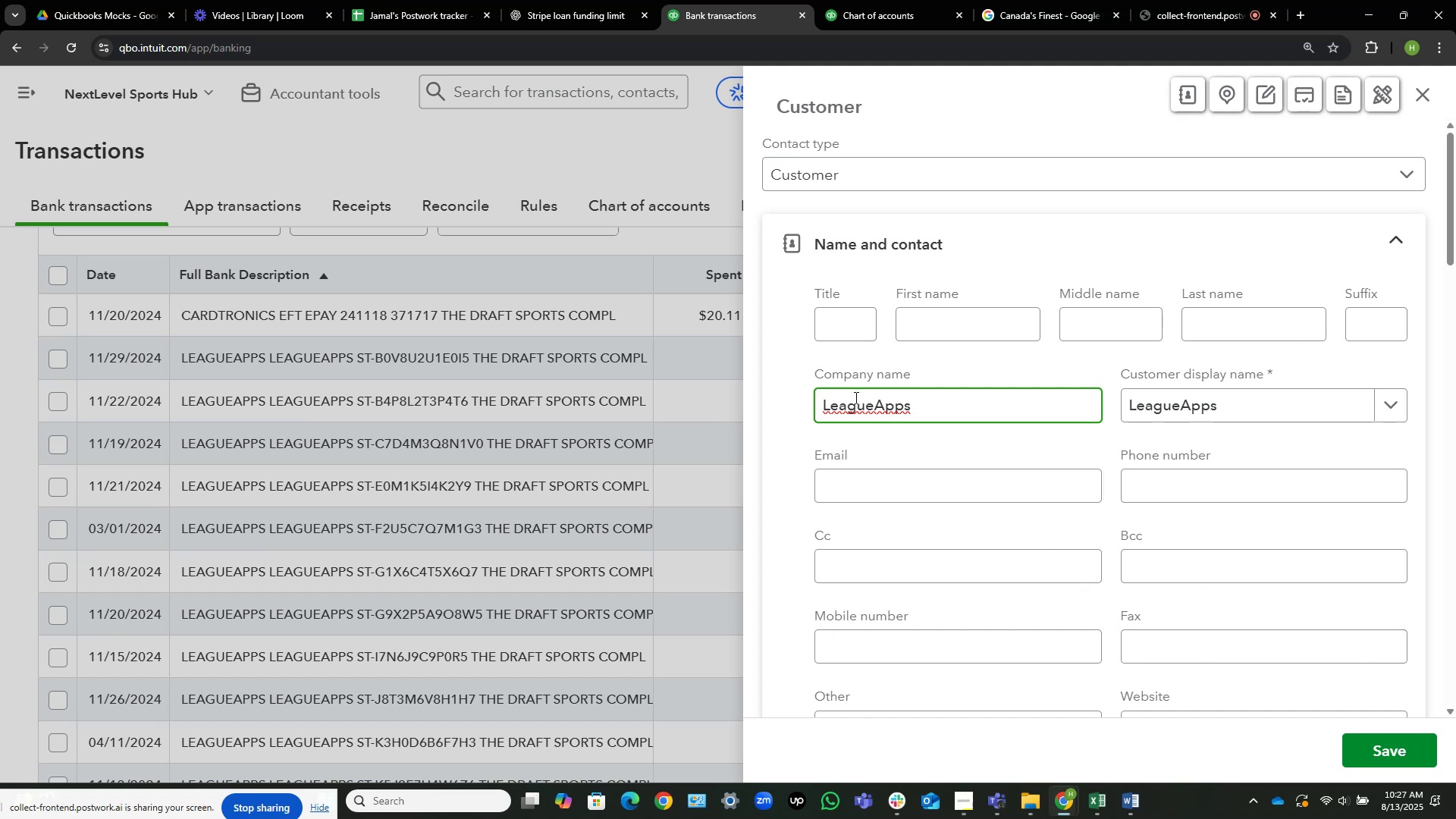 
right_click([855, 397])
 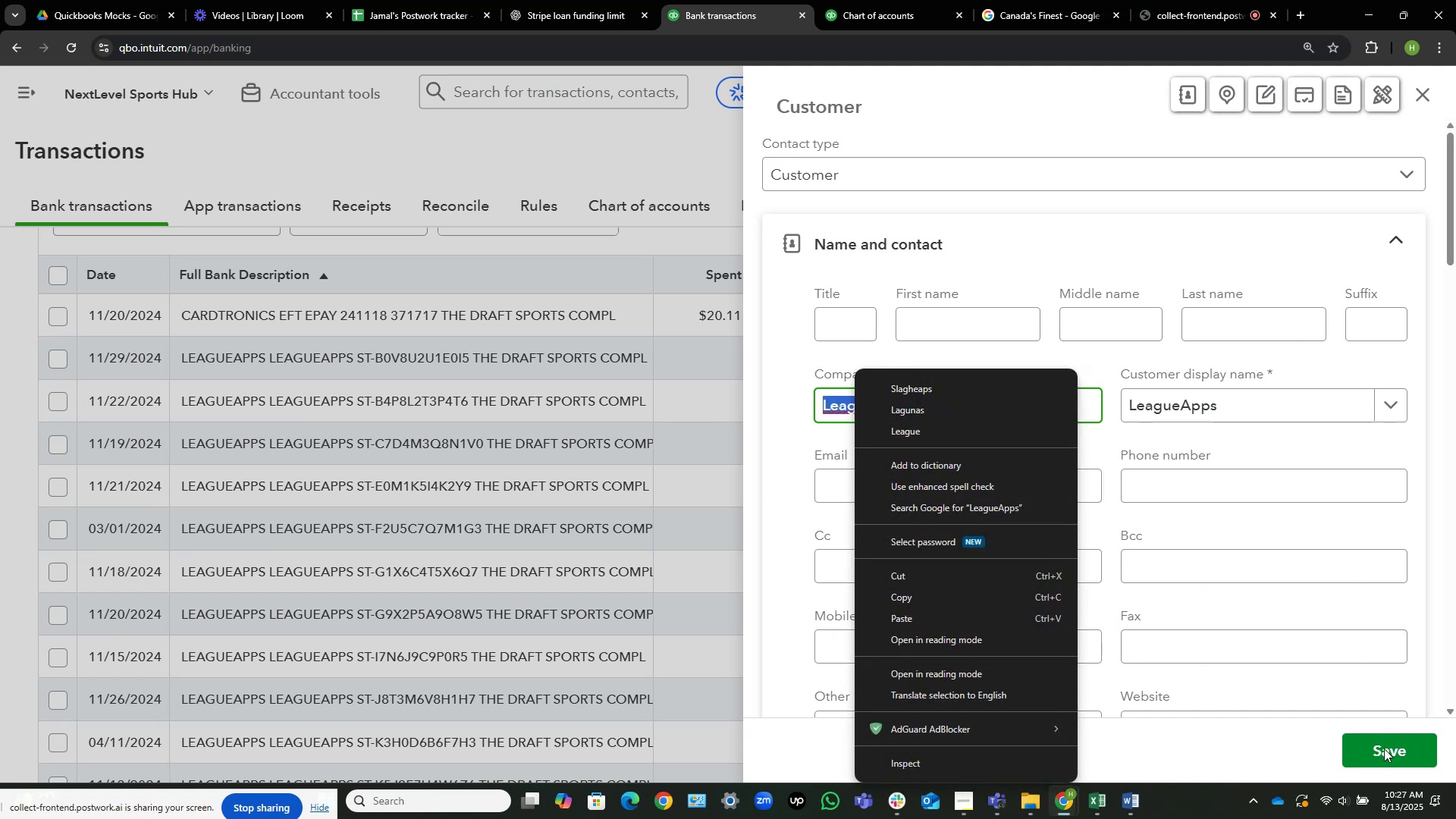 
left_click([1385, 748])
 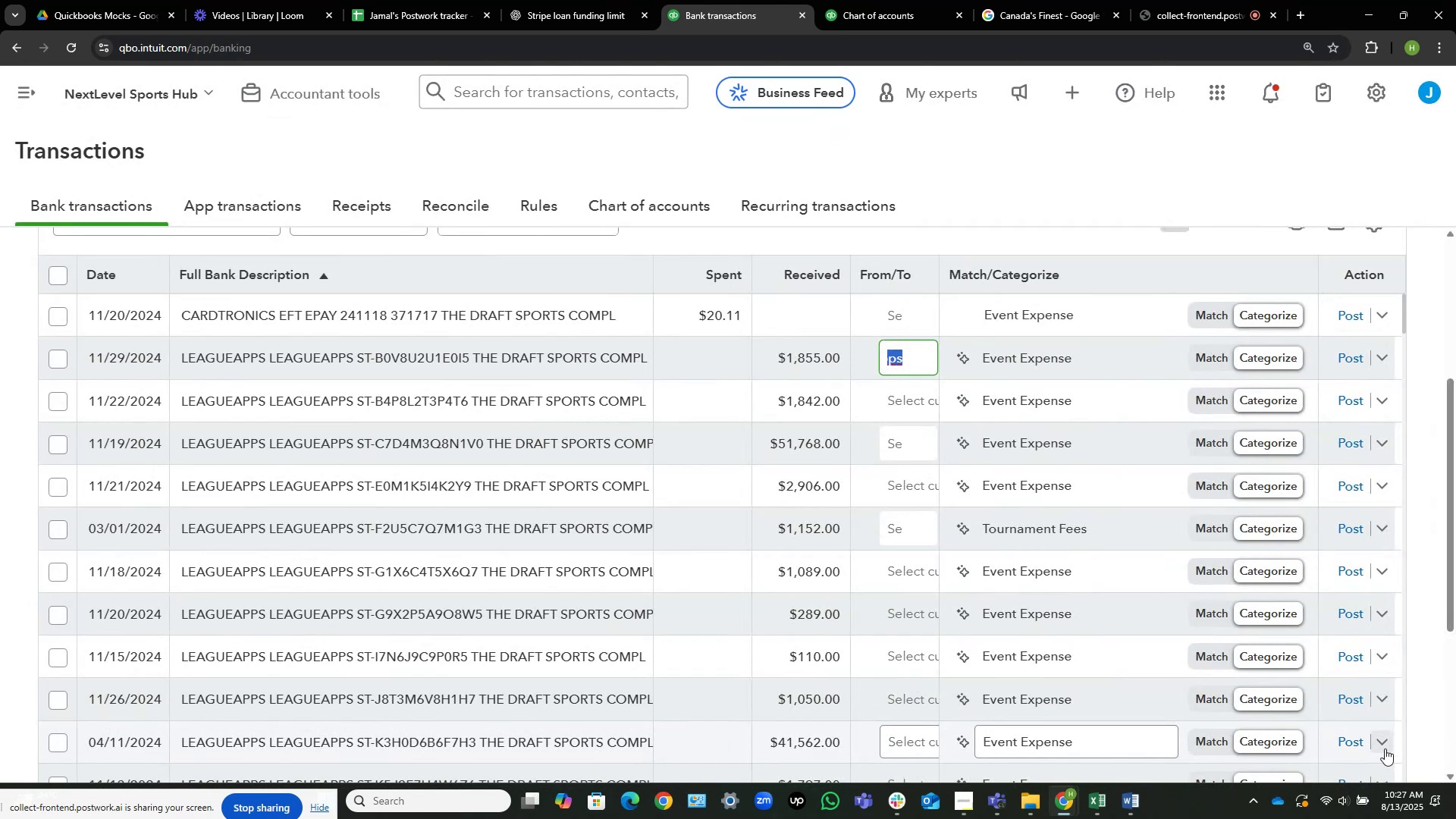 
wait(11.3)
 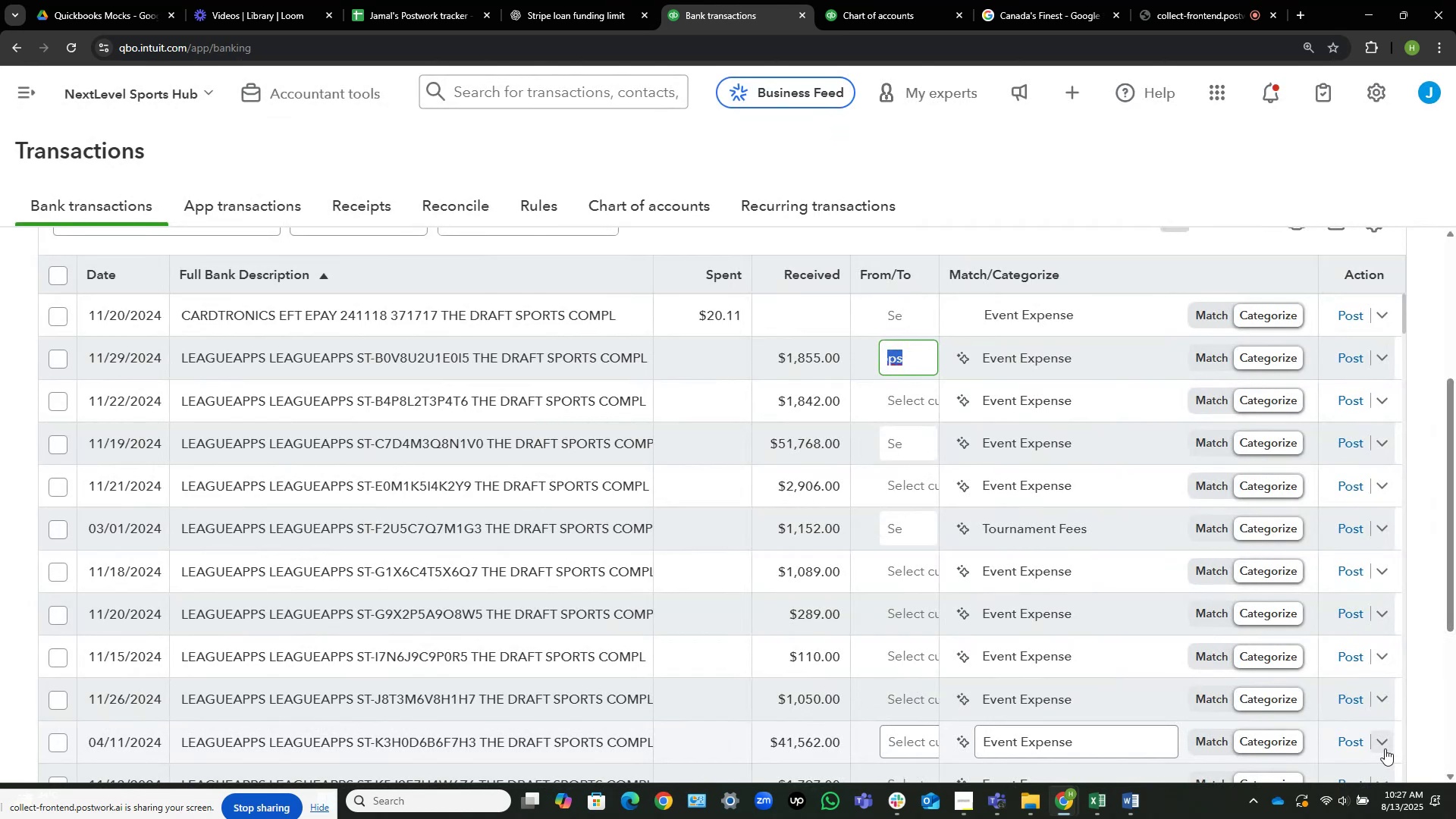 
scroll: coordinate [452, 334], scroll_direction: up, amount: 1.0
 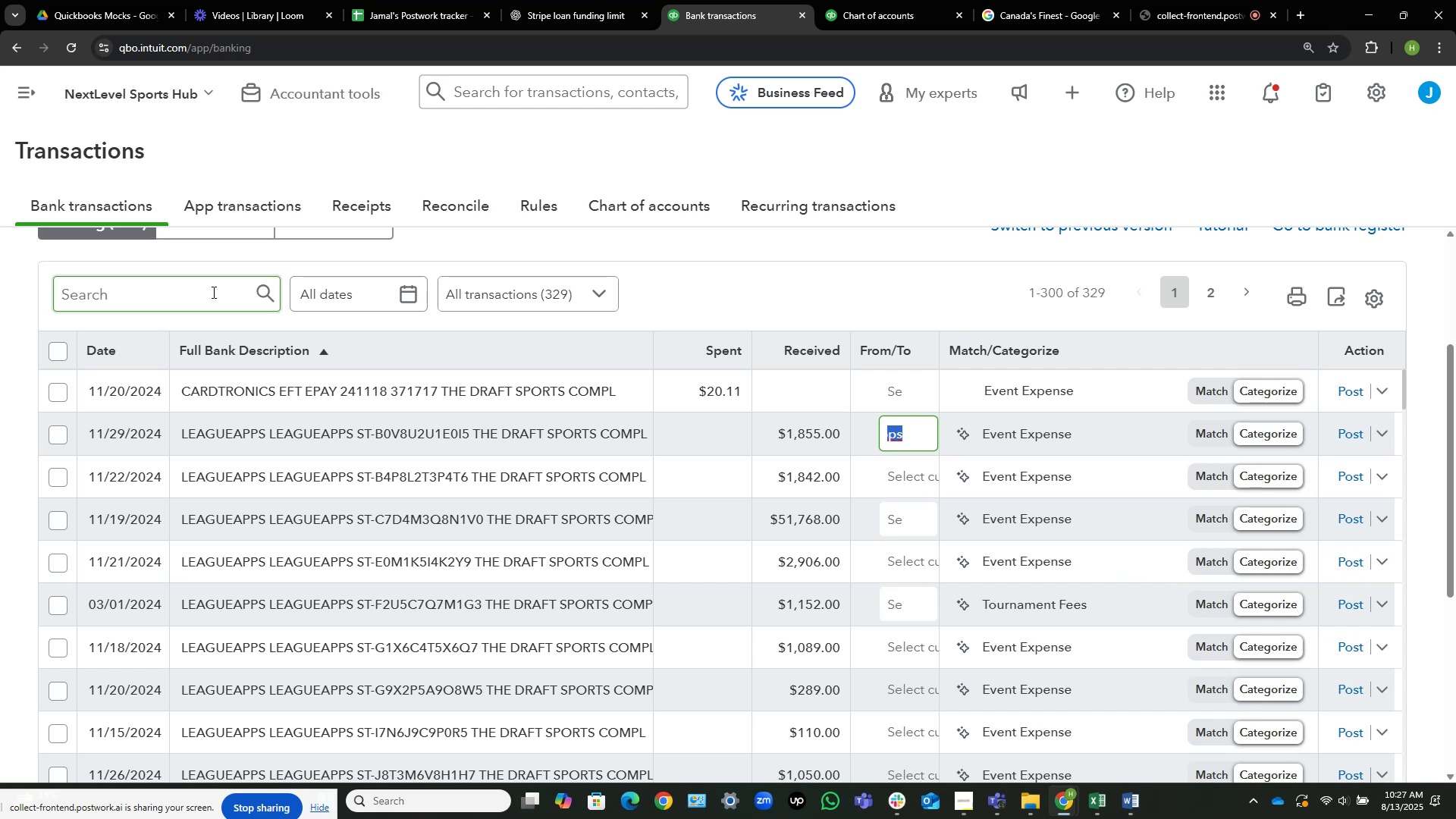 
wait(9.61)
 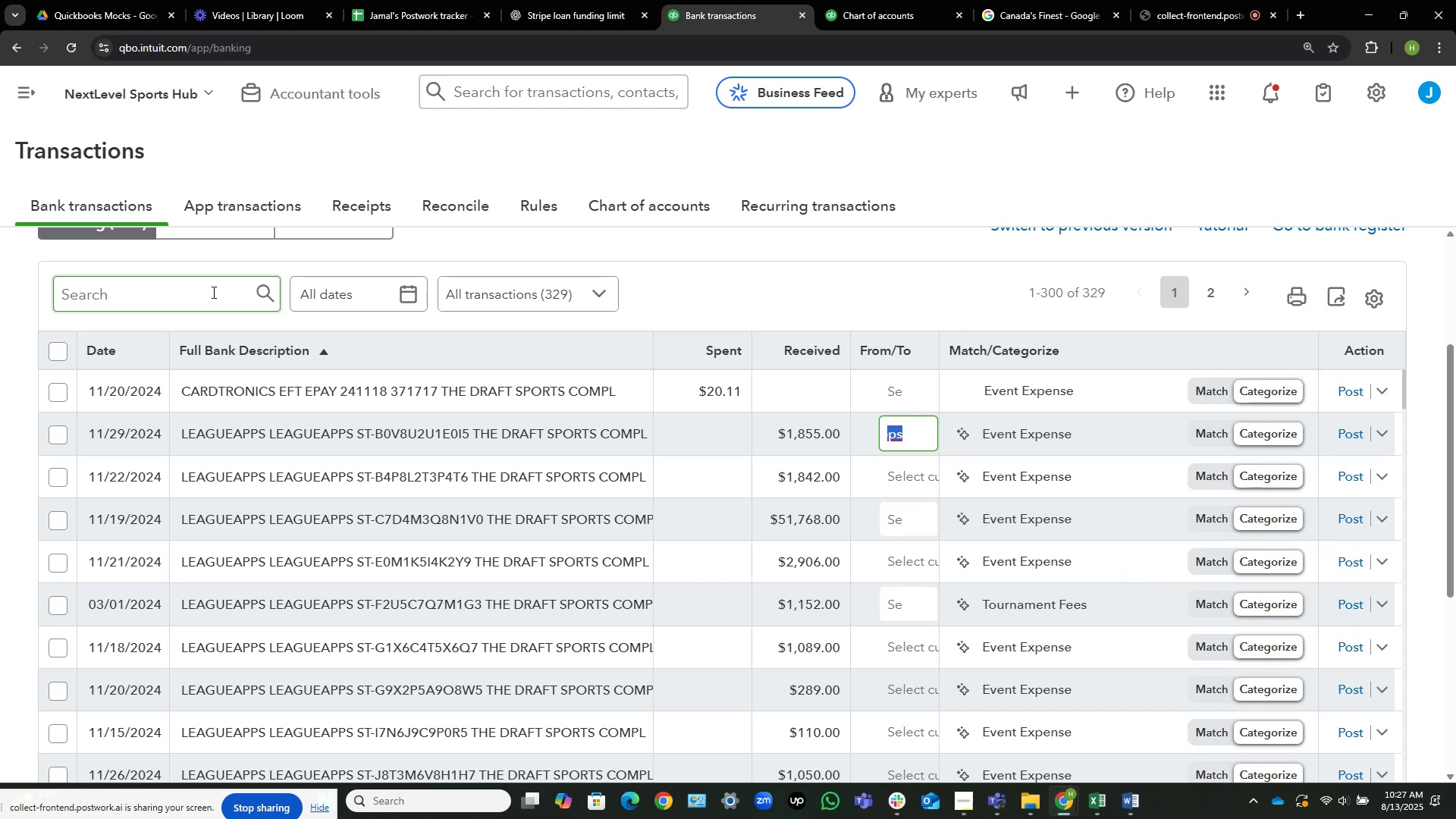 
left_click([886, 472])
 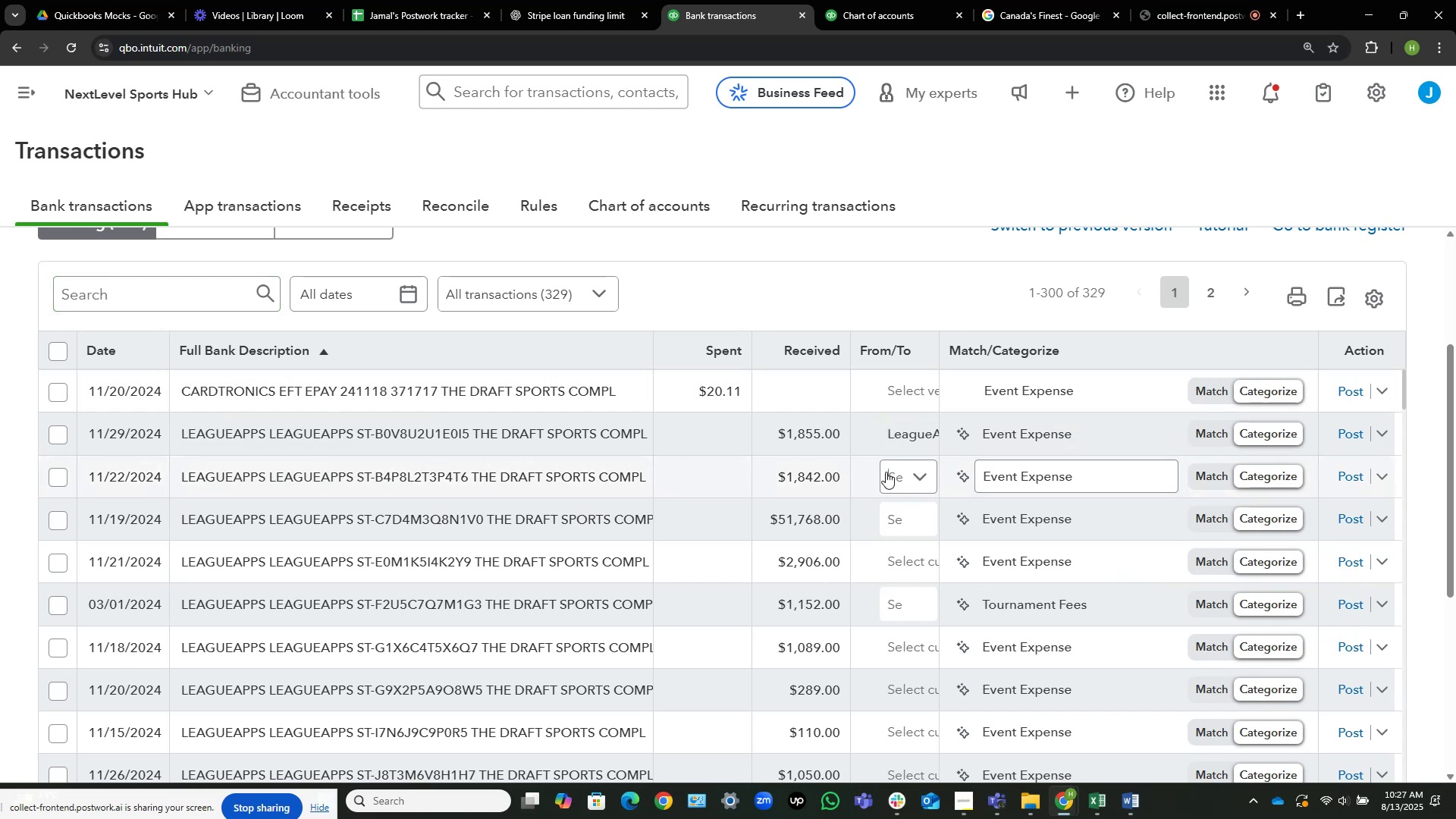 
left_click([886, 472])
 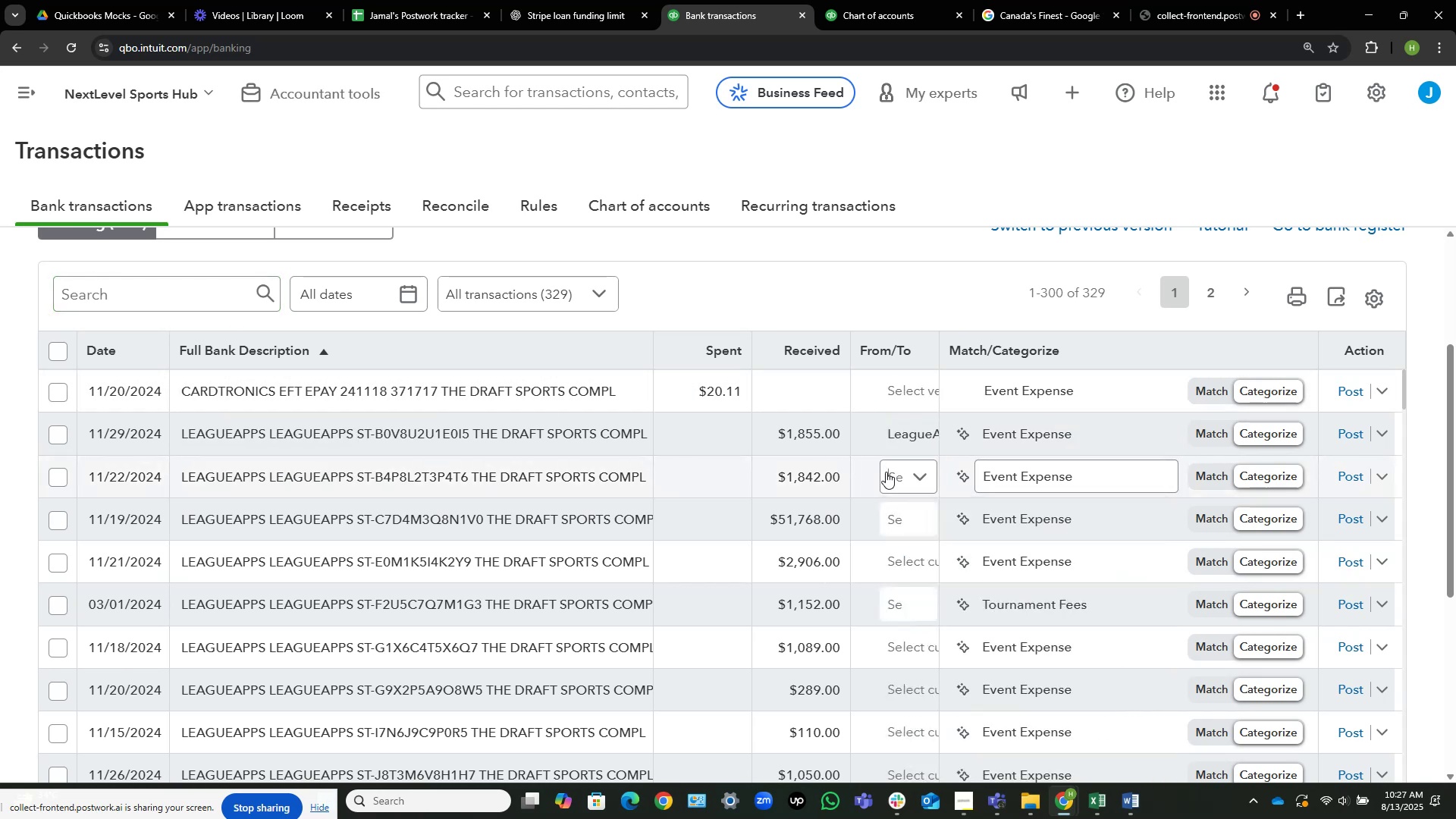 
left_click([886, 472])
 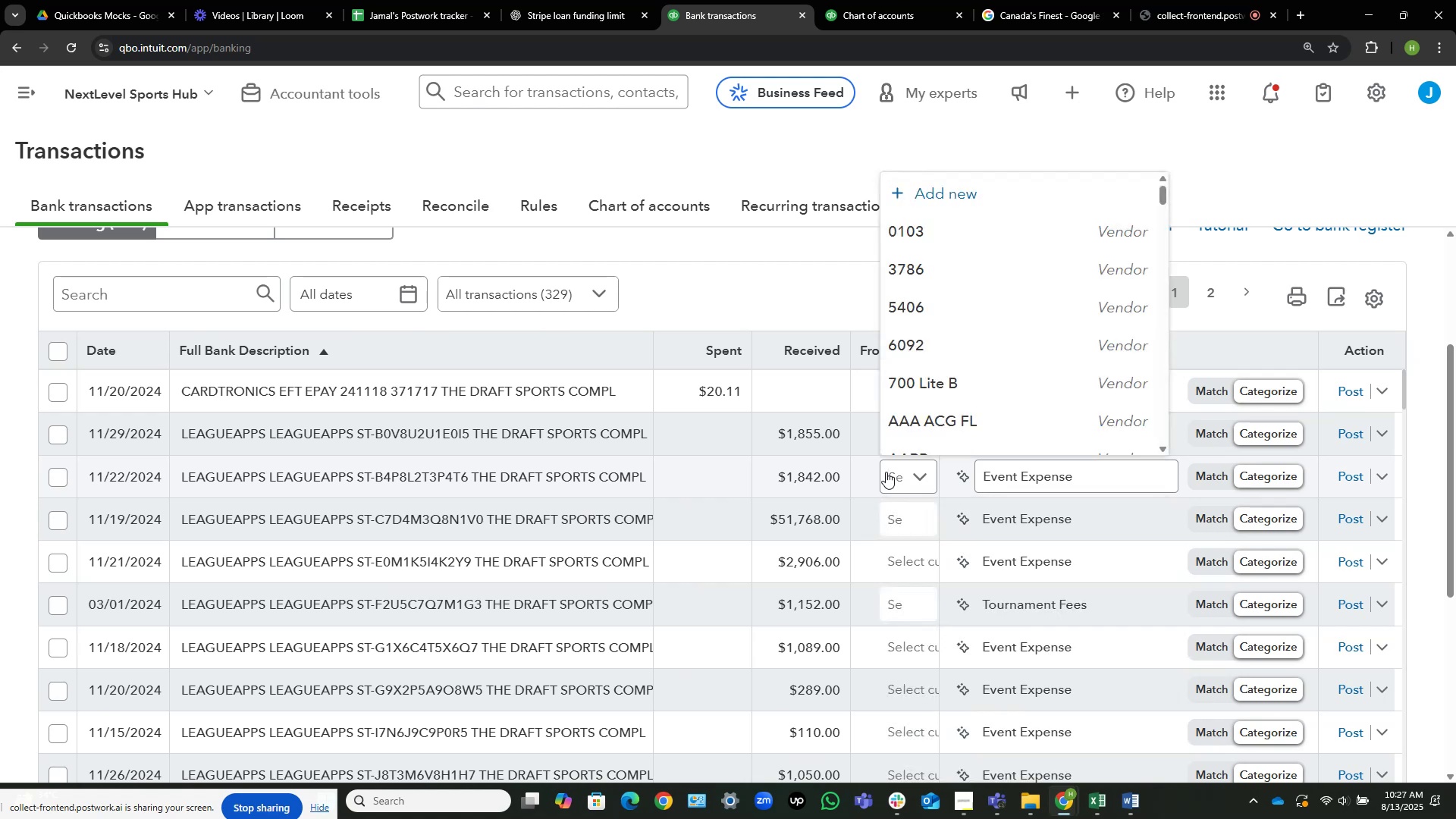 
type(lea)
 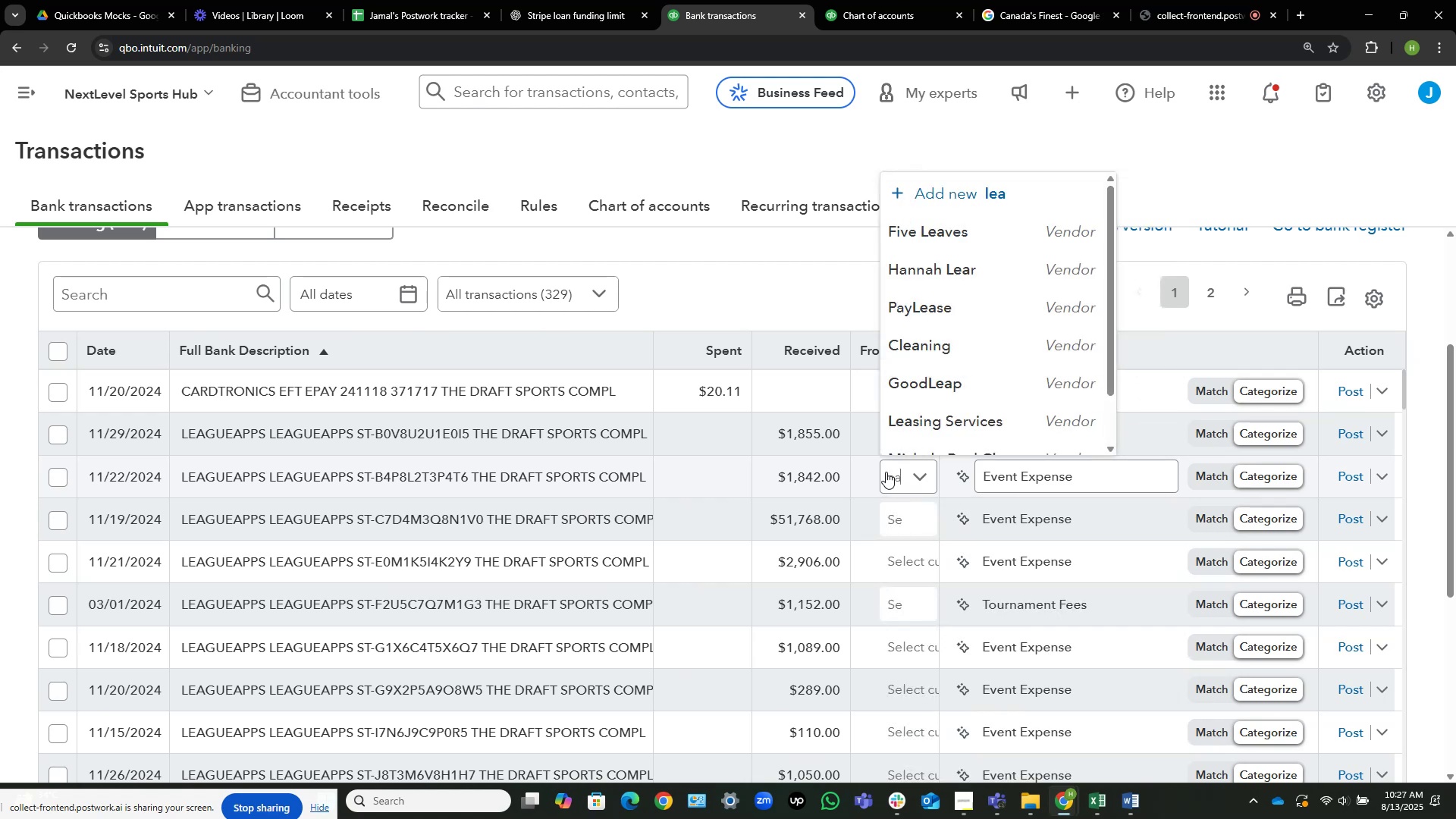 
key(G)
 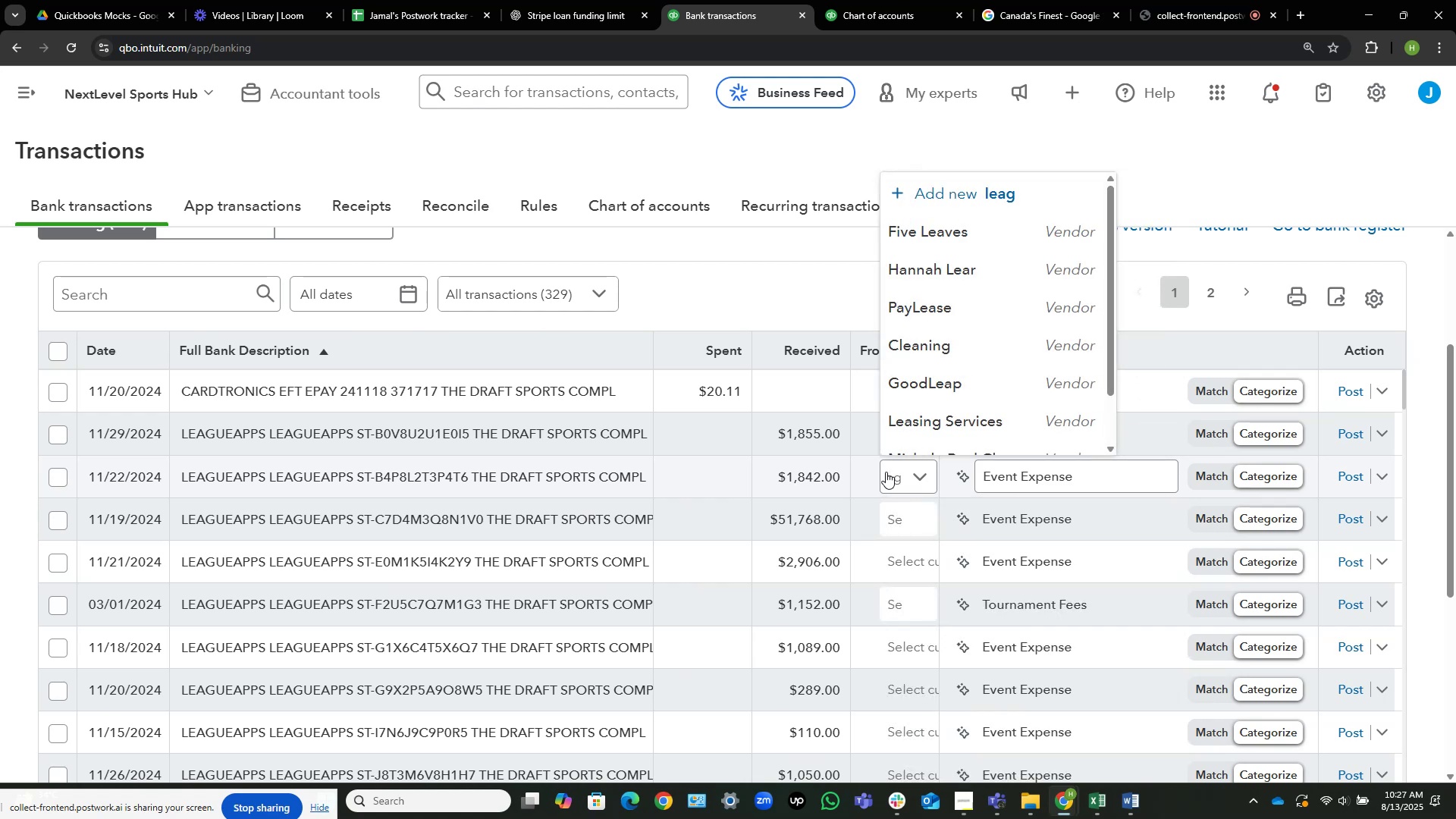 
key(Control+Shift+ArrowLeft)
 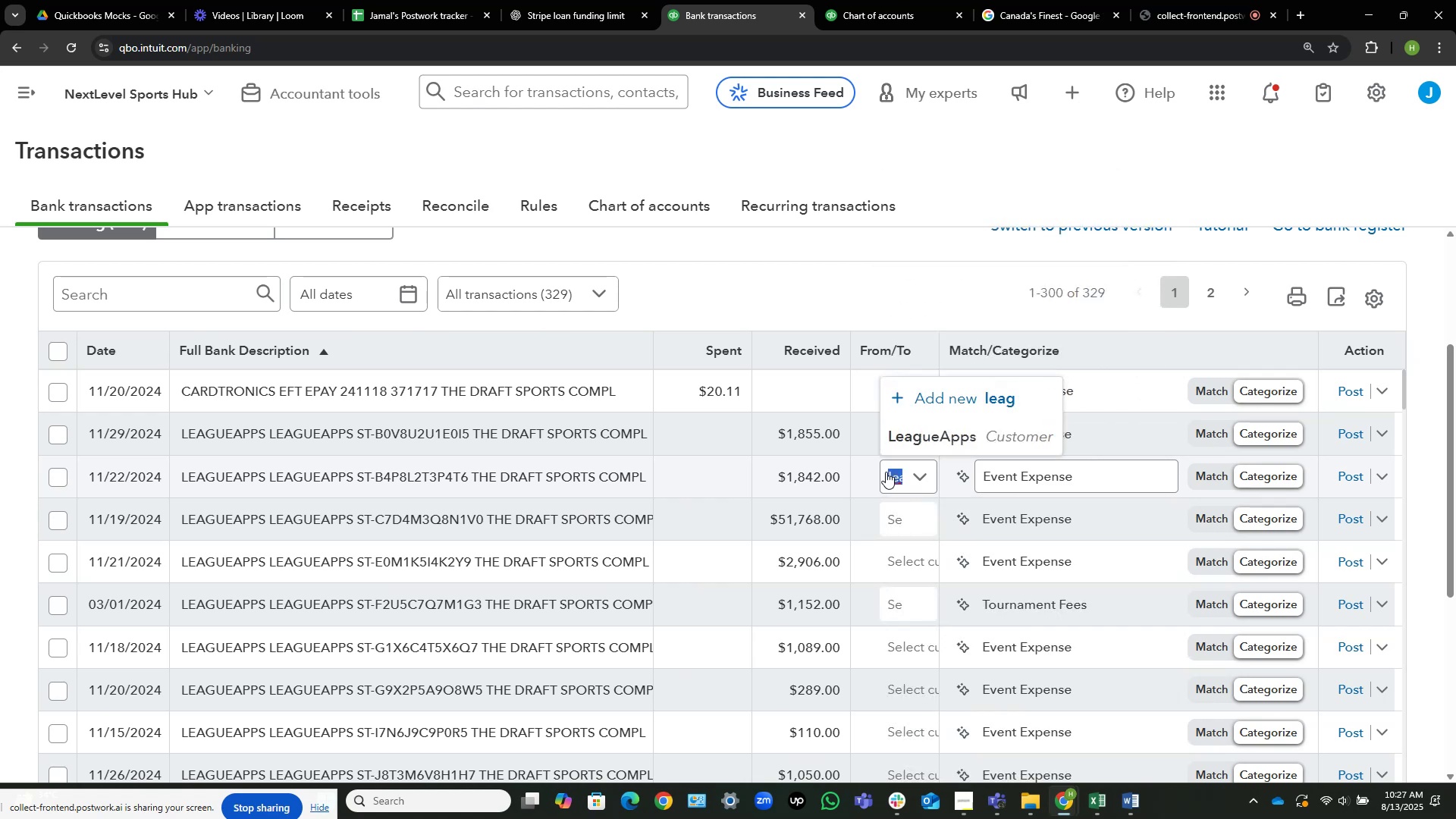 
key(Control+C)
 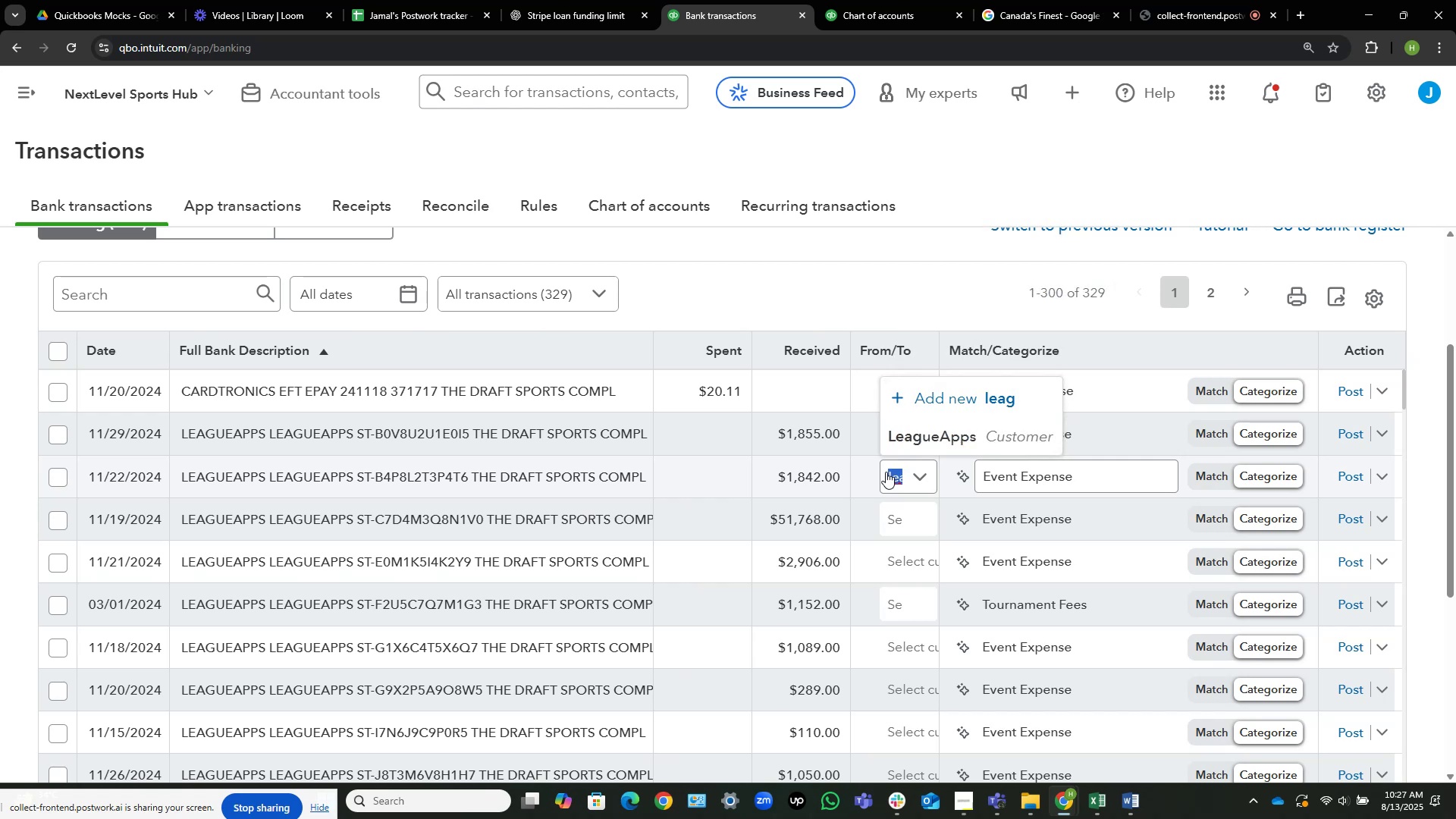 
left_click([936, 430])
 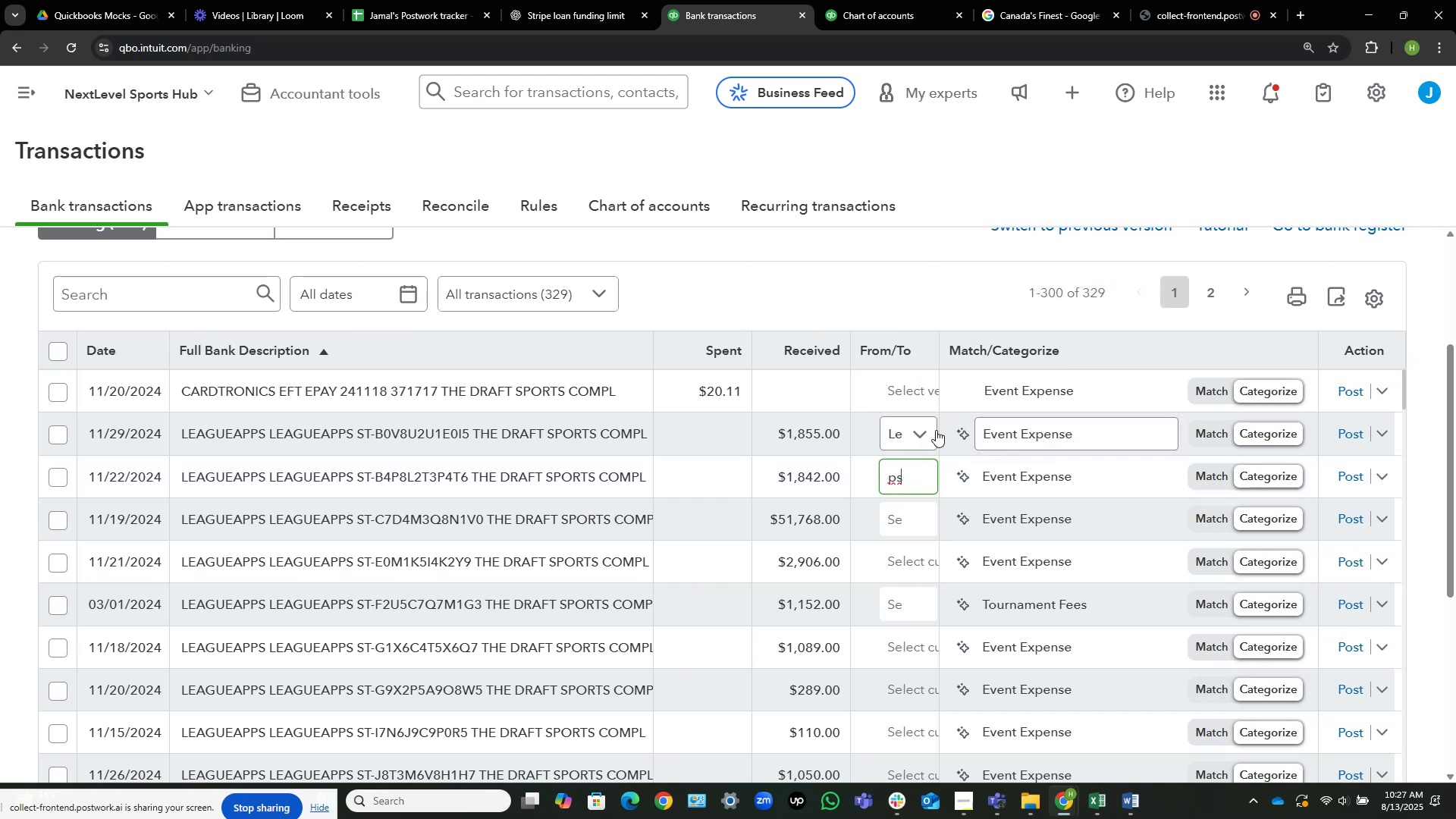 
wait(8.87)
 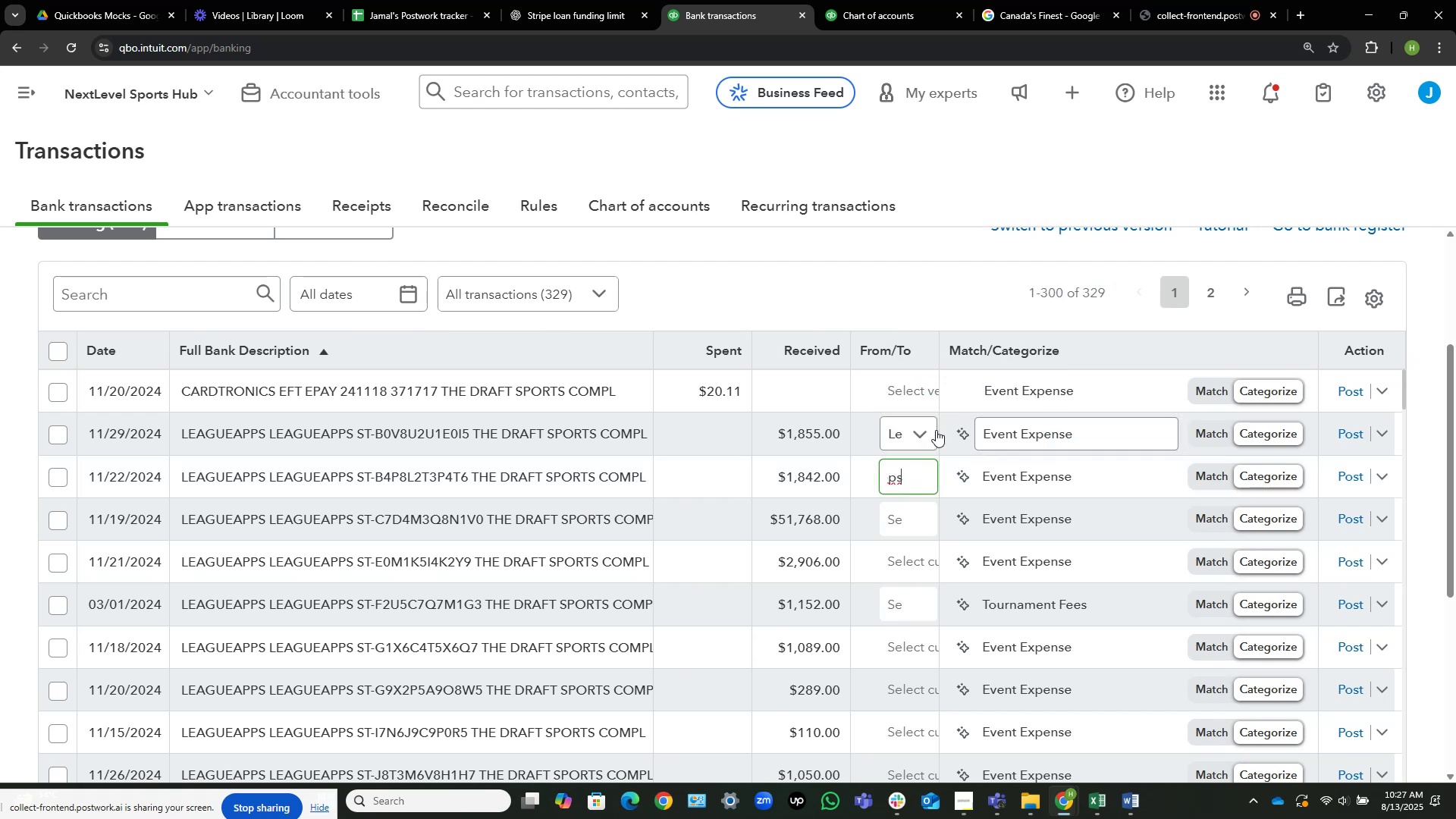 
key(Tab)
 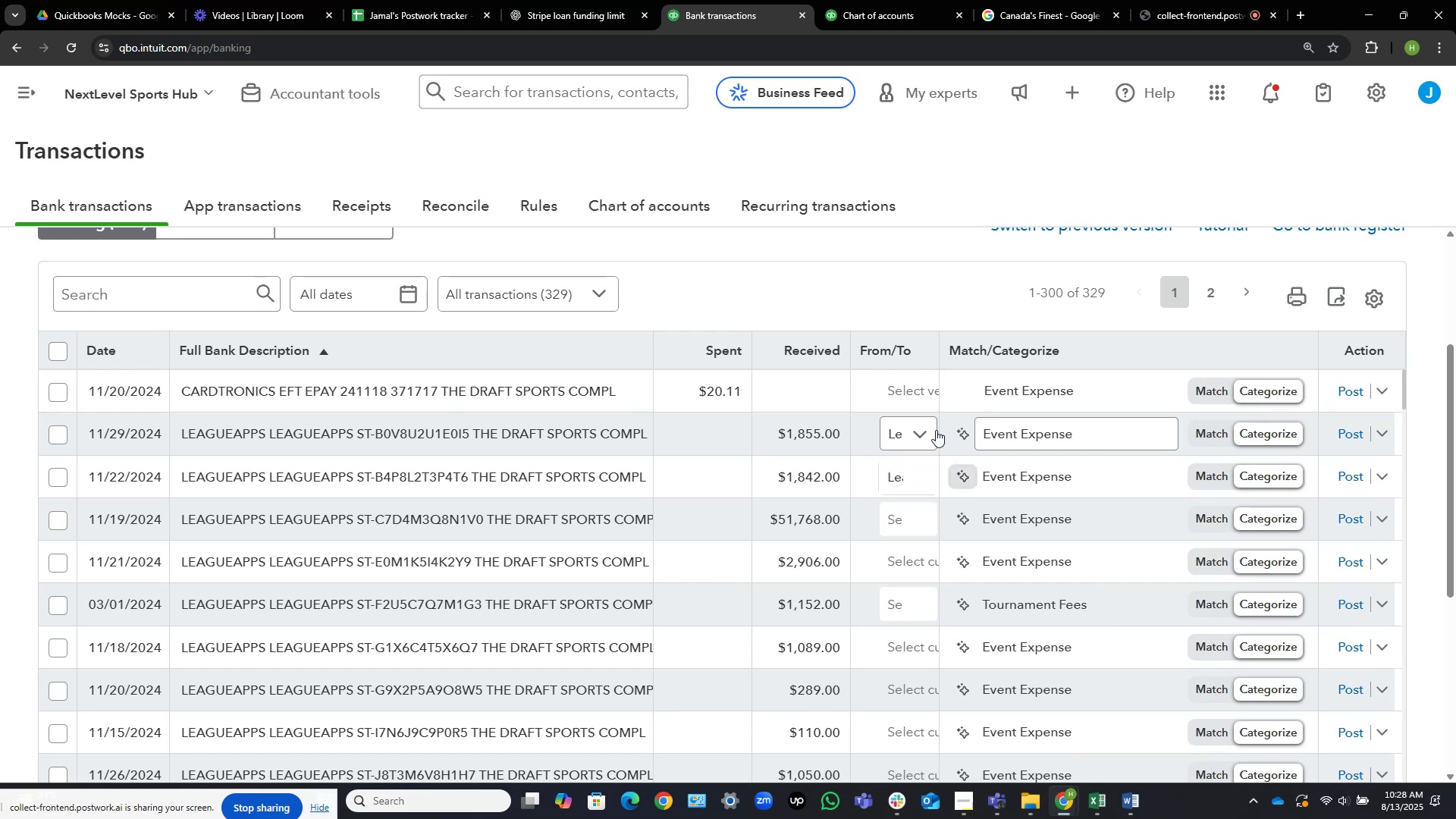 
key(Tab)
 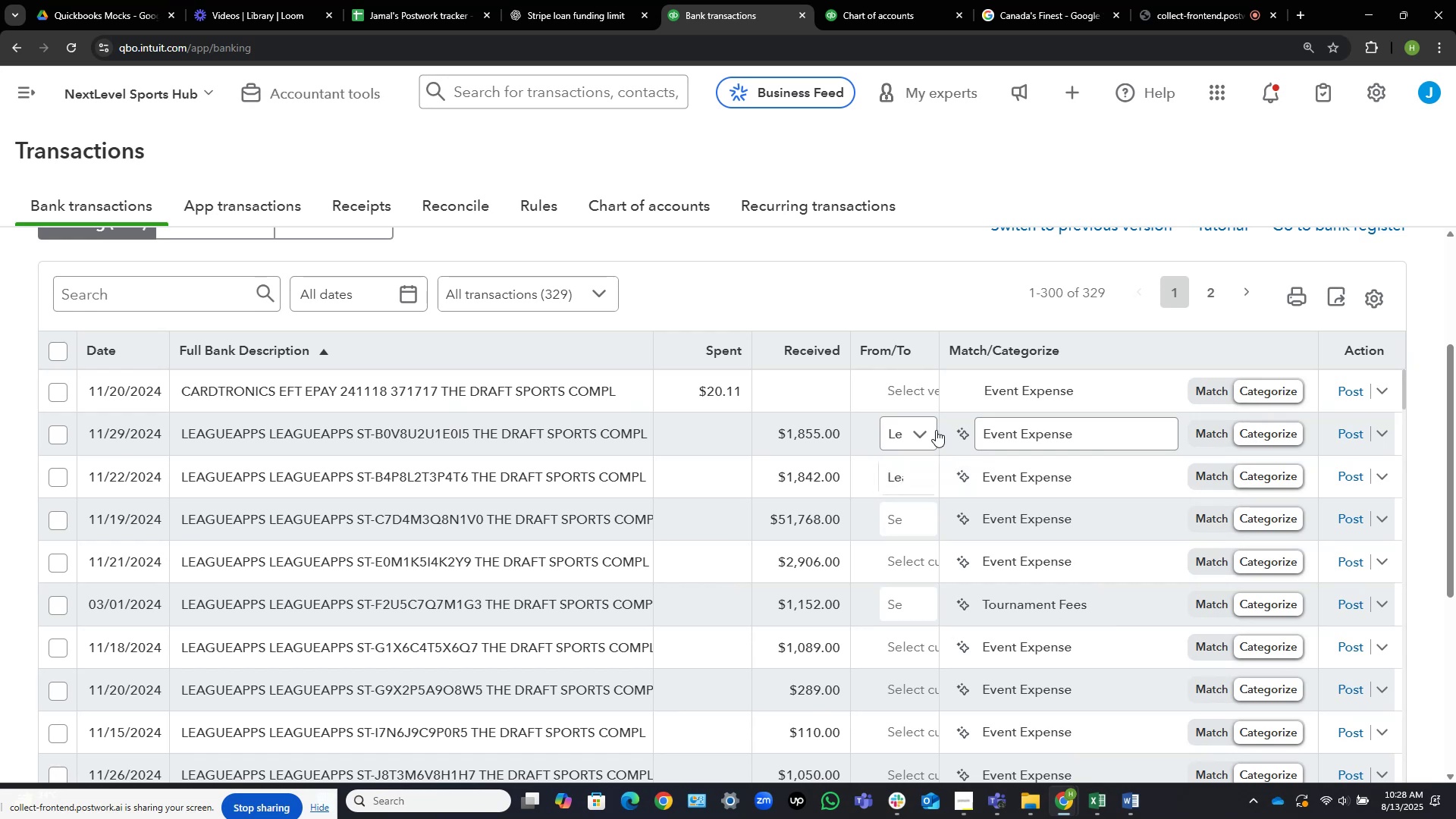 
key(Tab)
 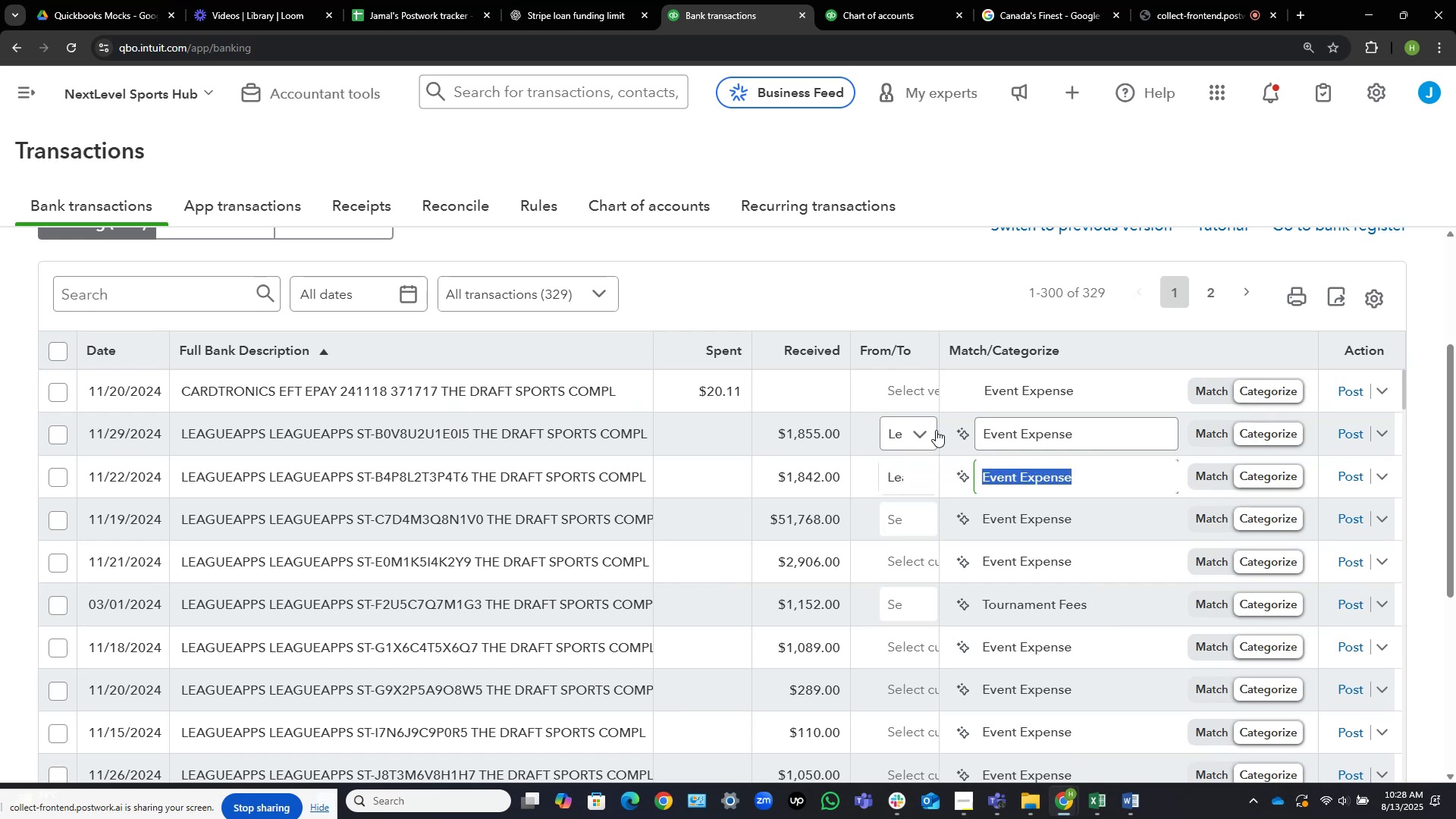 
key(Tab)
 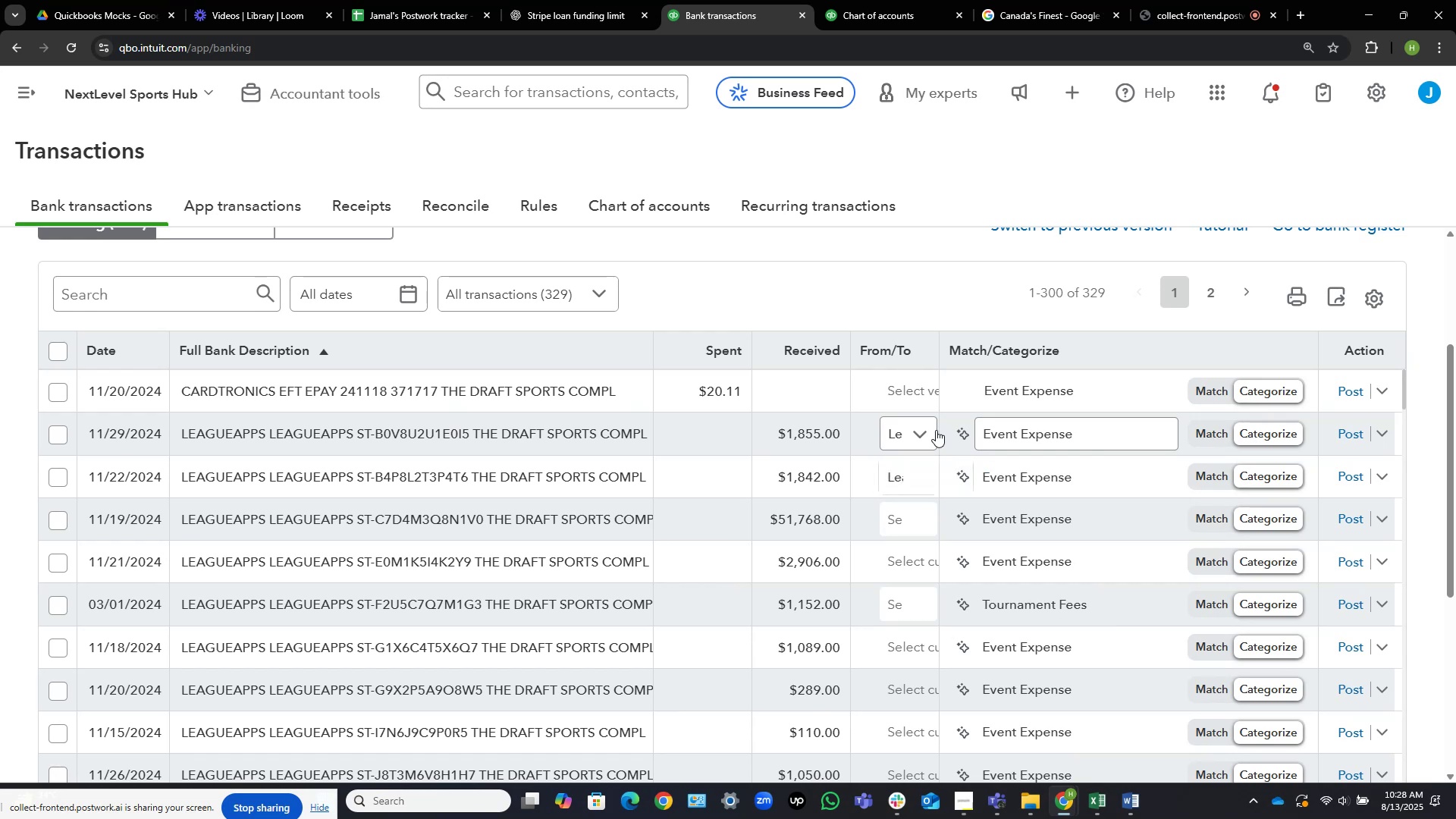 
key(Tab)
 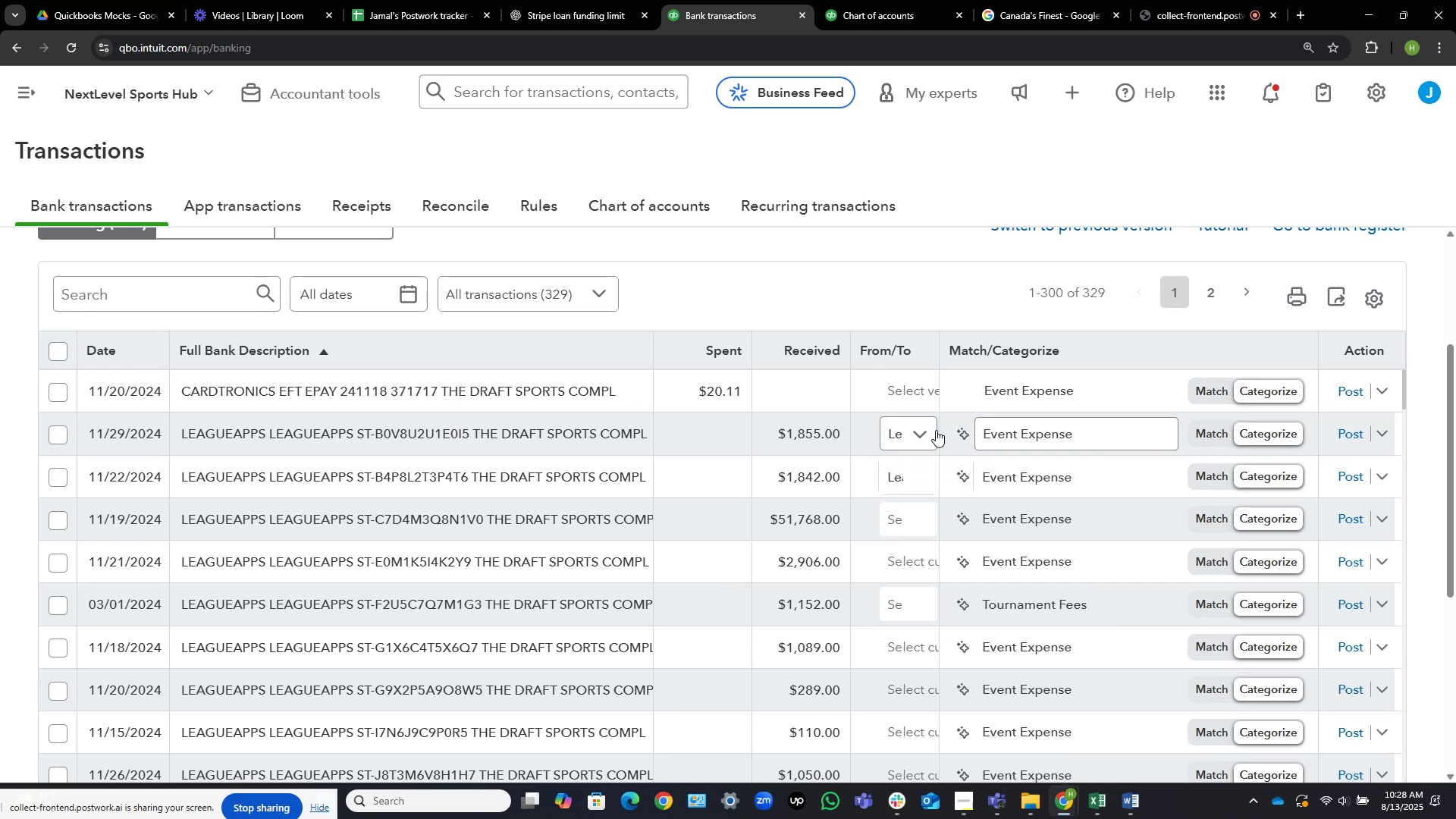 
wait(7.42)
 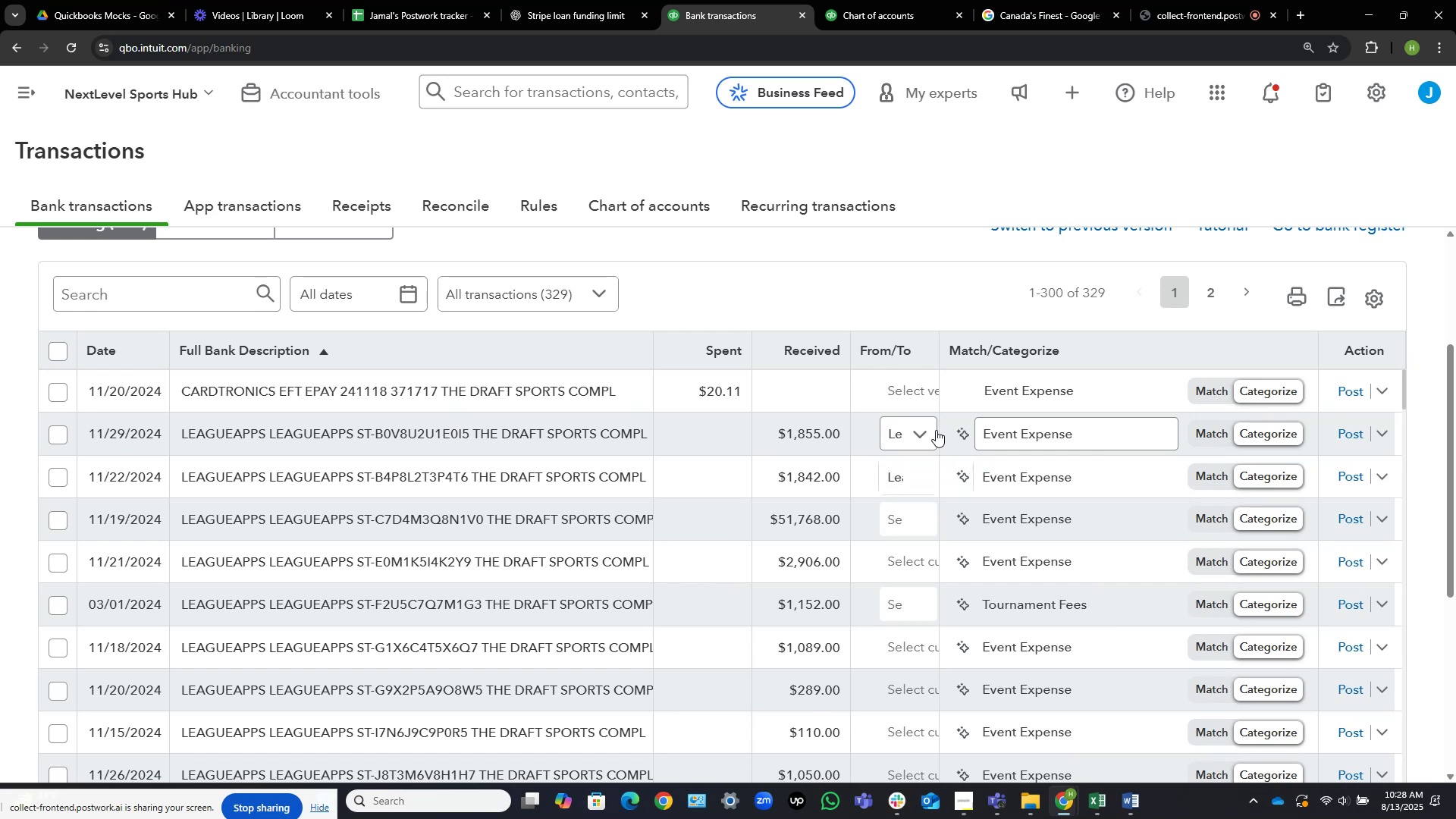 
key(Tab)
 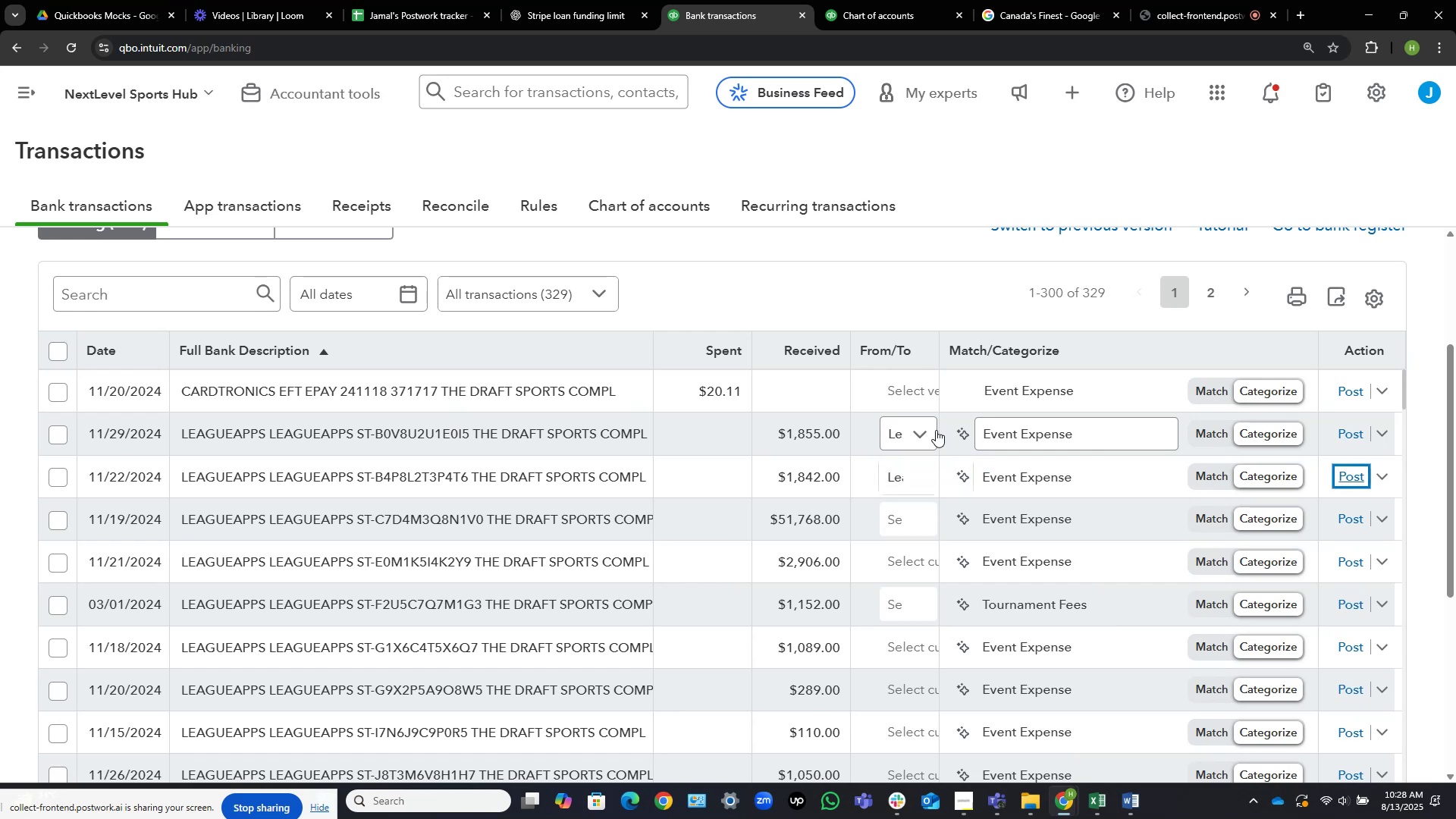 
key(Tab)
 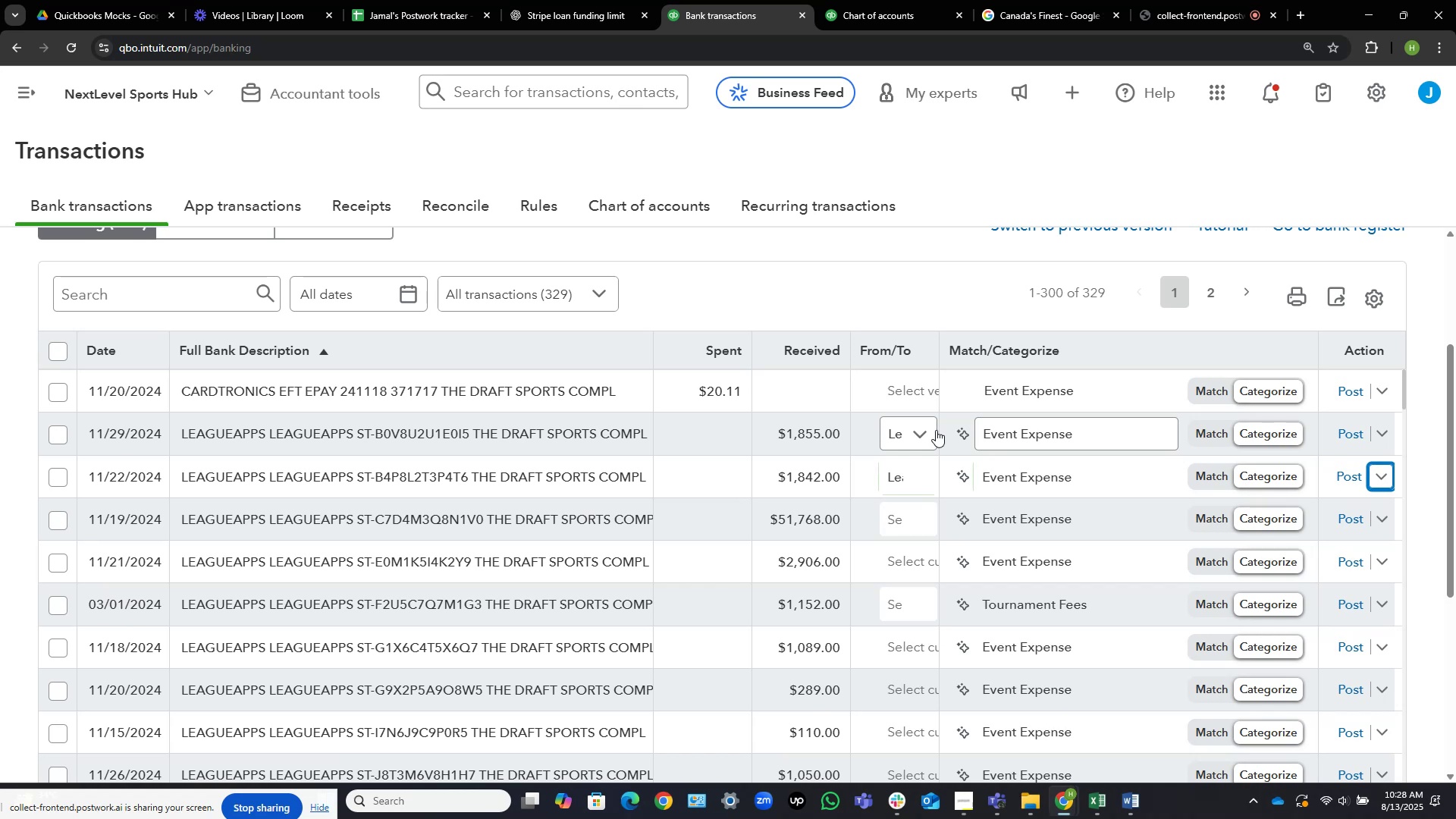 
key(Tab)
 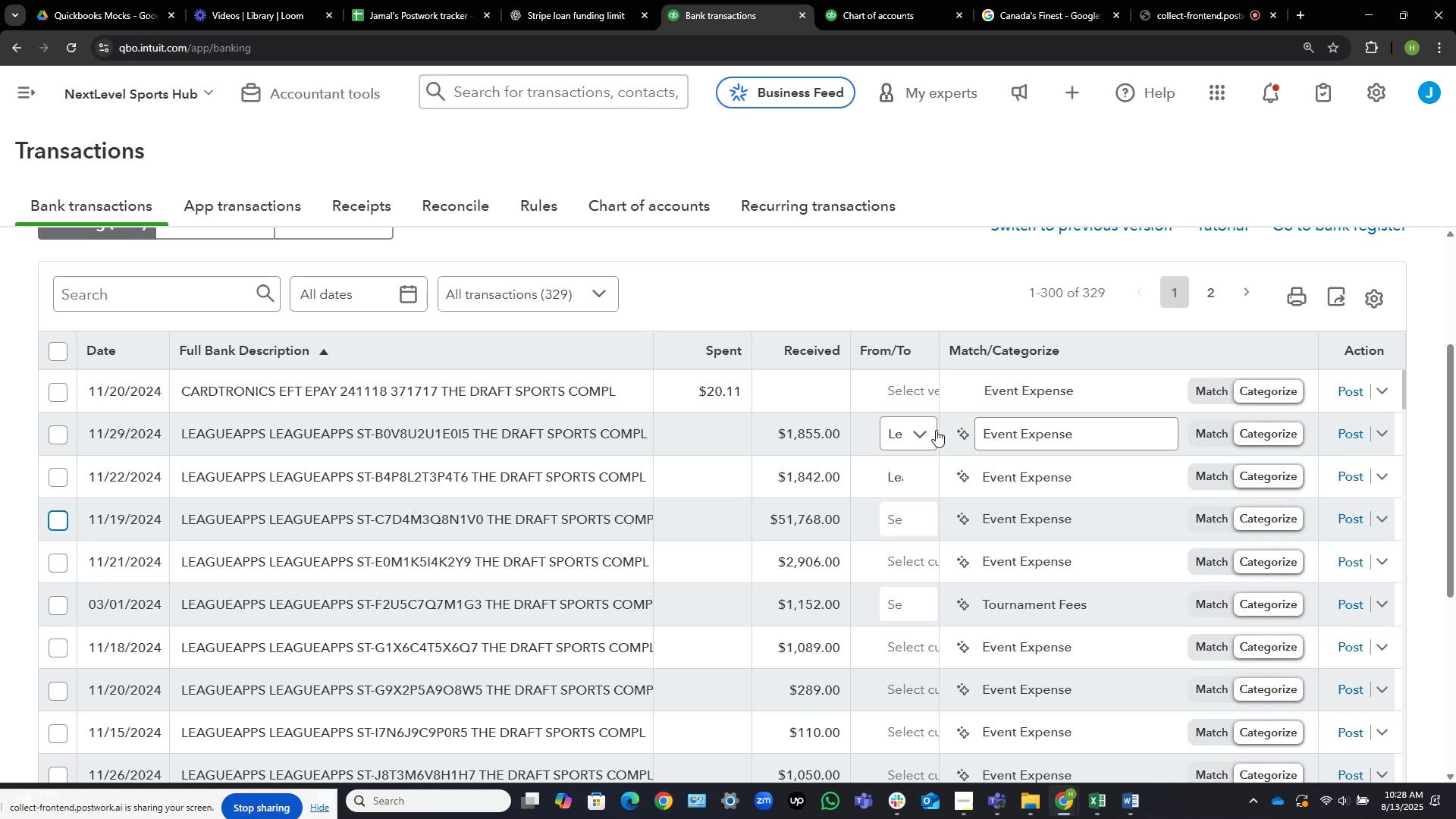 
key(Tab)
 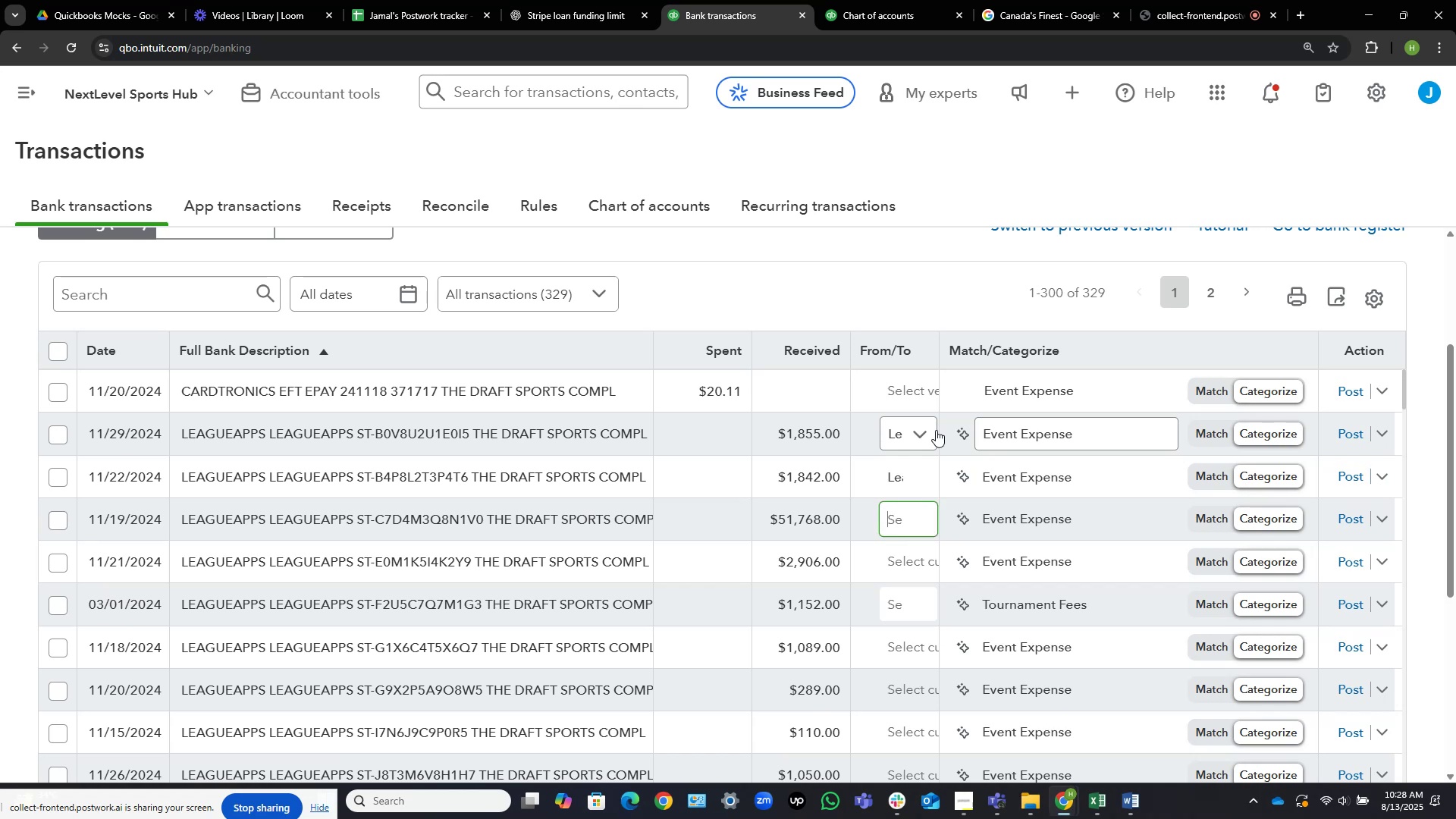 
key(Control+V)
 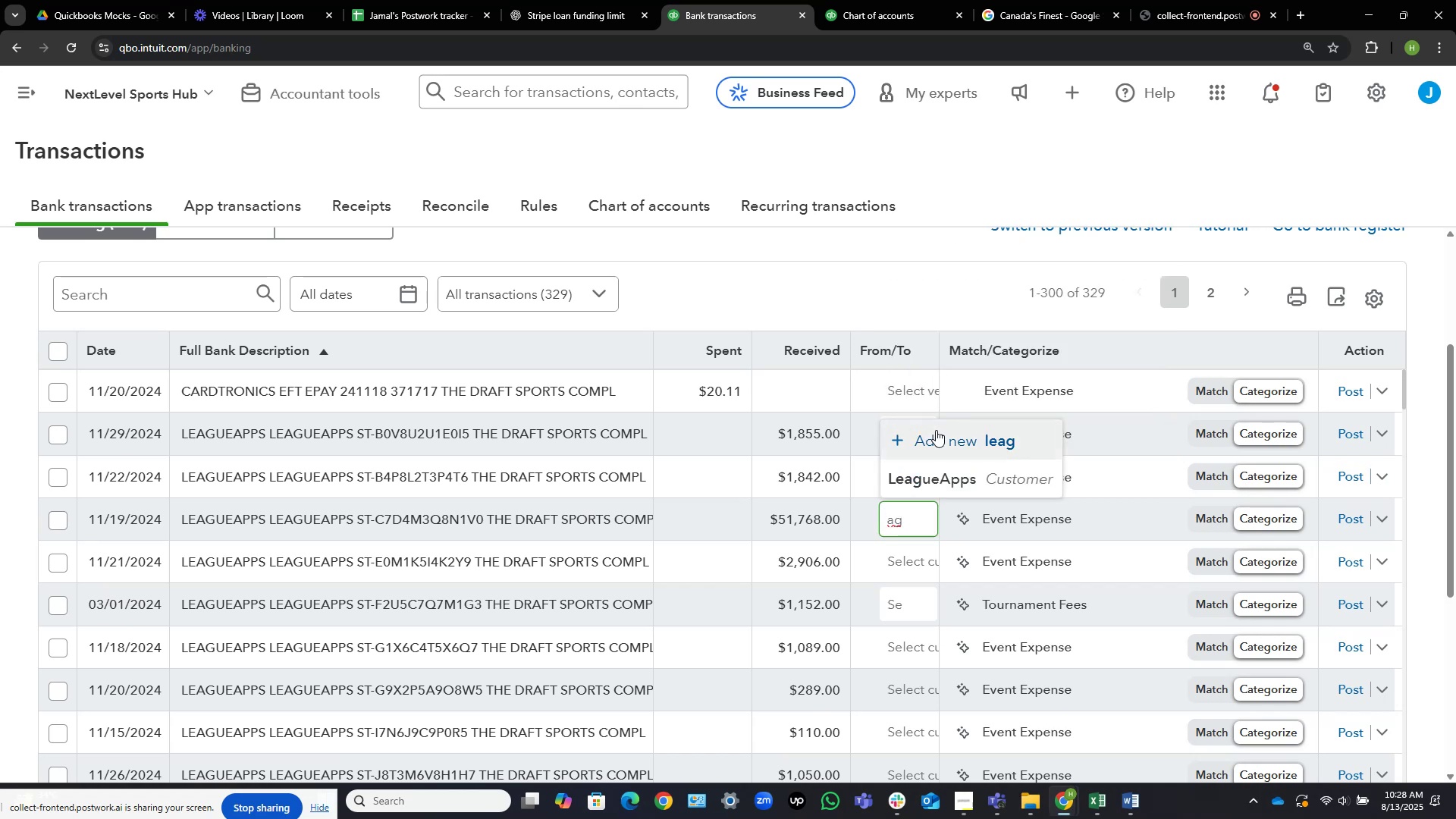 
wait(7.18)
 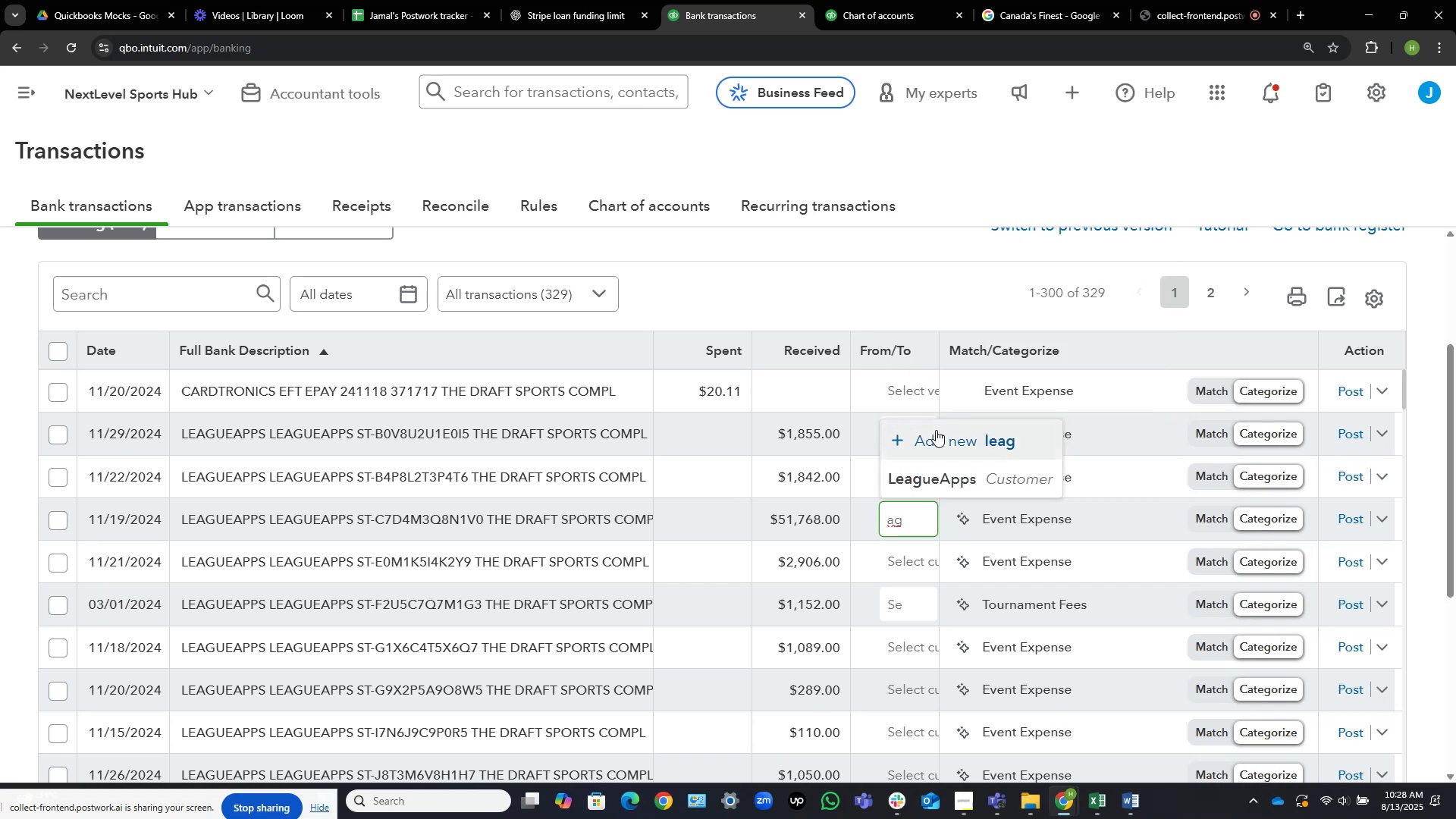 
key(ArrowDown)
 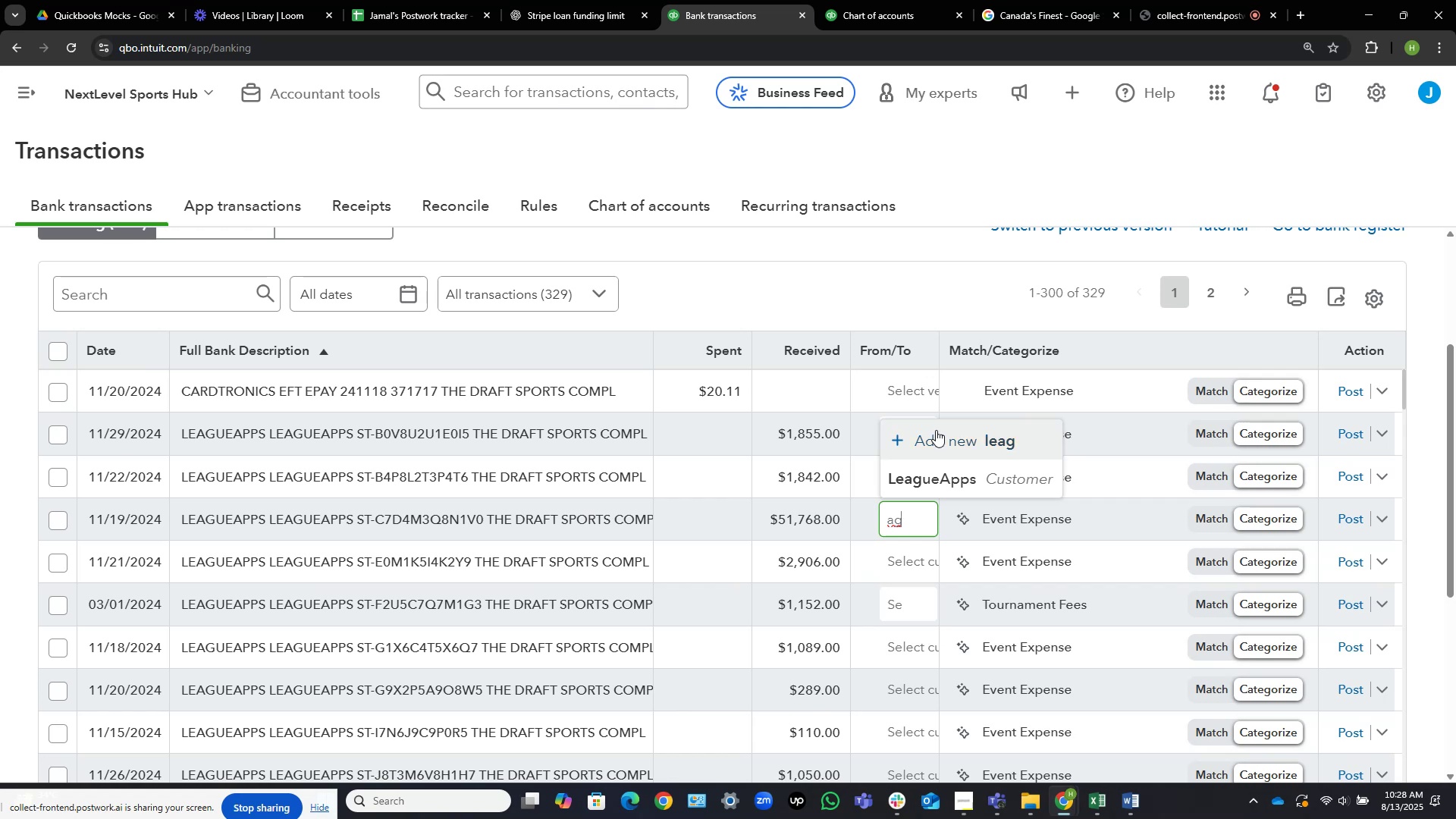 
key(ArrowDown)
 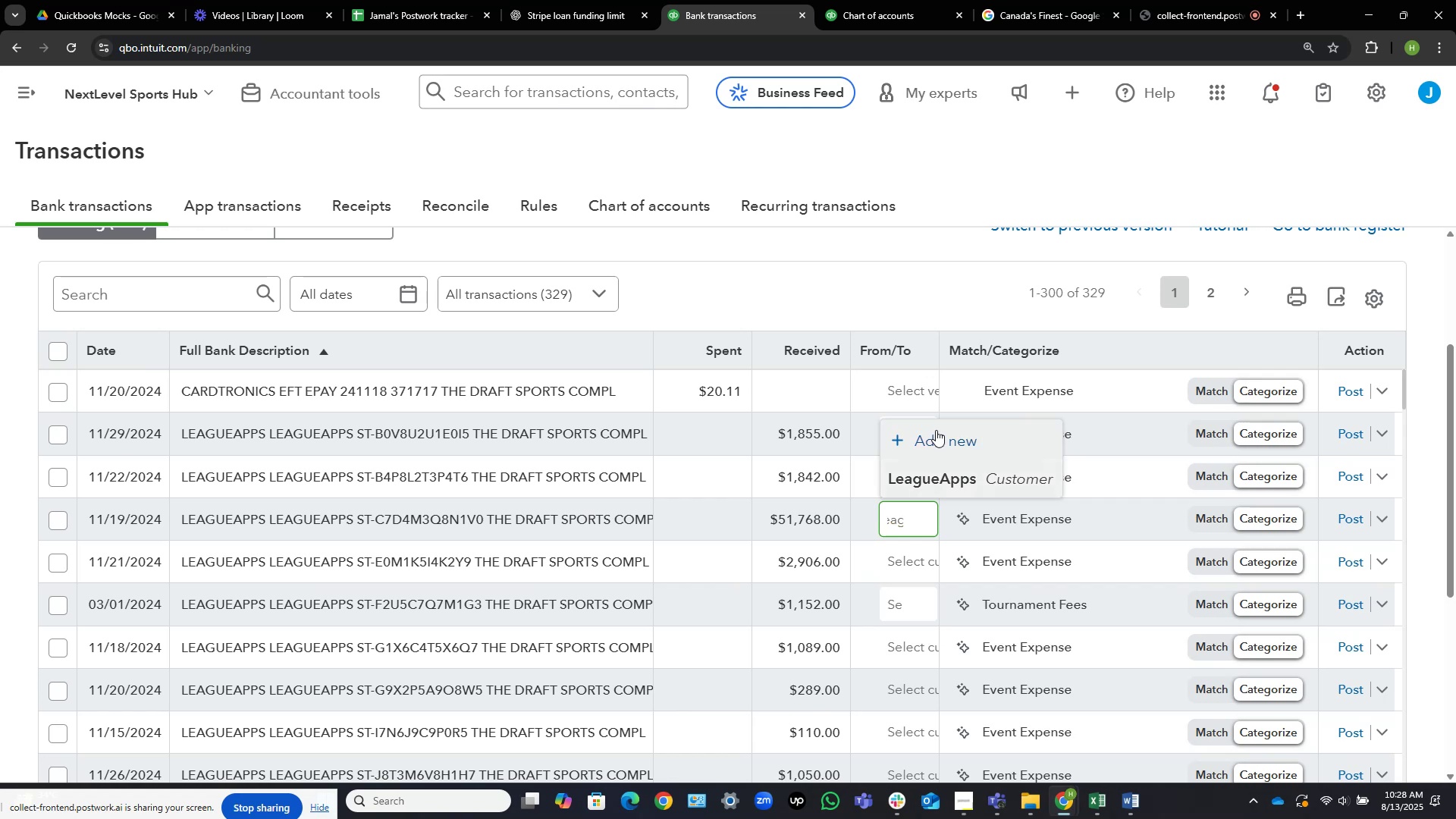 
key(NumpadEnter)
 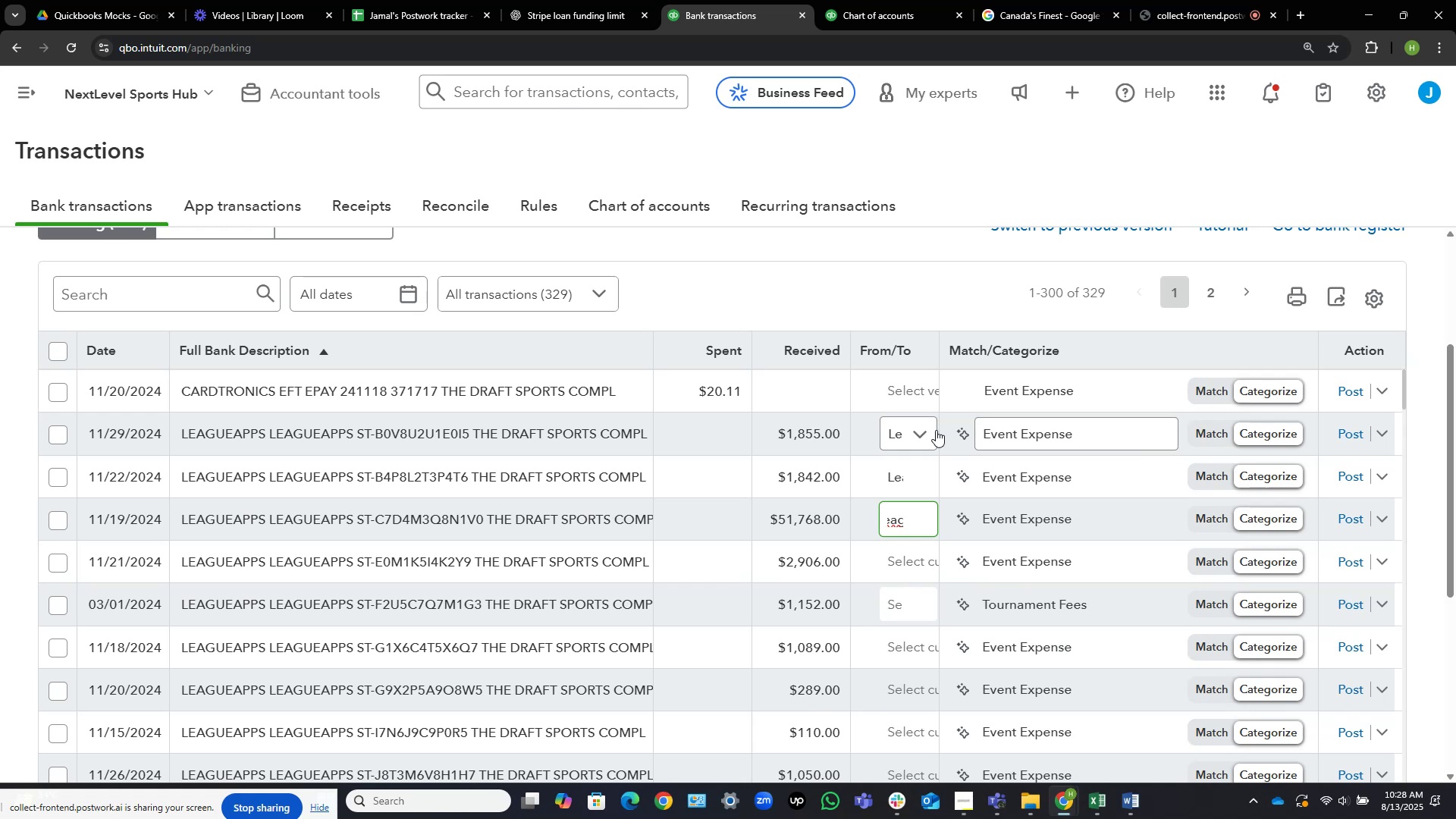 
wait(18.33)
 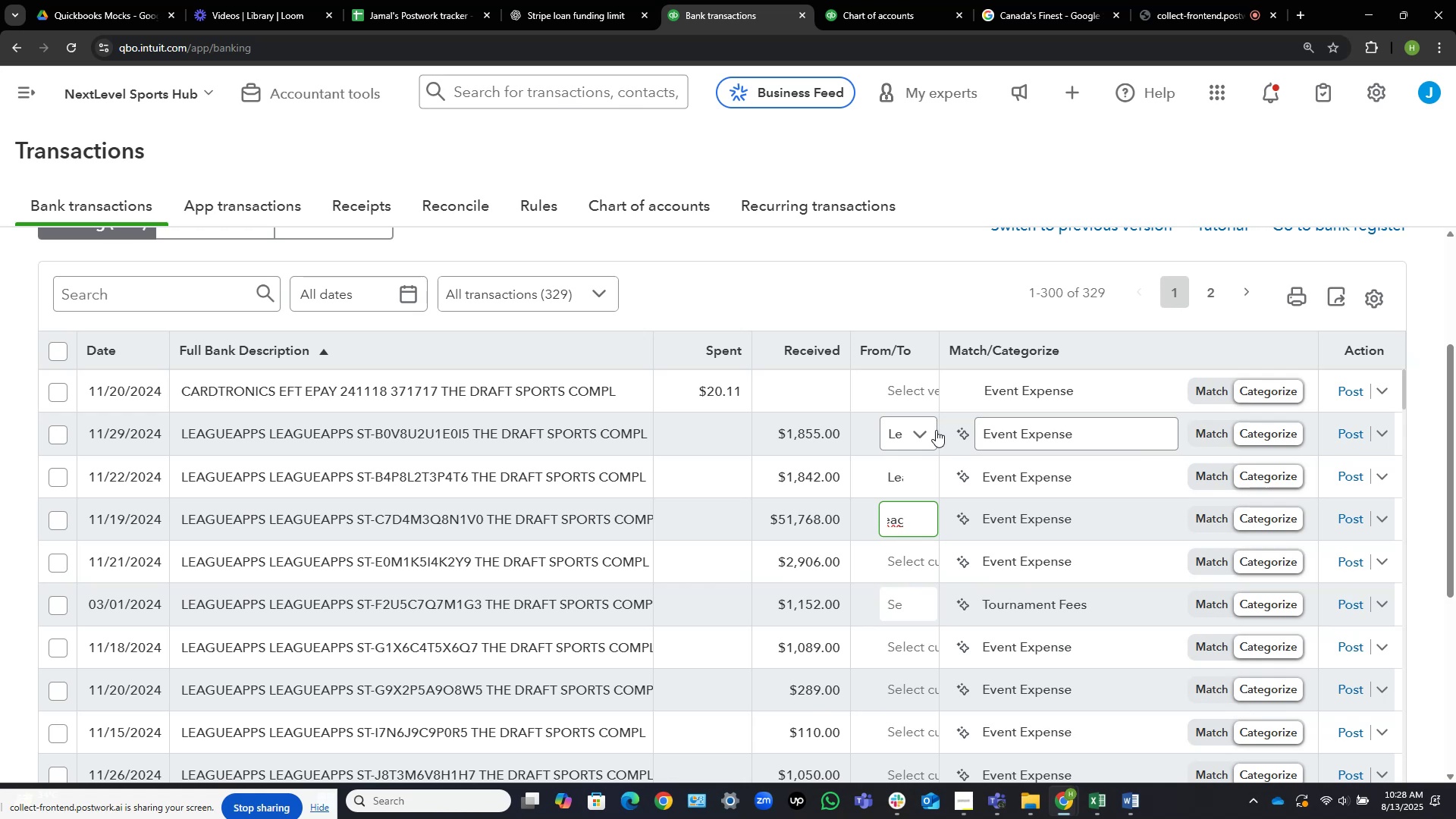 
key(Tab)
 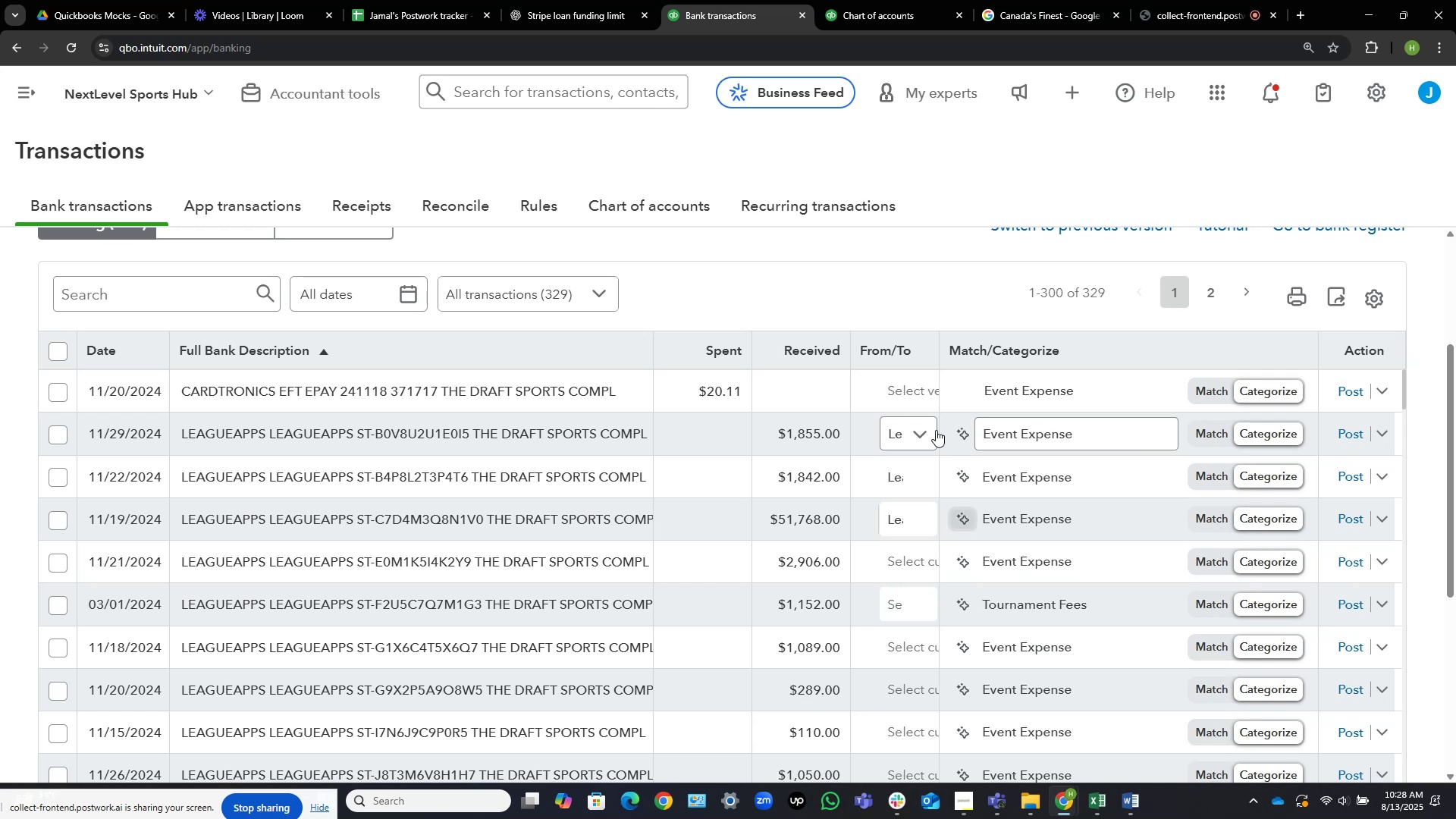 
key(Tab)
 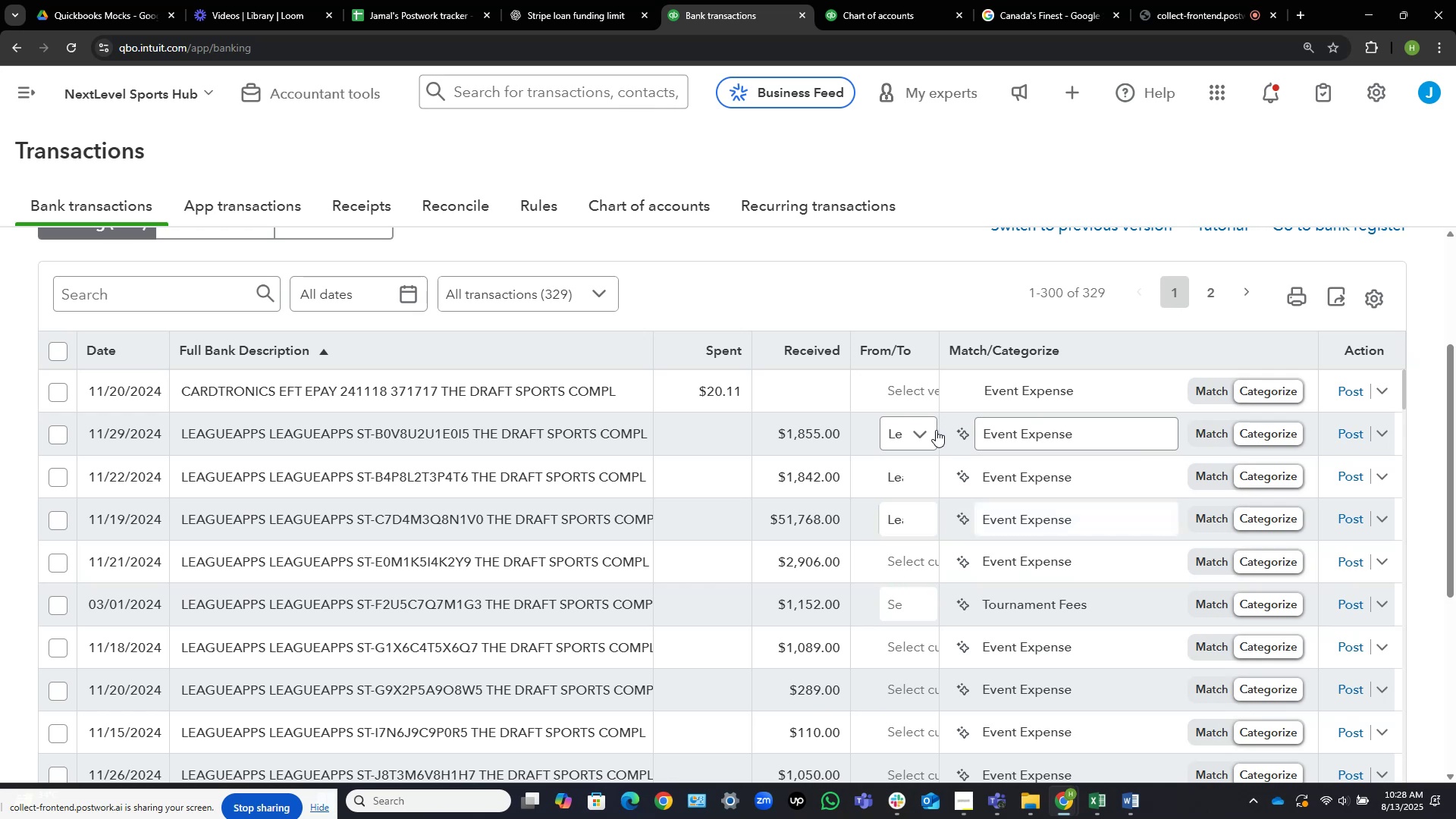 
key(Tab)
 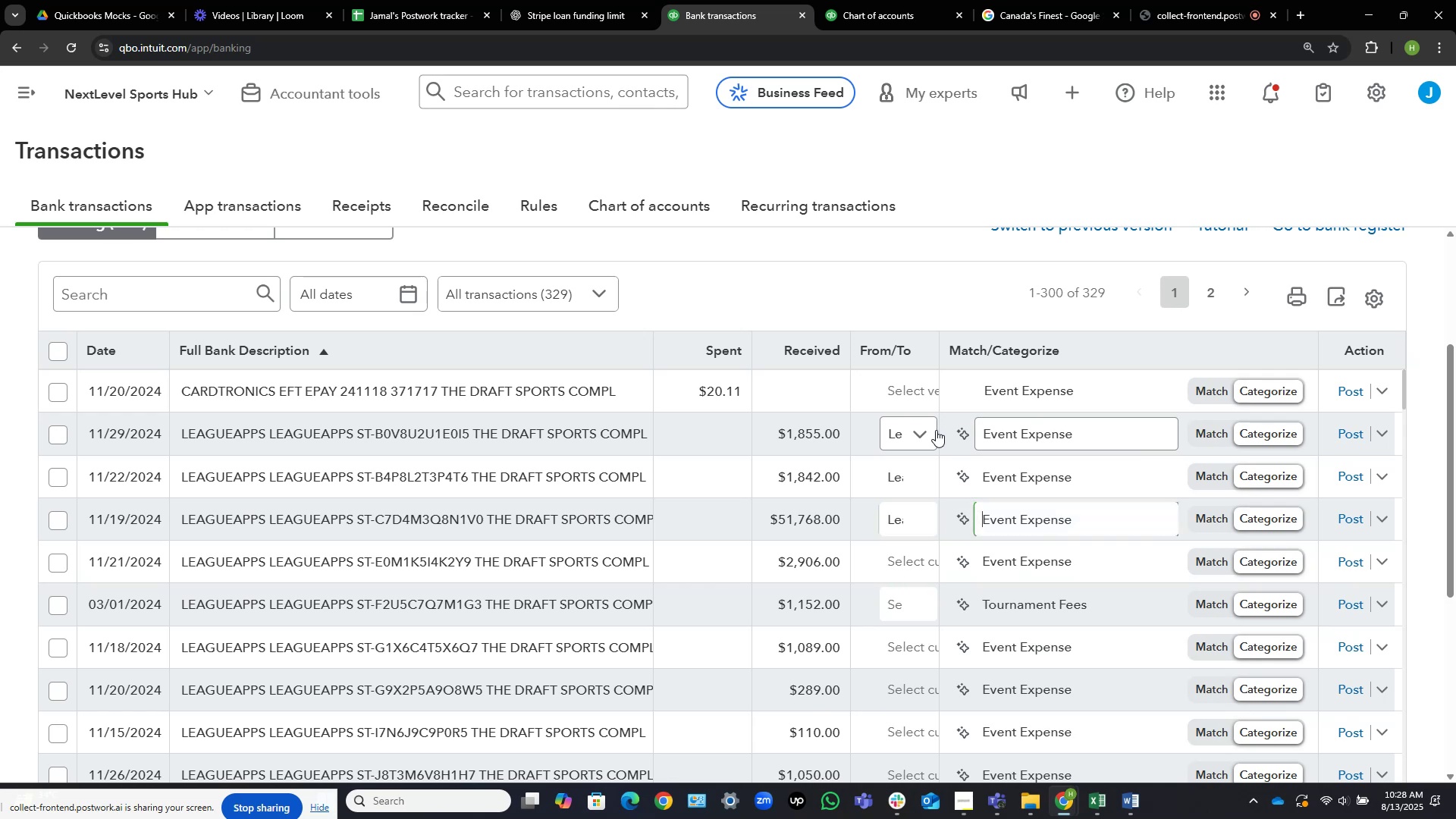 
key(Tab)
 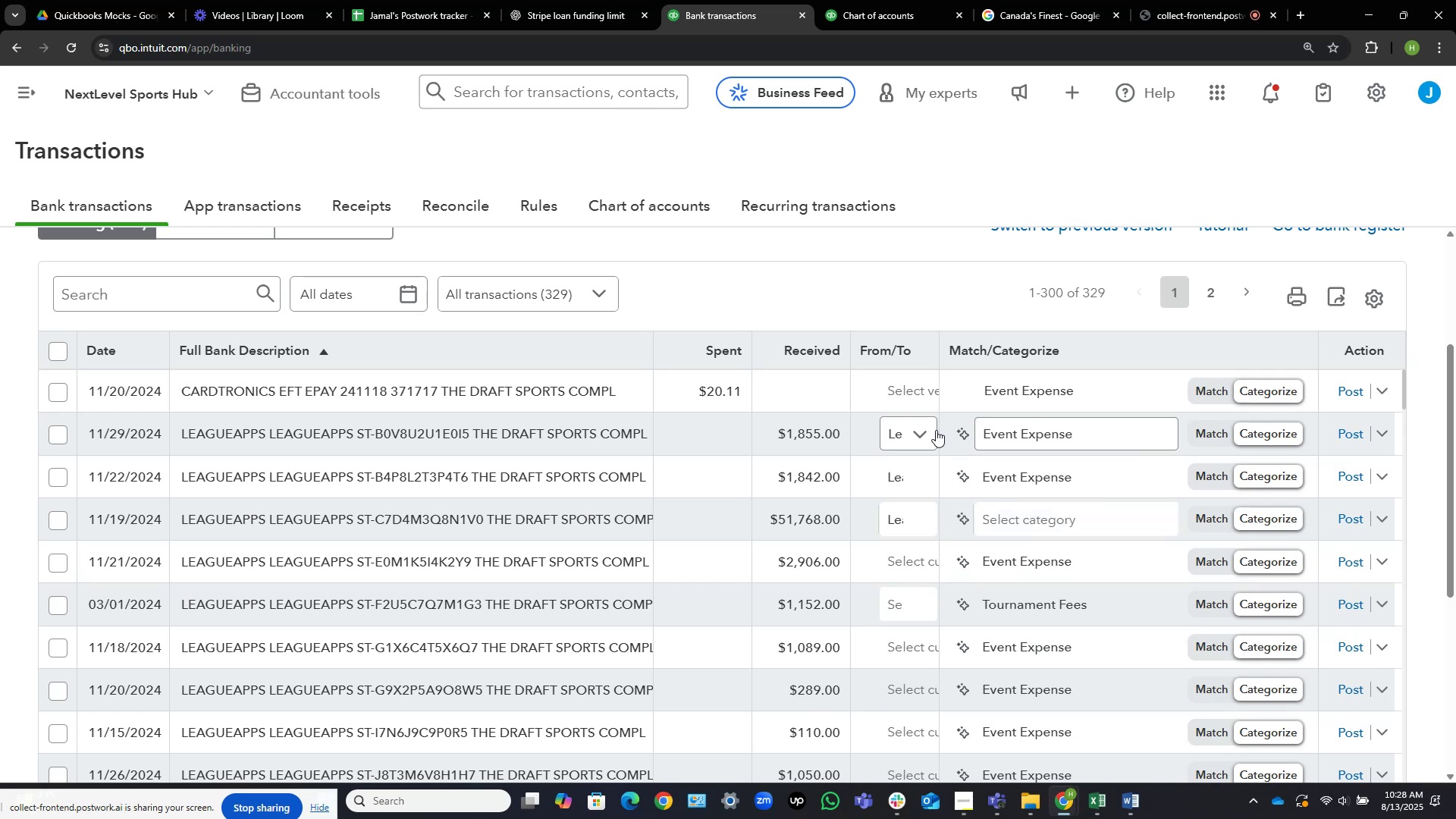 
key(Tab)
 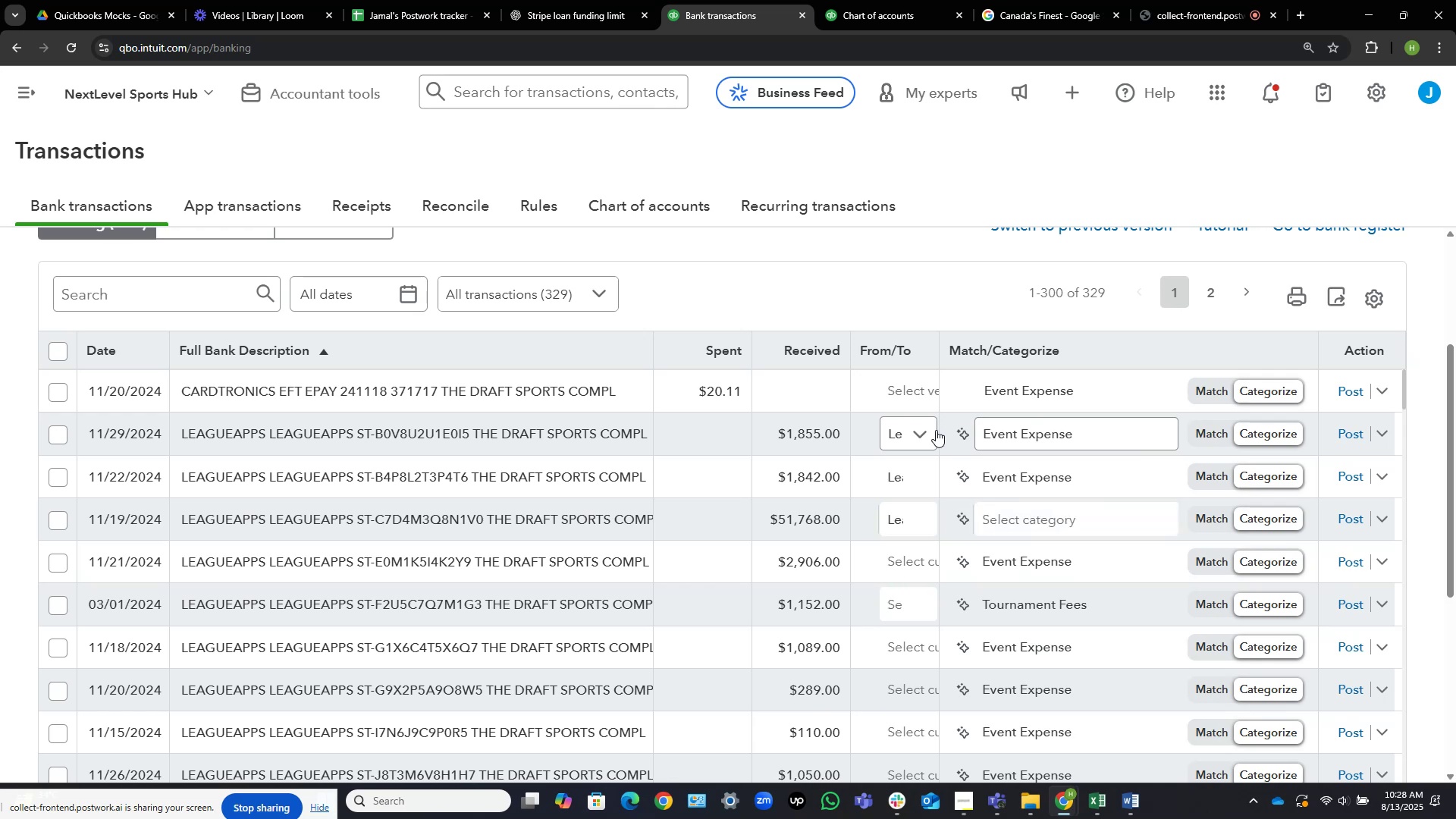 
key(Tab)
 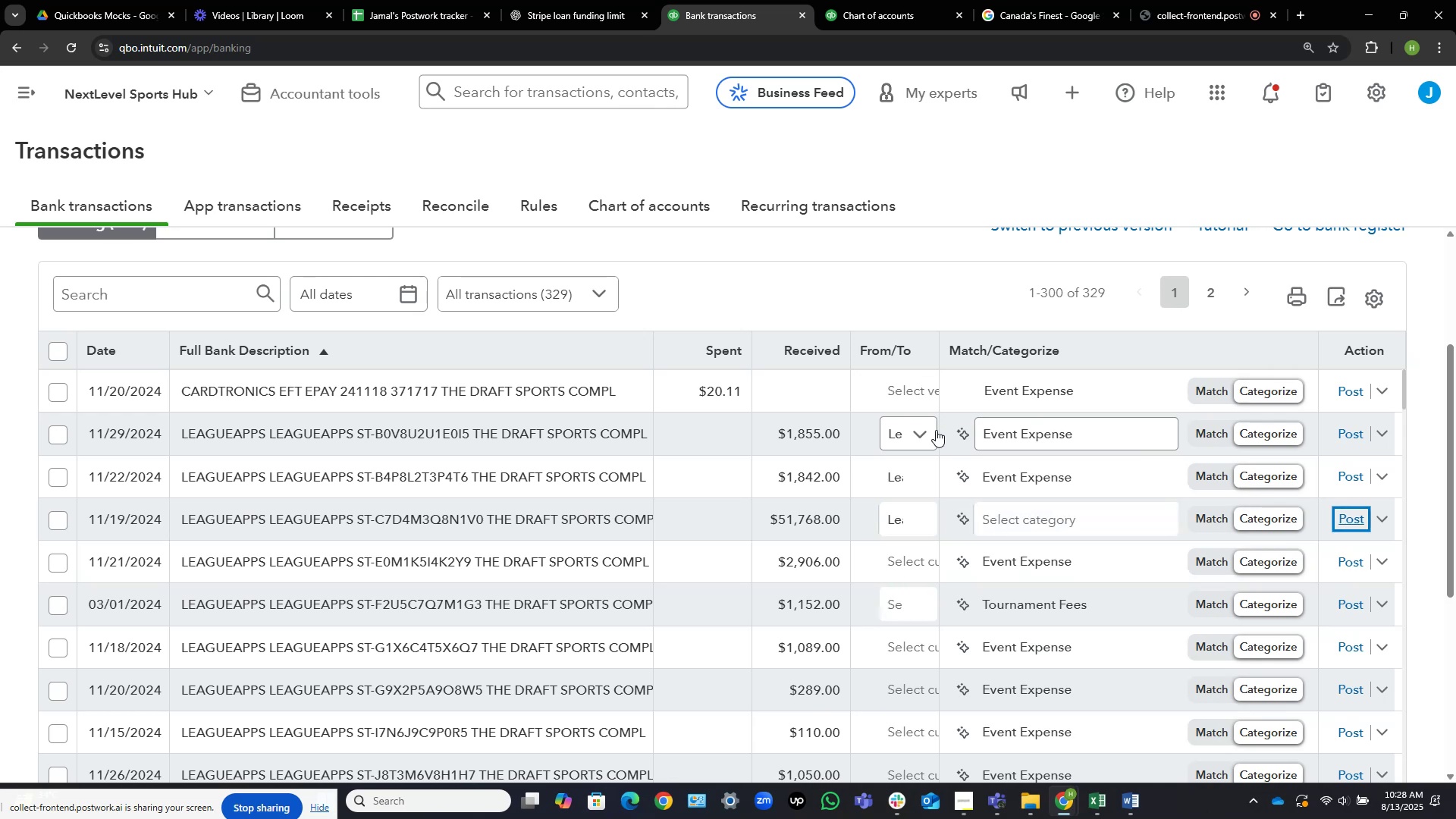 
key(Tab)
 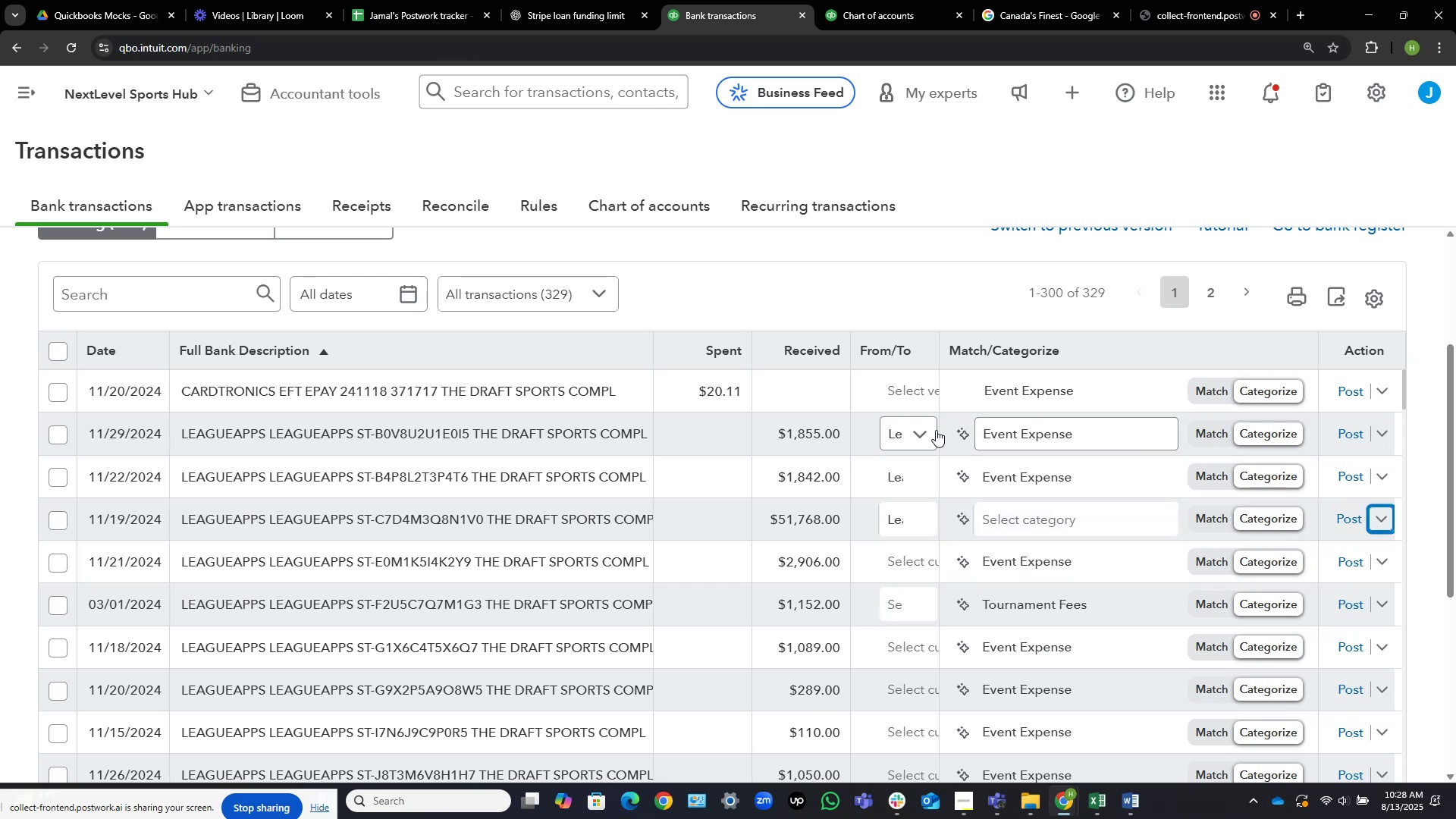 
key(Tab)
 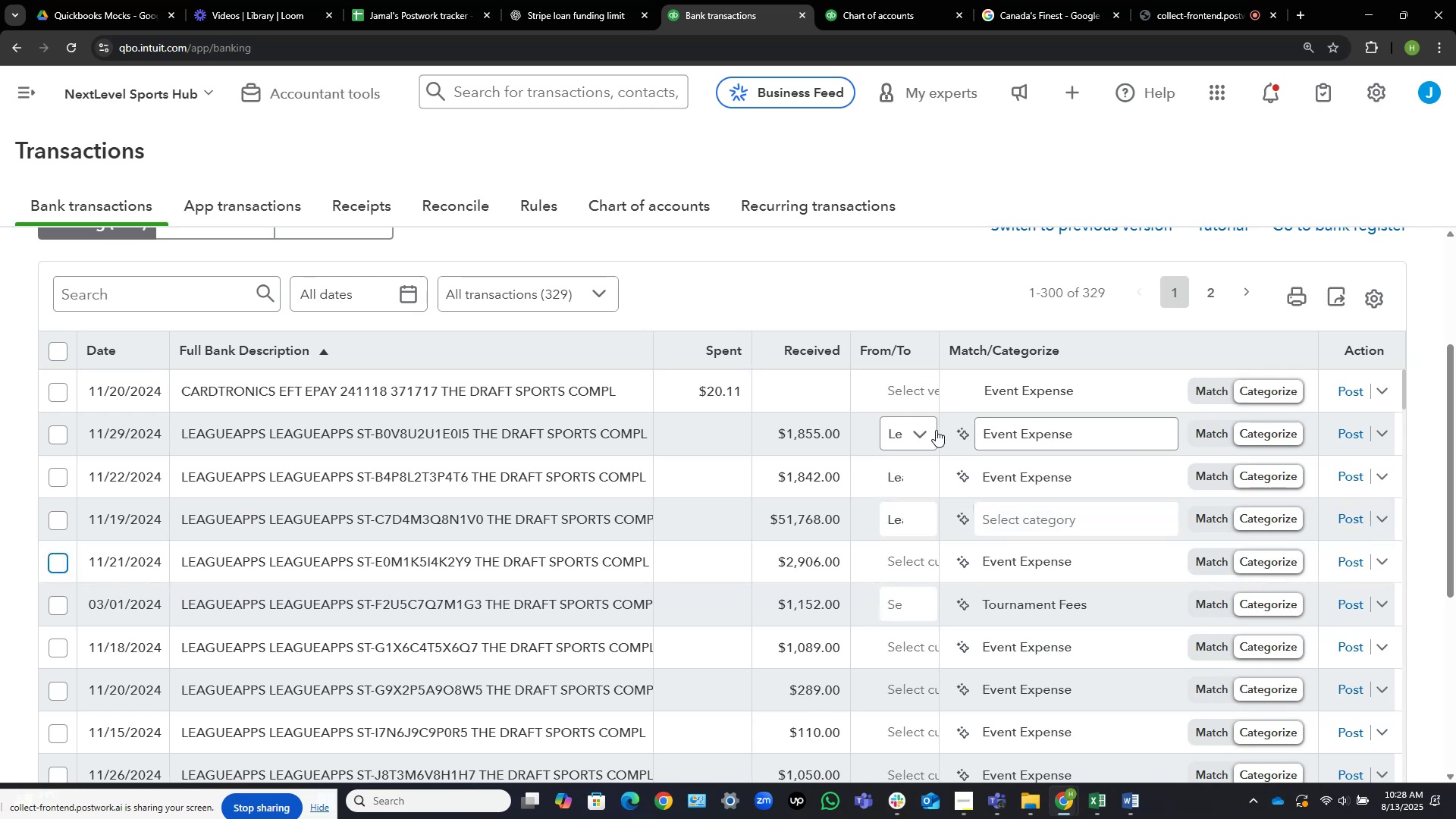 
key(Tab)
 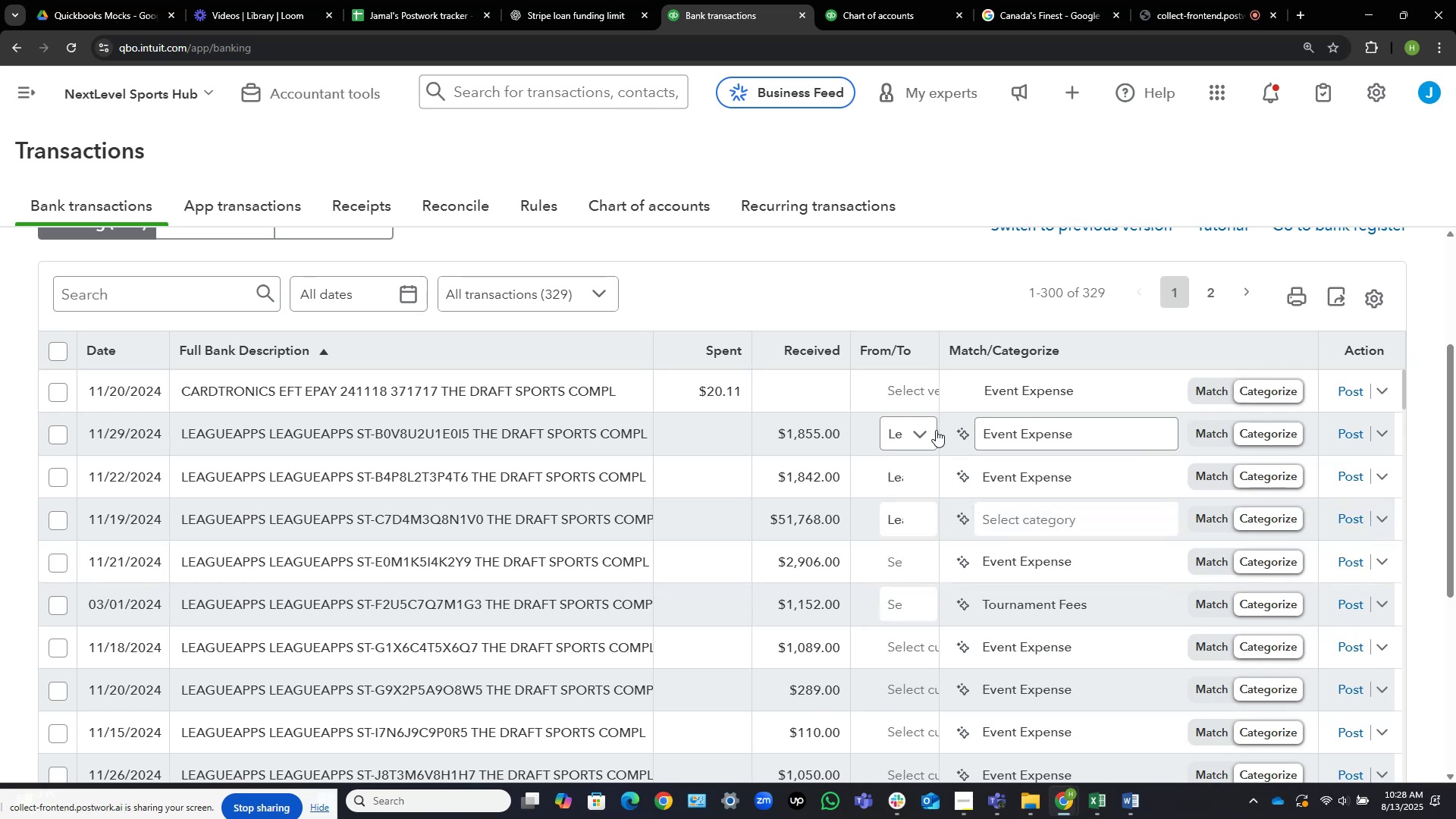 
key(Tab)
 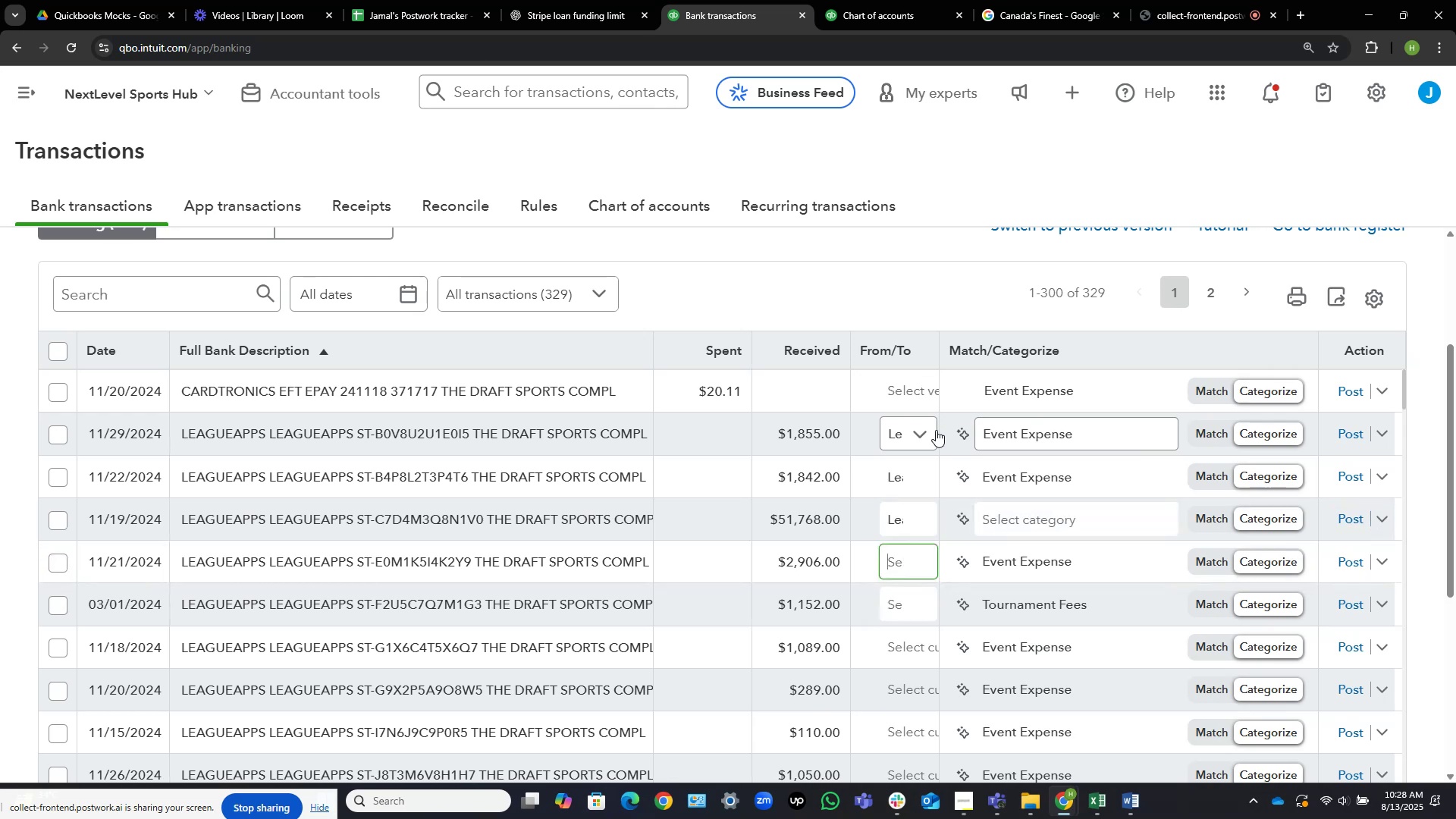 
key(Control+V)
 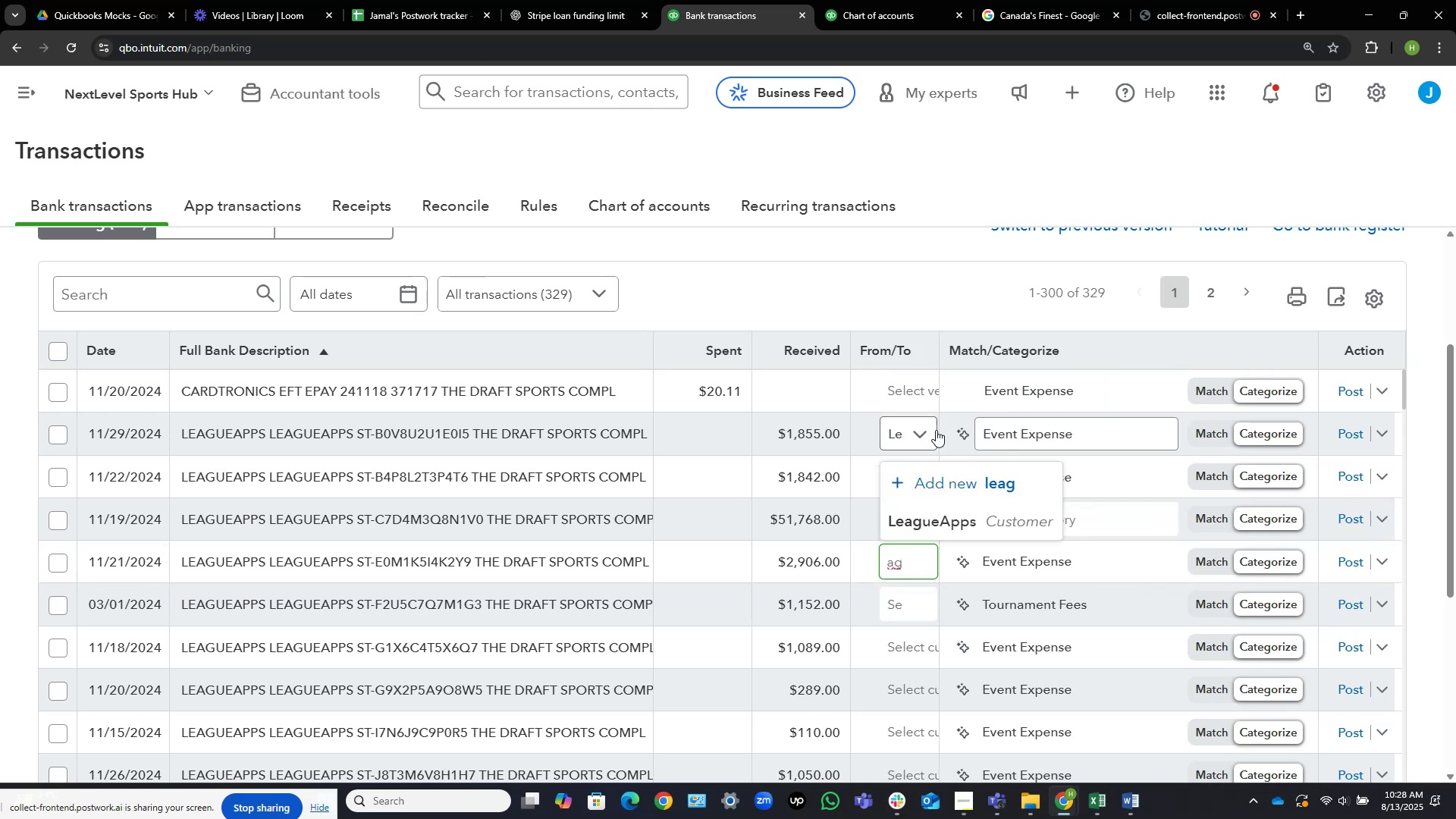 
key(ArrowDown)
 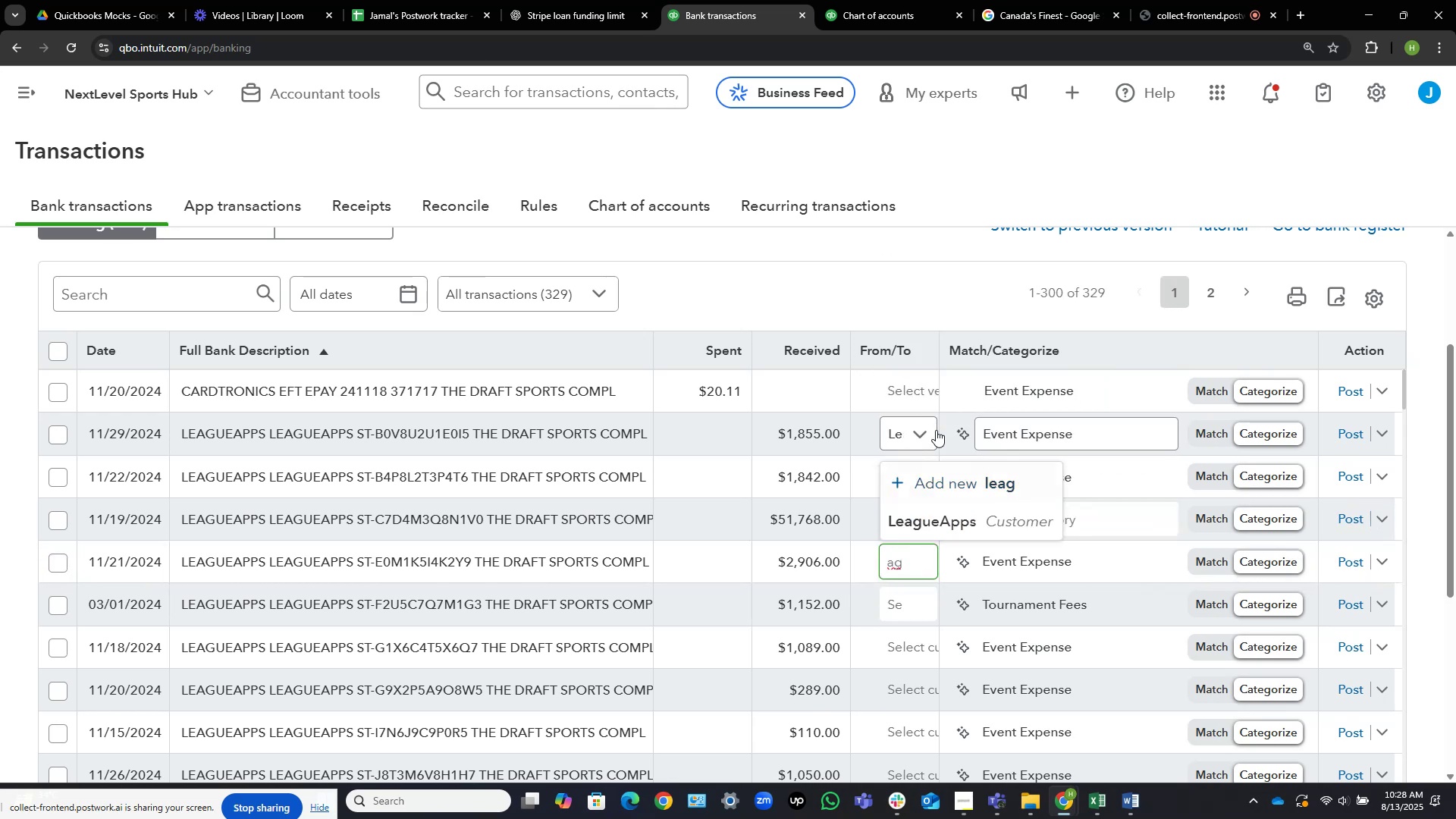 
key(ArrowDown)
 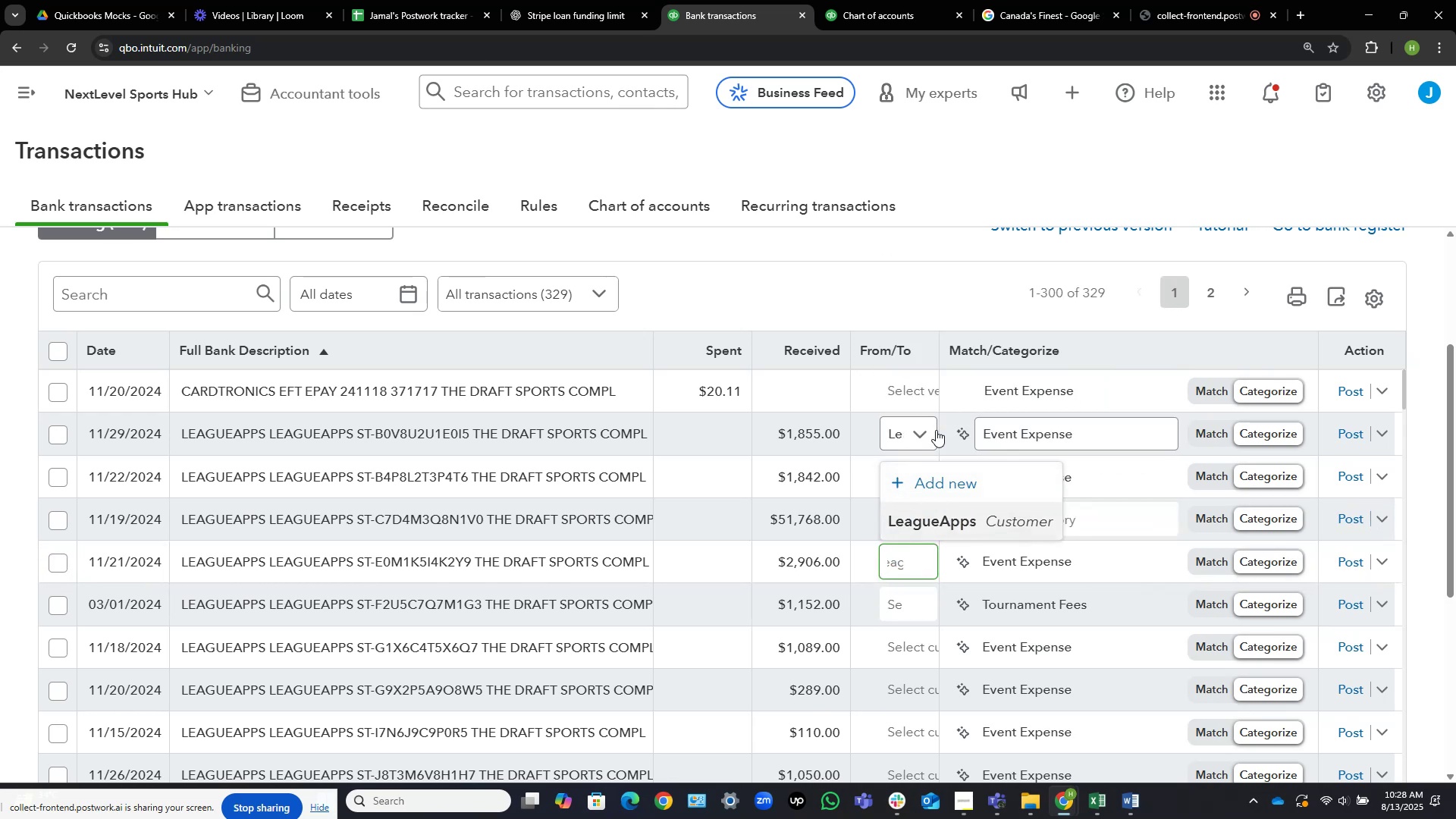 
key(Enter)
 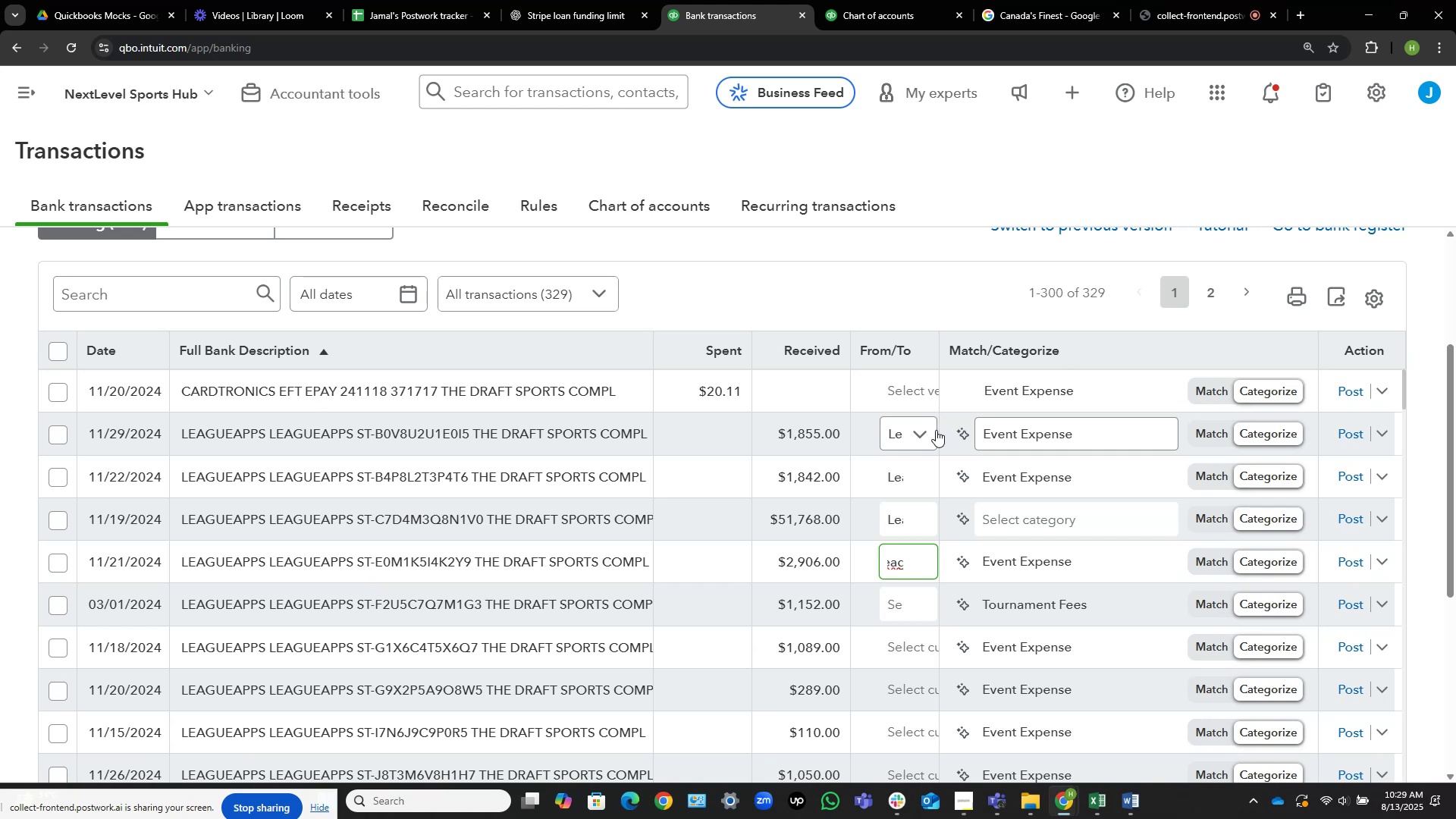 
wait(20.58)
 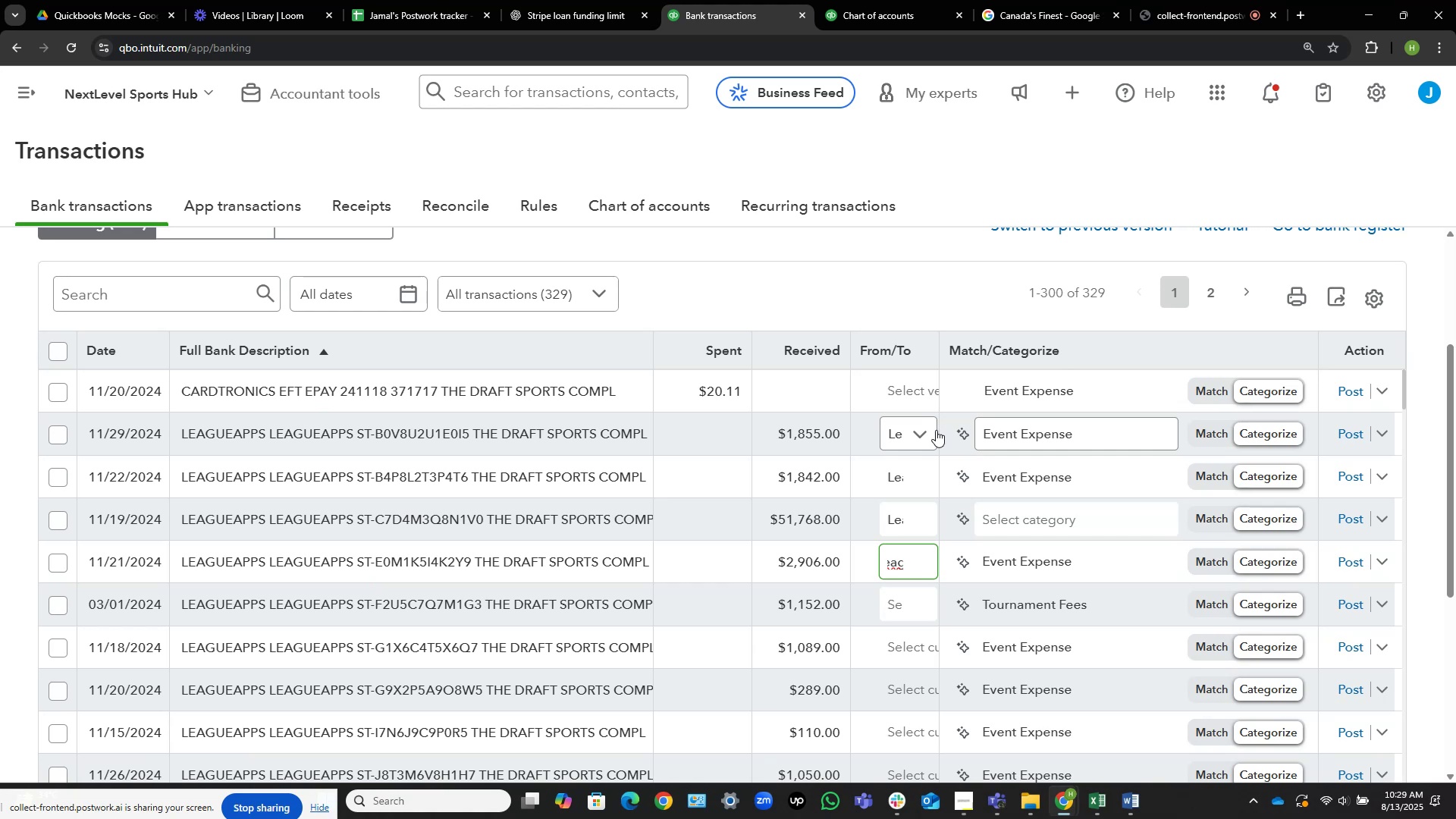 
scroll: coordinate [797, 429], scroll_direction: up, amount: 1.0
 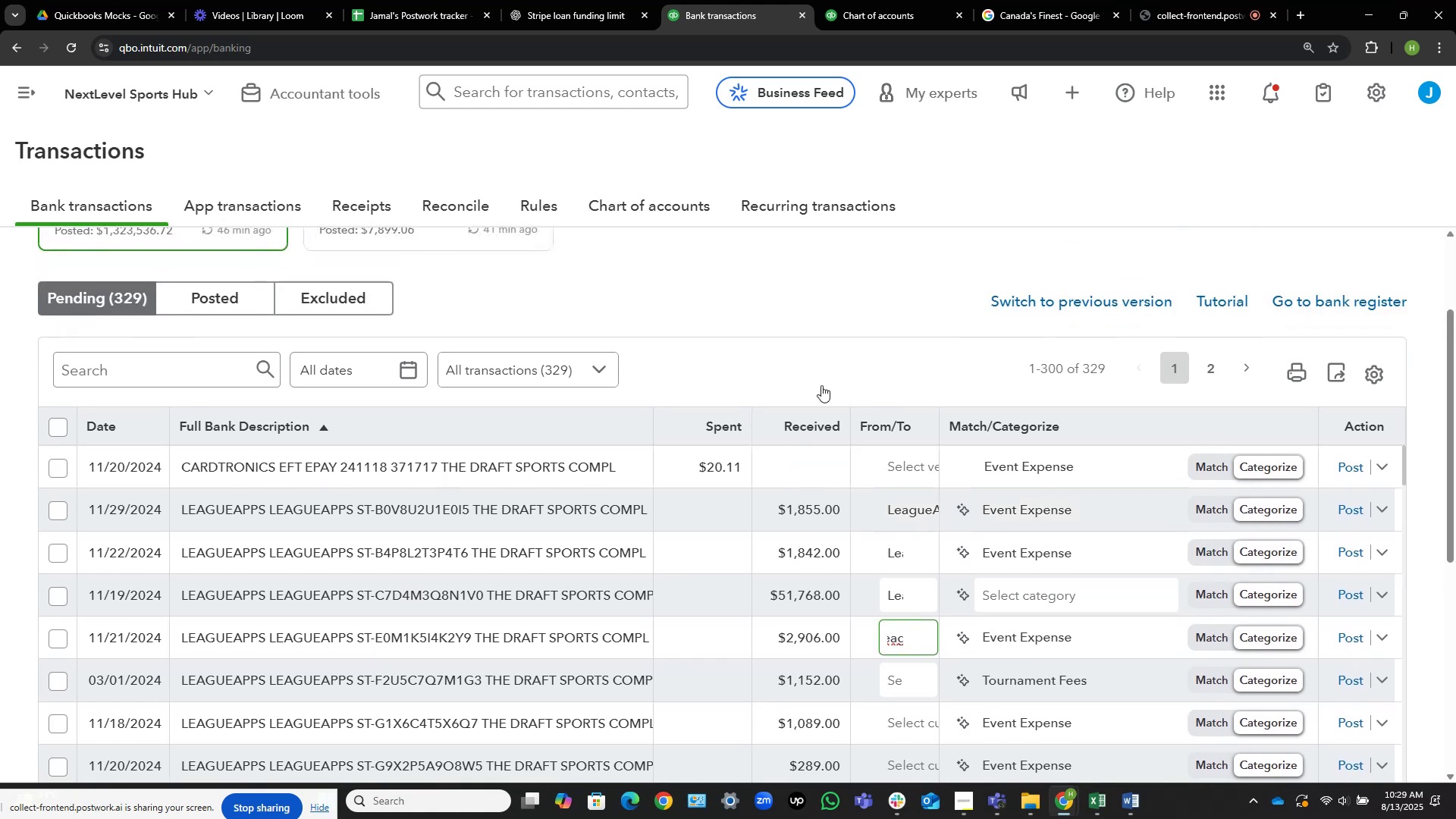 
scroll: coordinate [583, 437], scroll_direction: down, amount: 13.0
 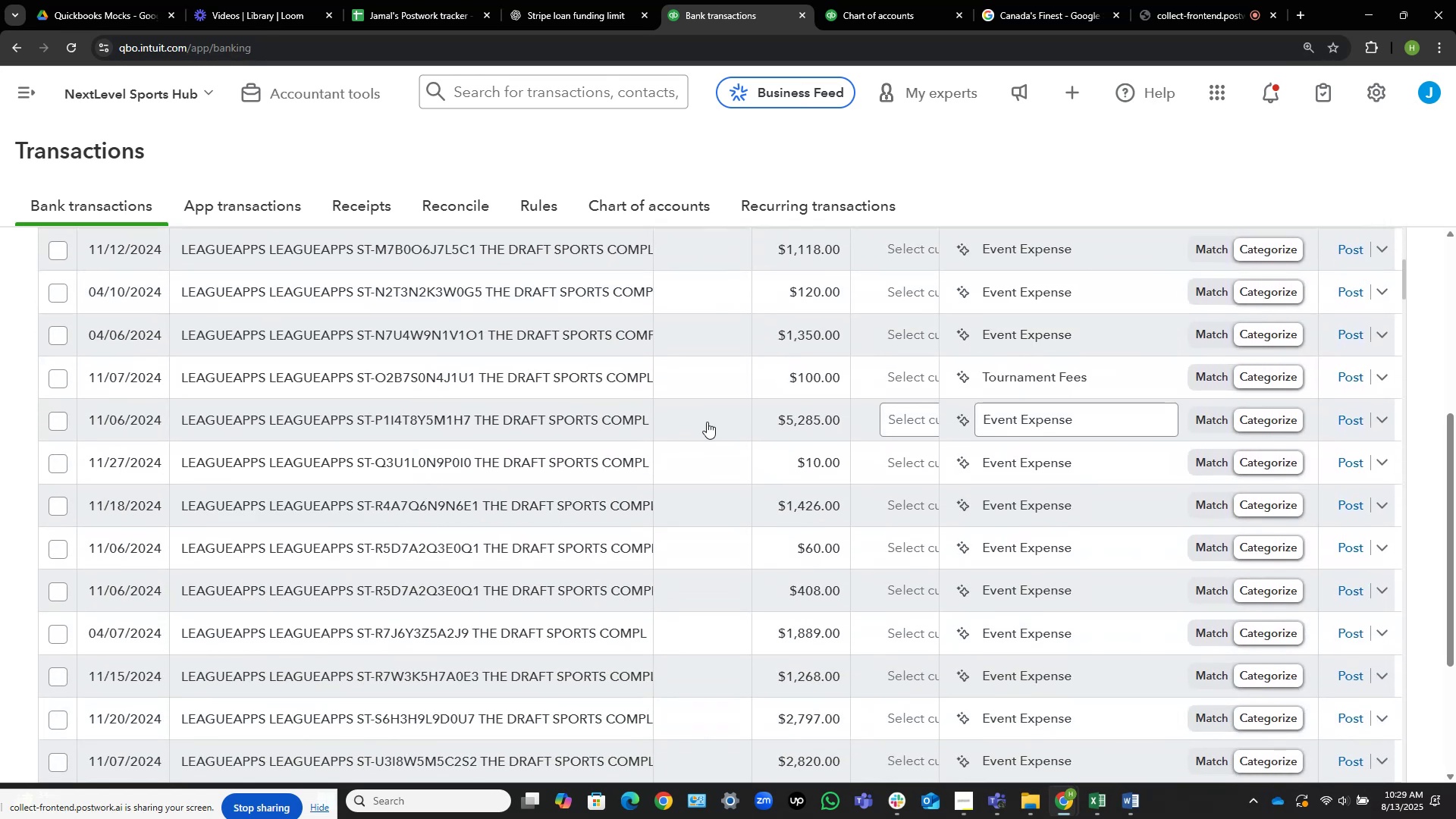 
scroll: coordinate [707, 422], scroll_direction: down, amount: 7.0
 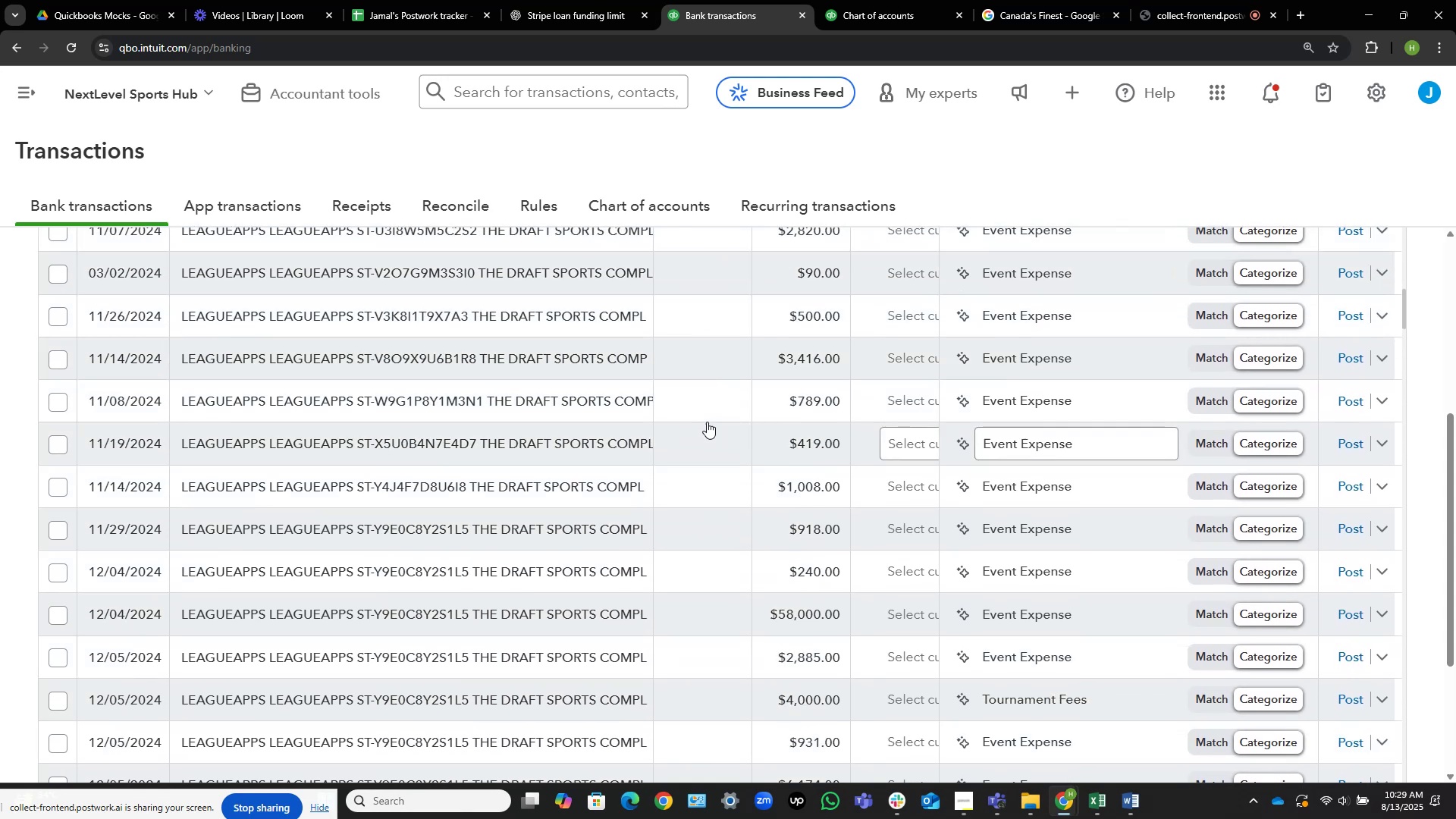 
scroll: coordinate [473, 377], scroll_direction: up, amount: 25.0
 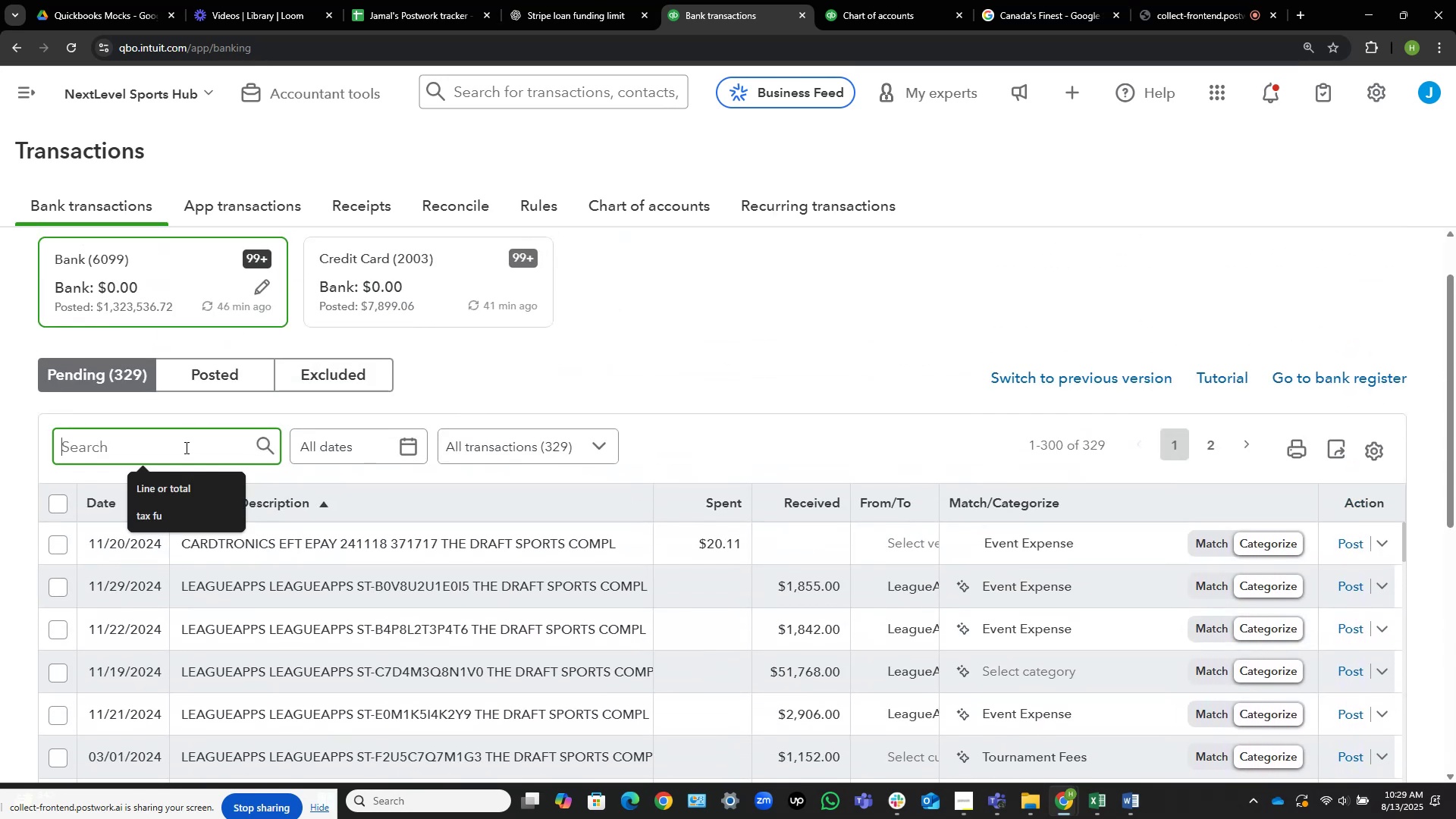 
key(Control+V)
 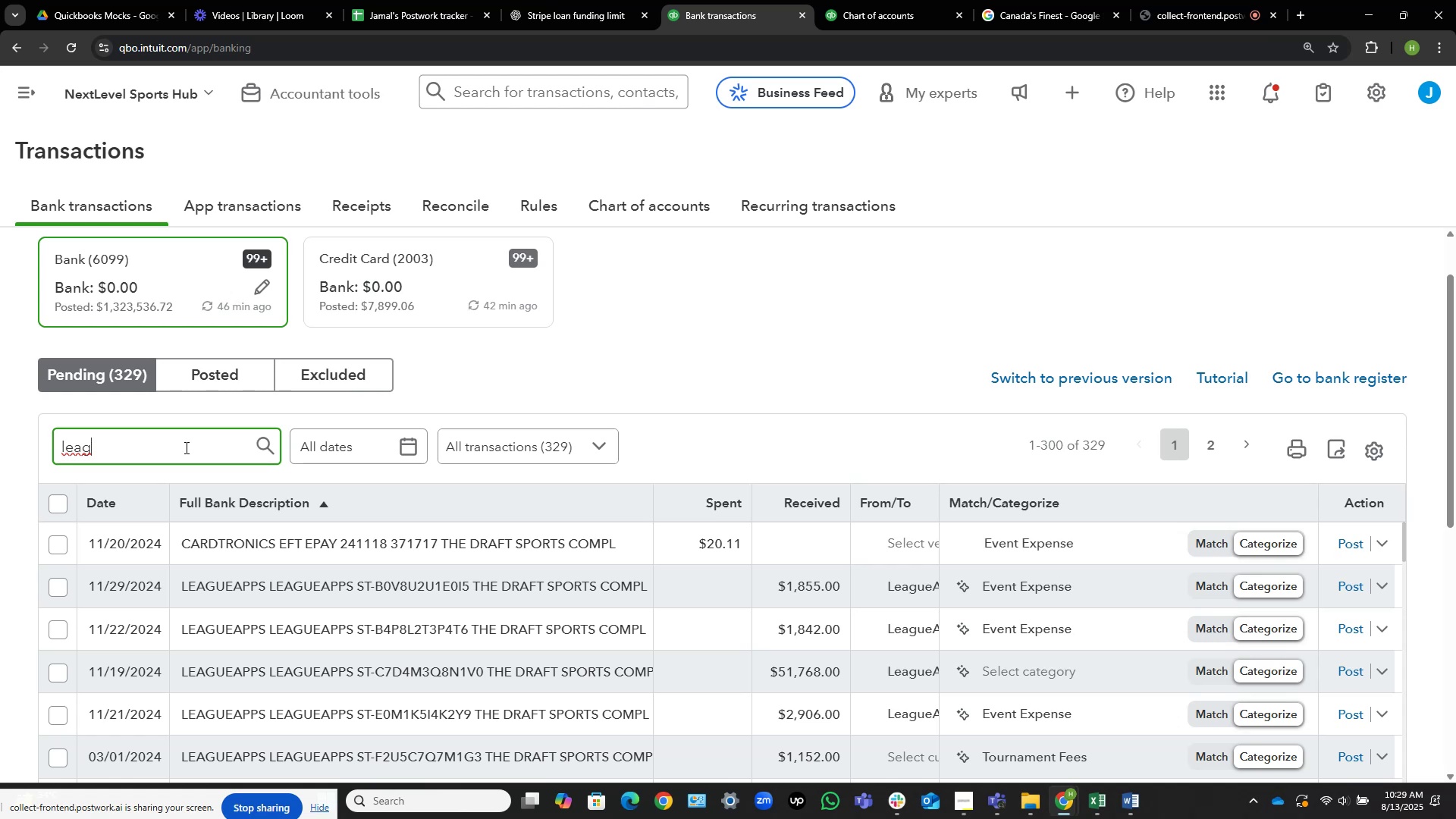 
type(uea)
key(NumpadEnter)
 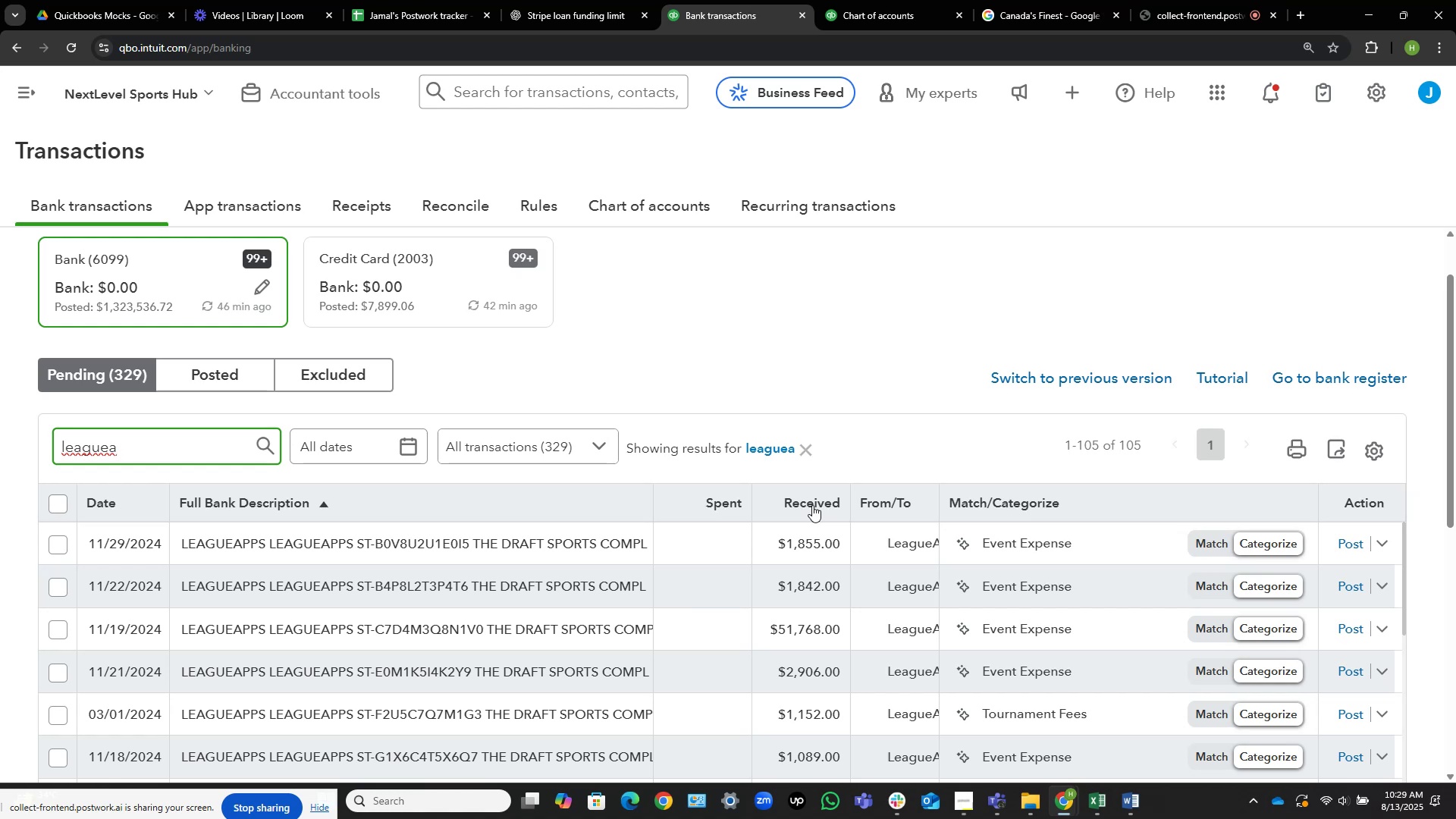 
wait(24.31)
 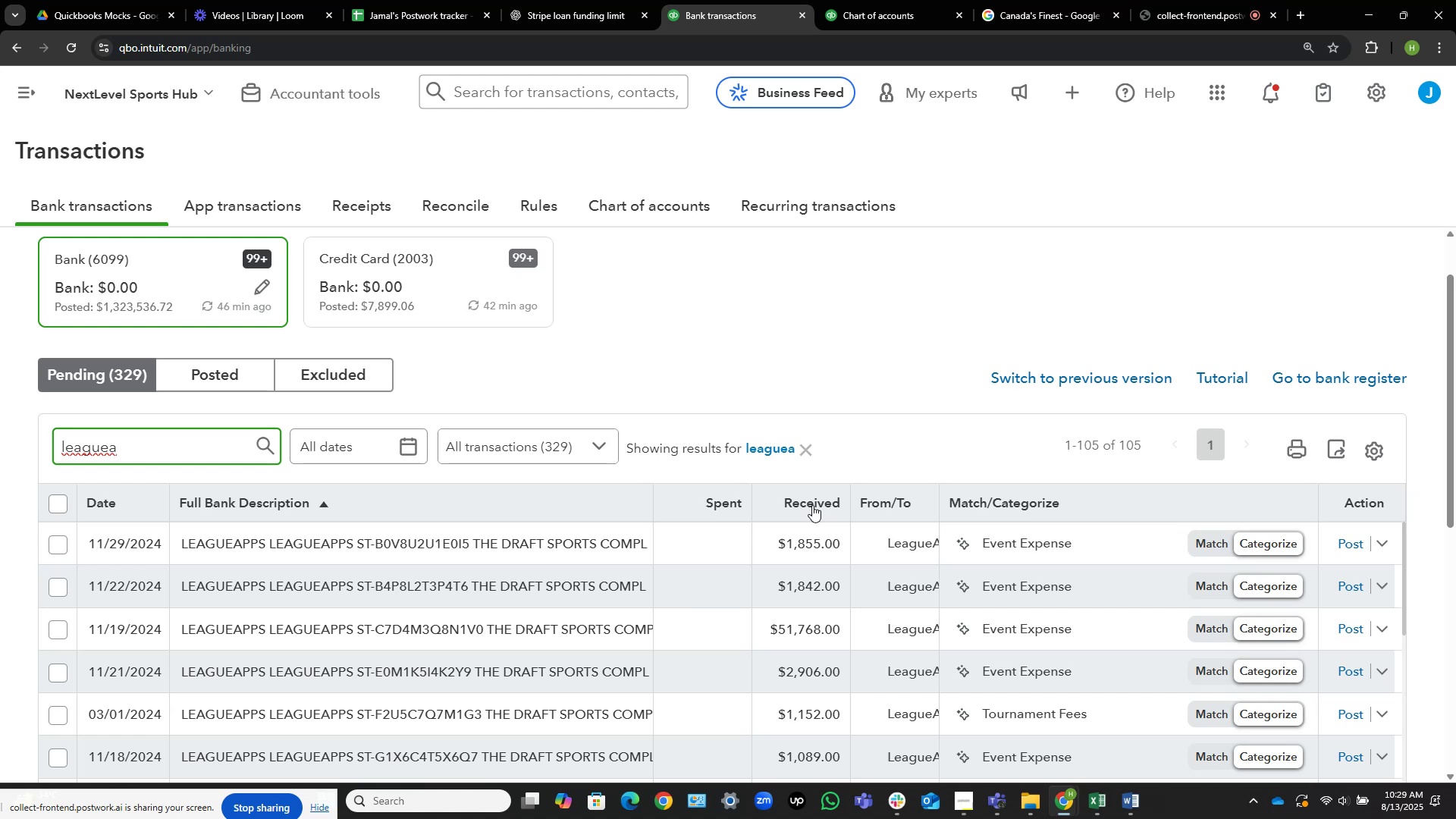 
scroll: coordinate [915, 510], scroll_direction: down, amount: 57.0
 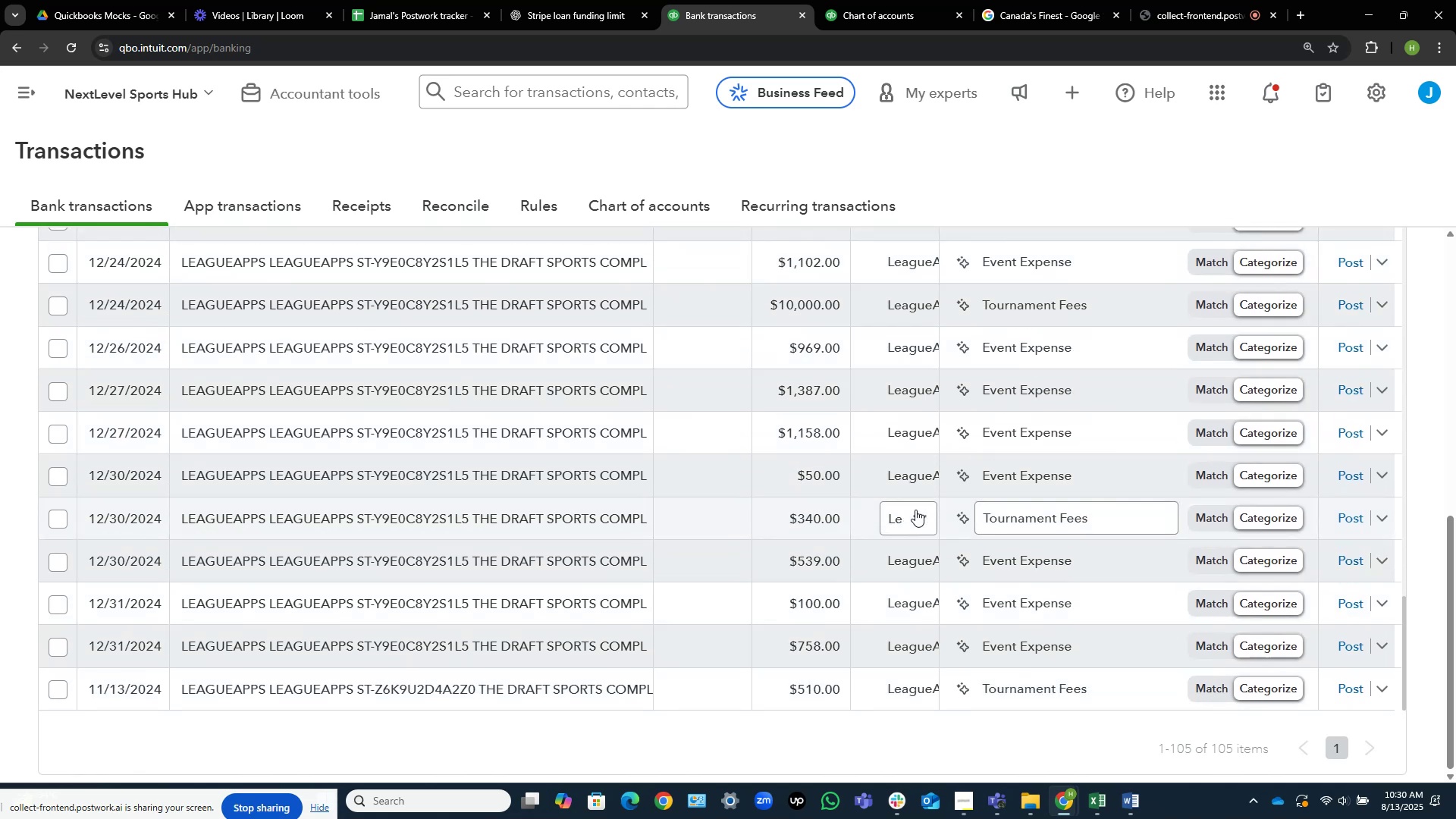 
scroll: coordinate [796, 406], scroll_direction: up, amount: 52.0
 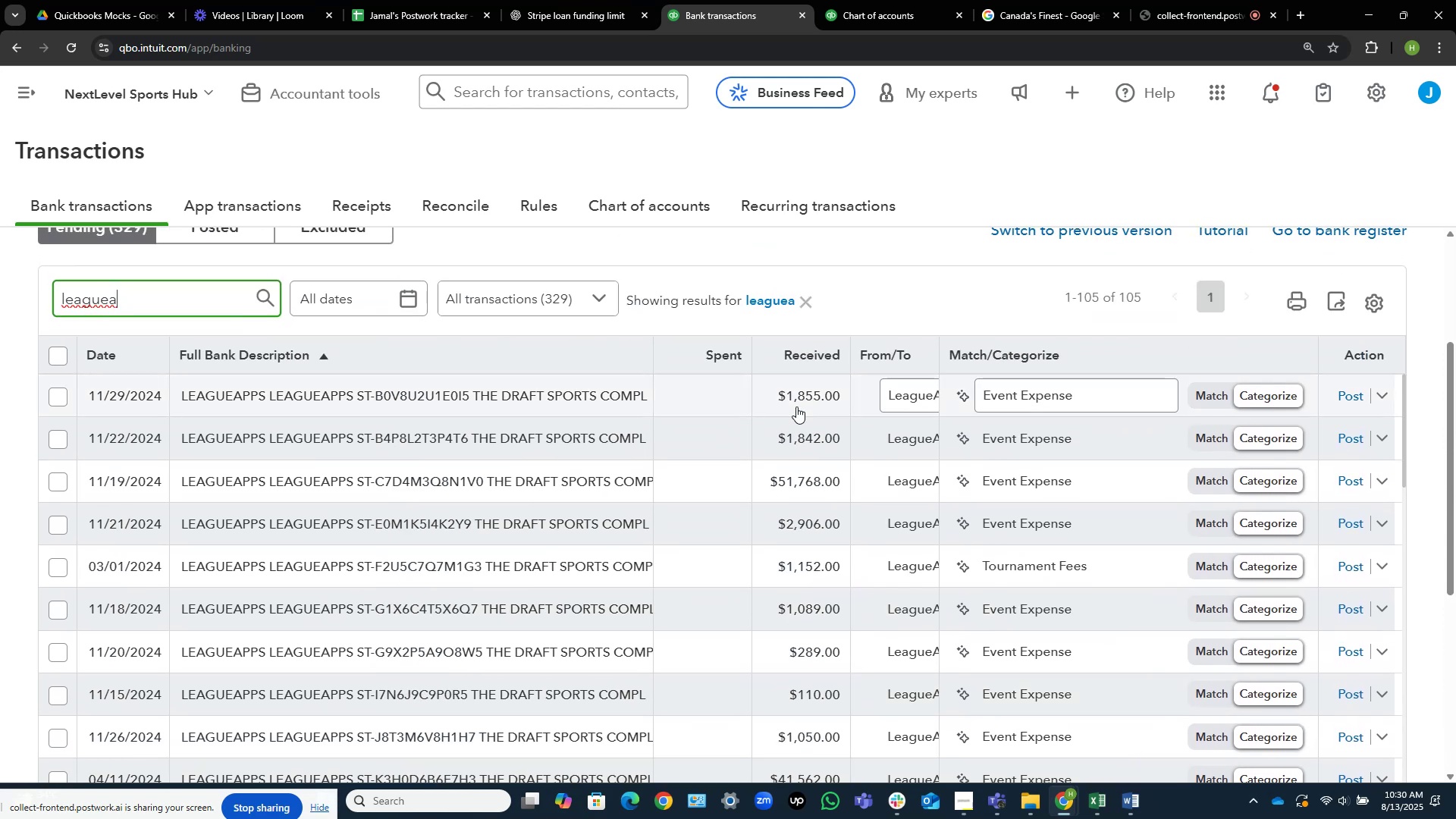 
wait(9.22)
 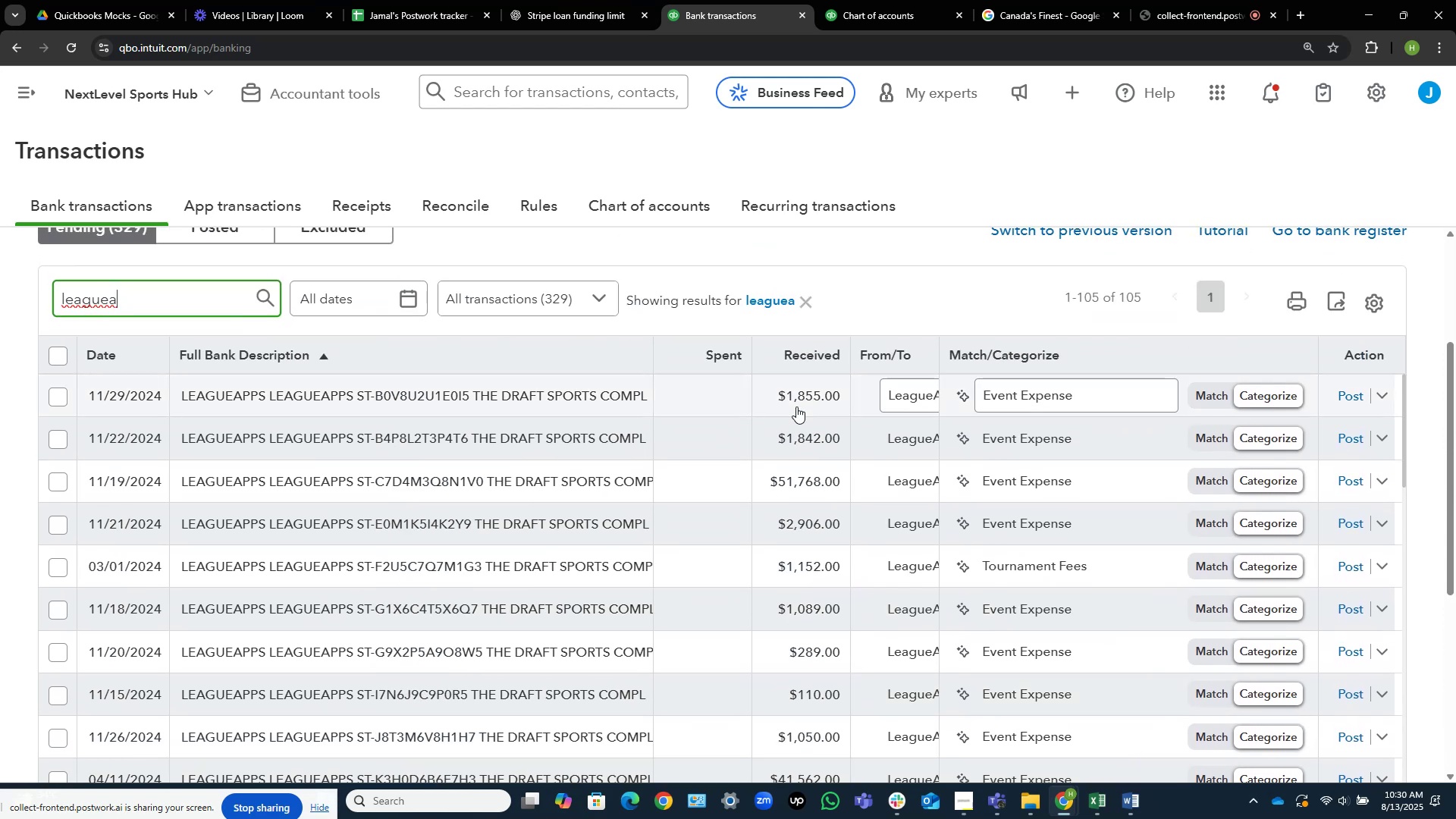 
left_click([724, 350])
 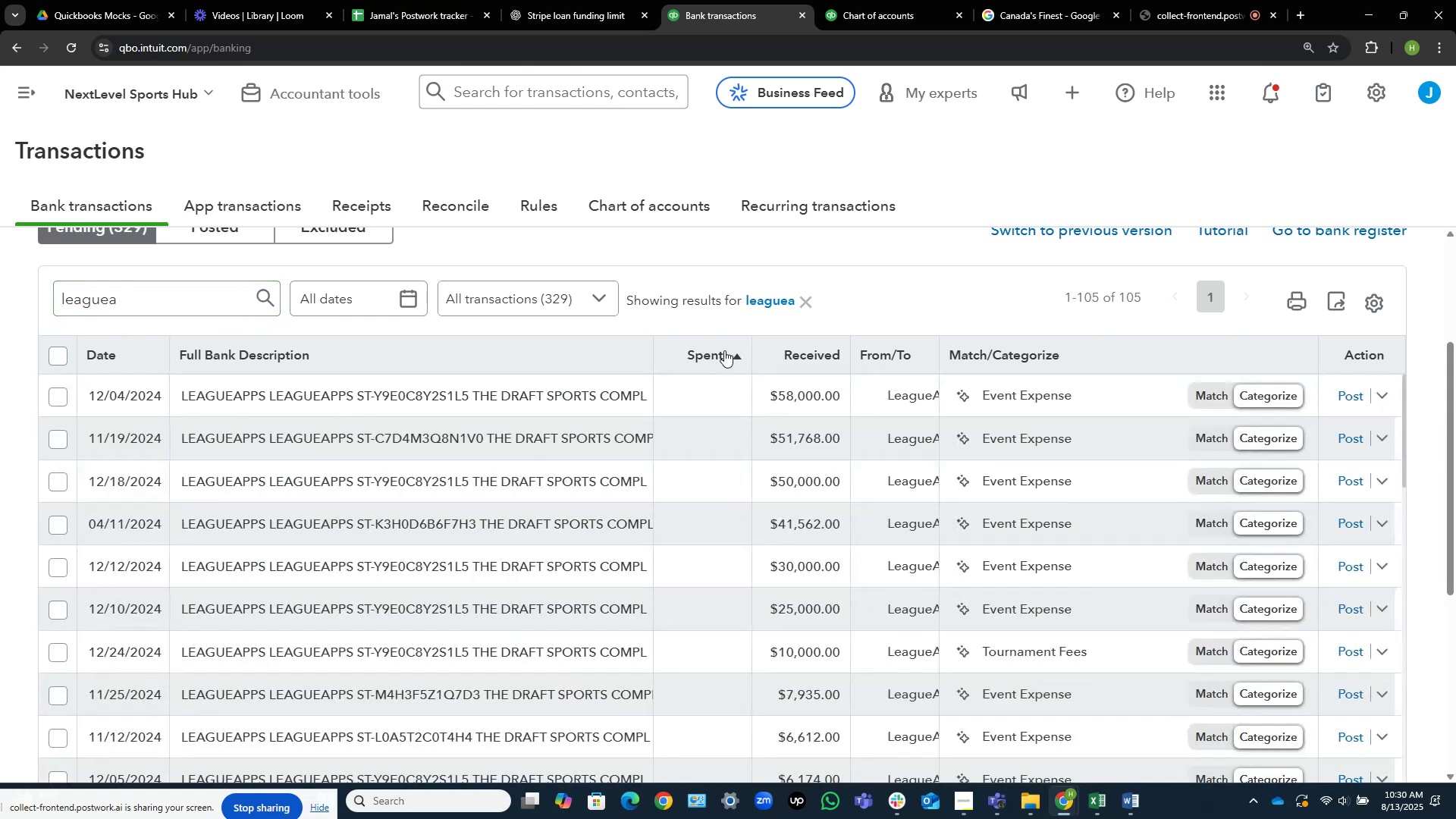 
left_click([724, 350])
 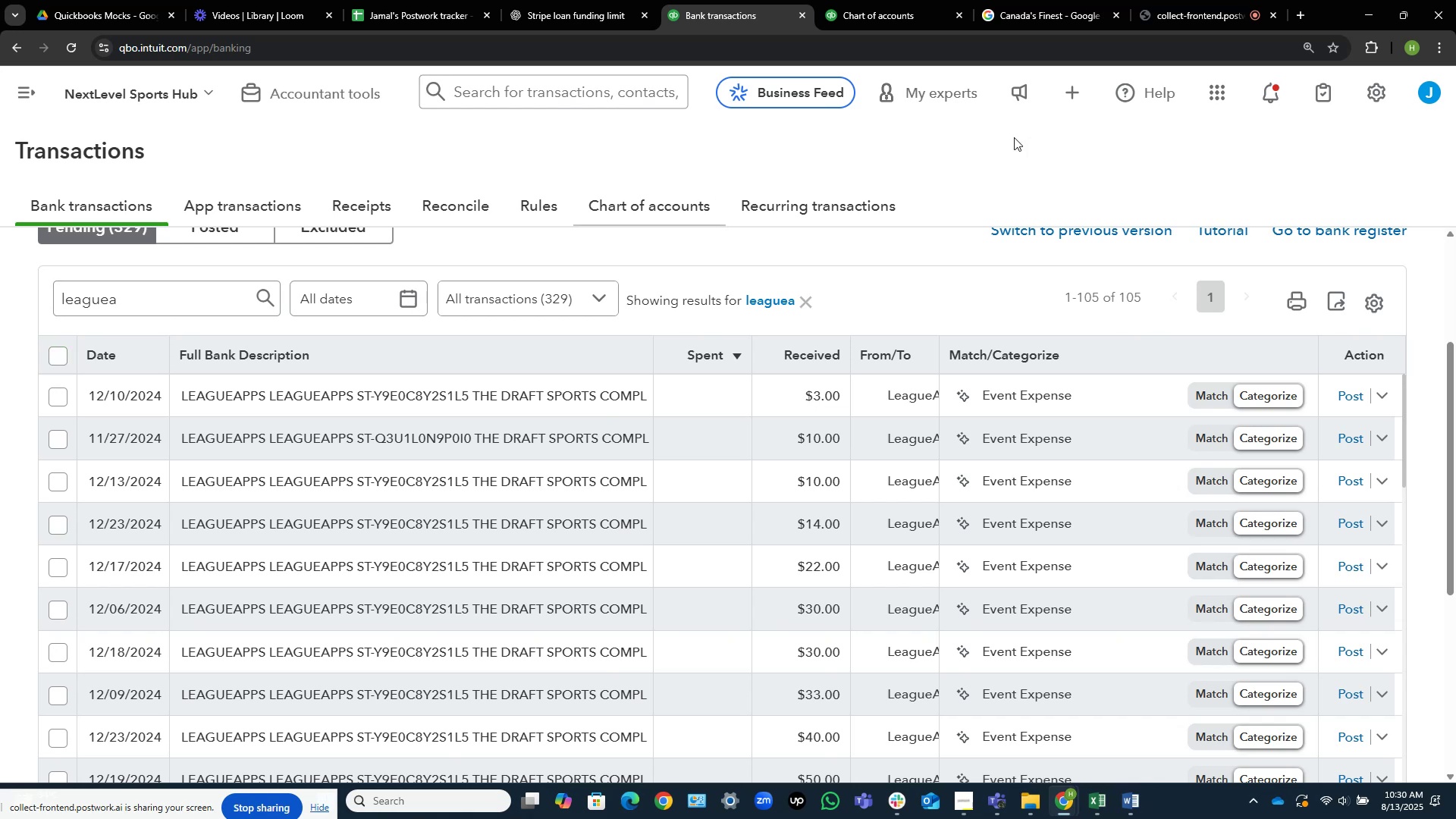 
wait(12.51)
 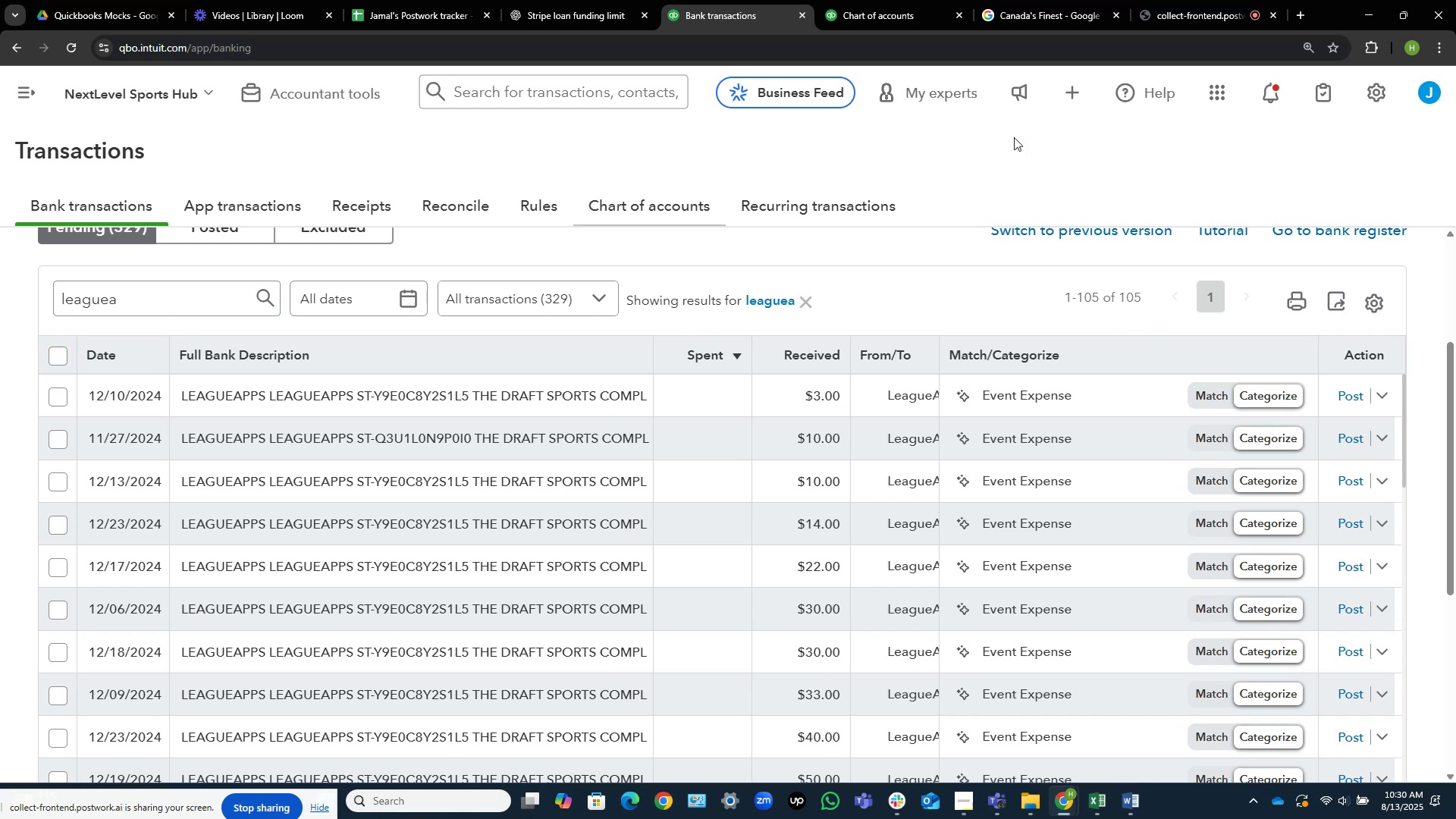 
left_click([62, 350])
 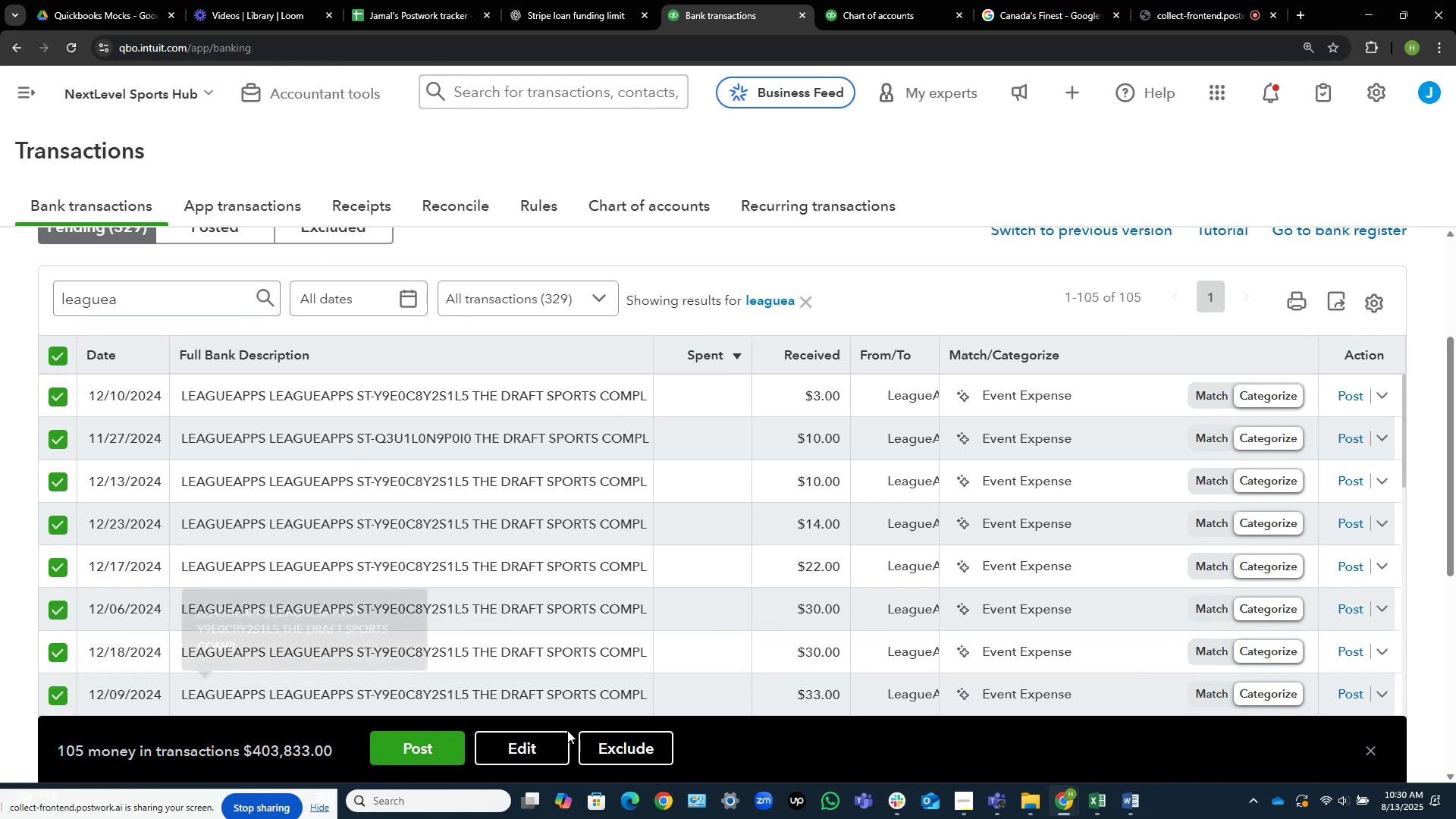 
left_click([553, 744])
 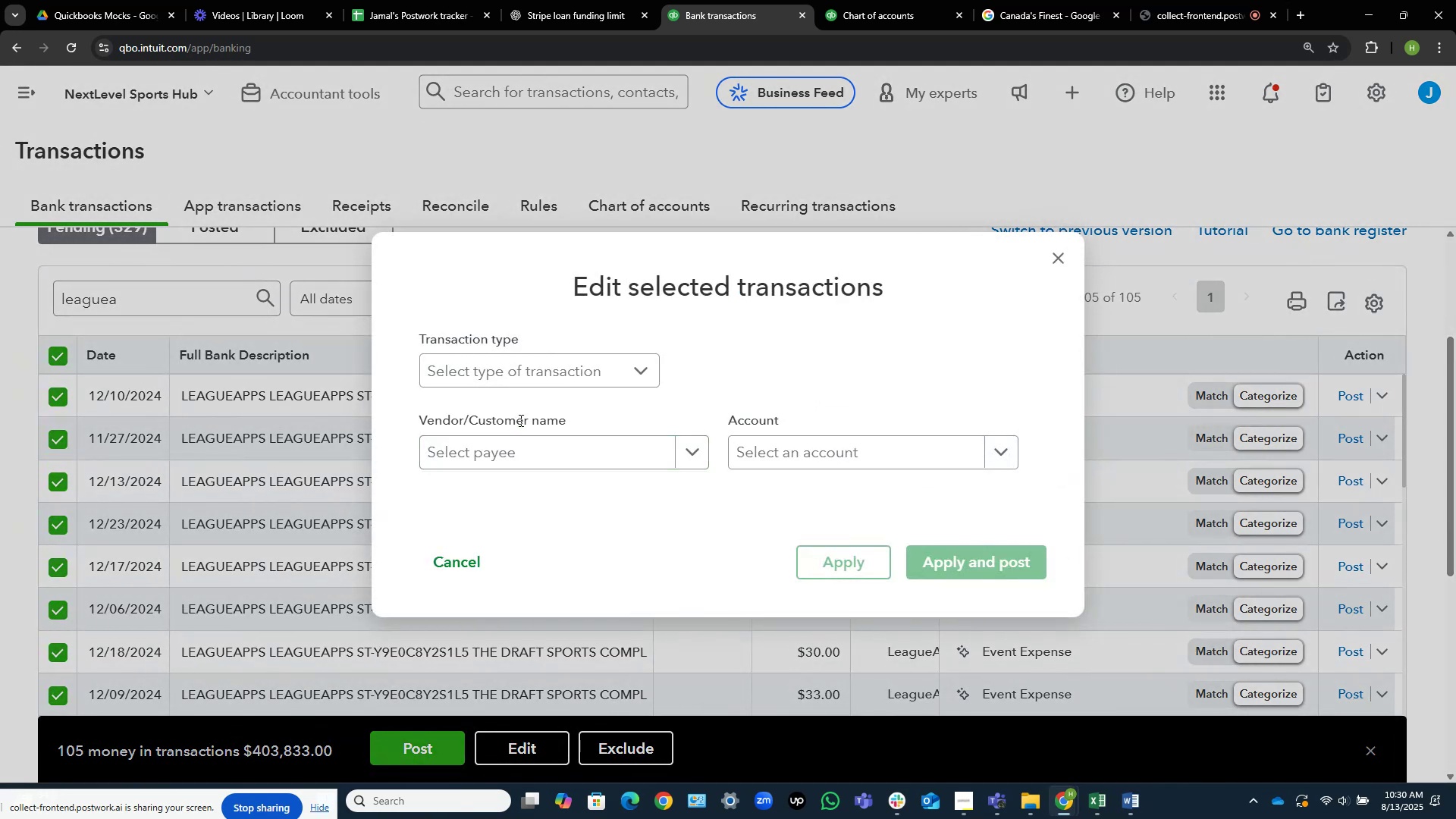 
left_click([518, 458])
 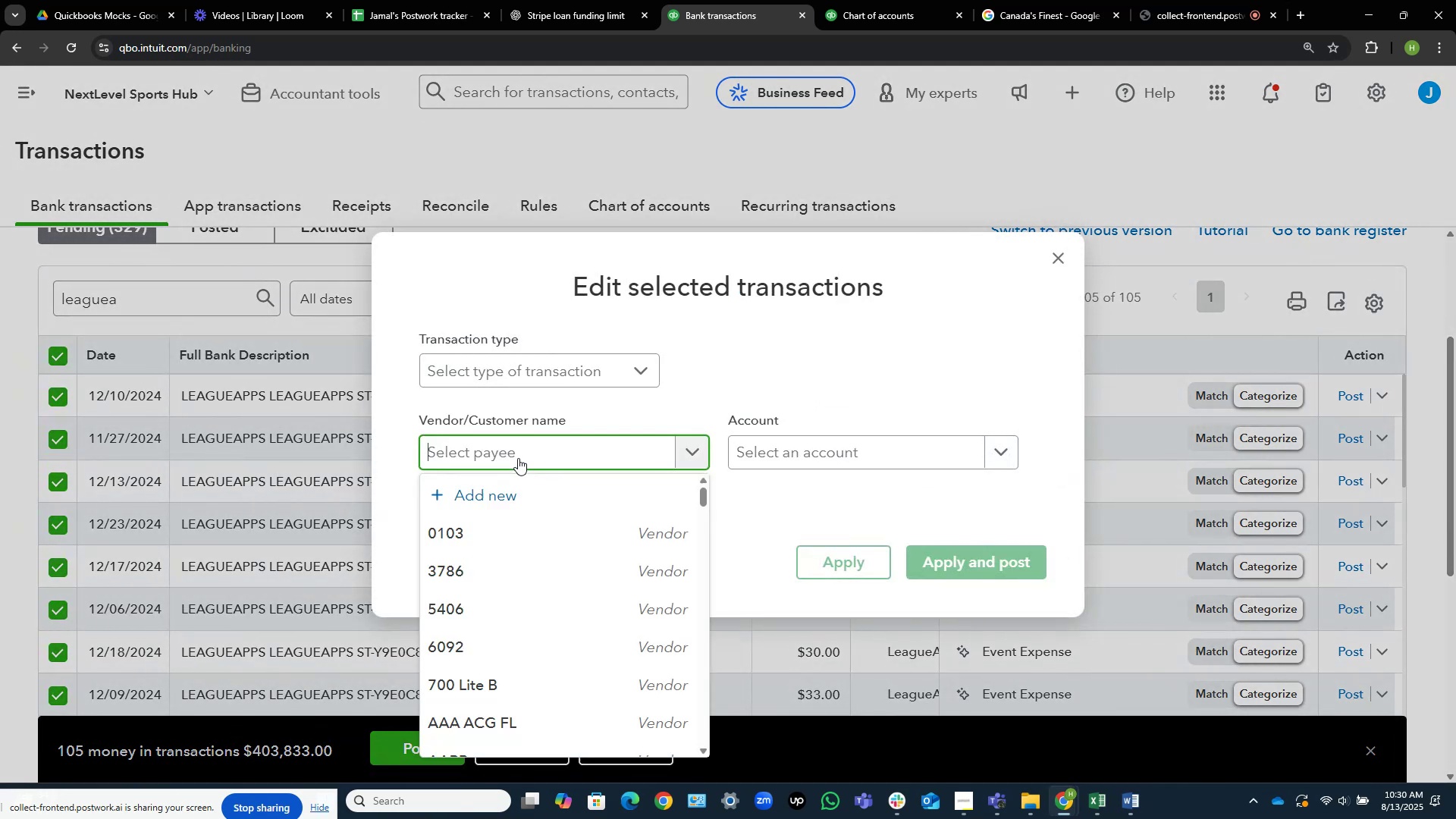 
key(Control+V)
 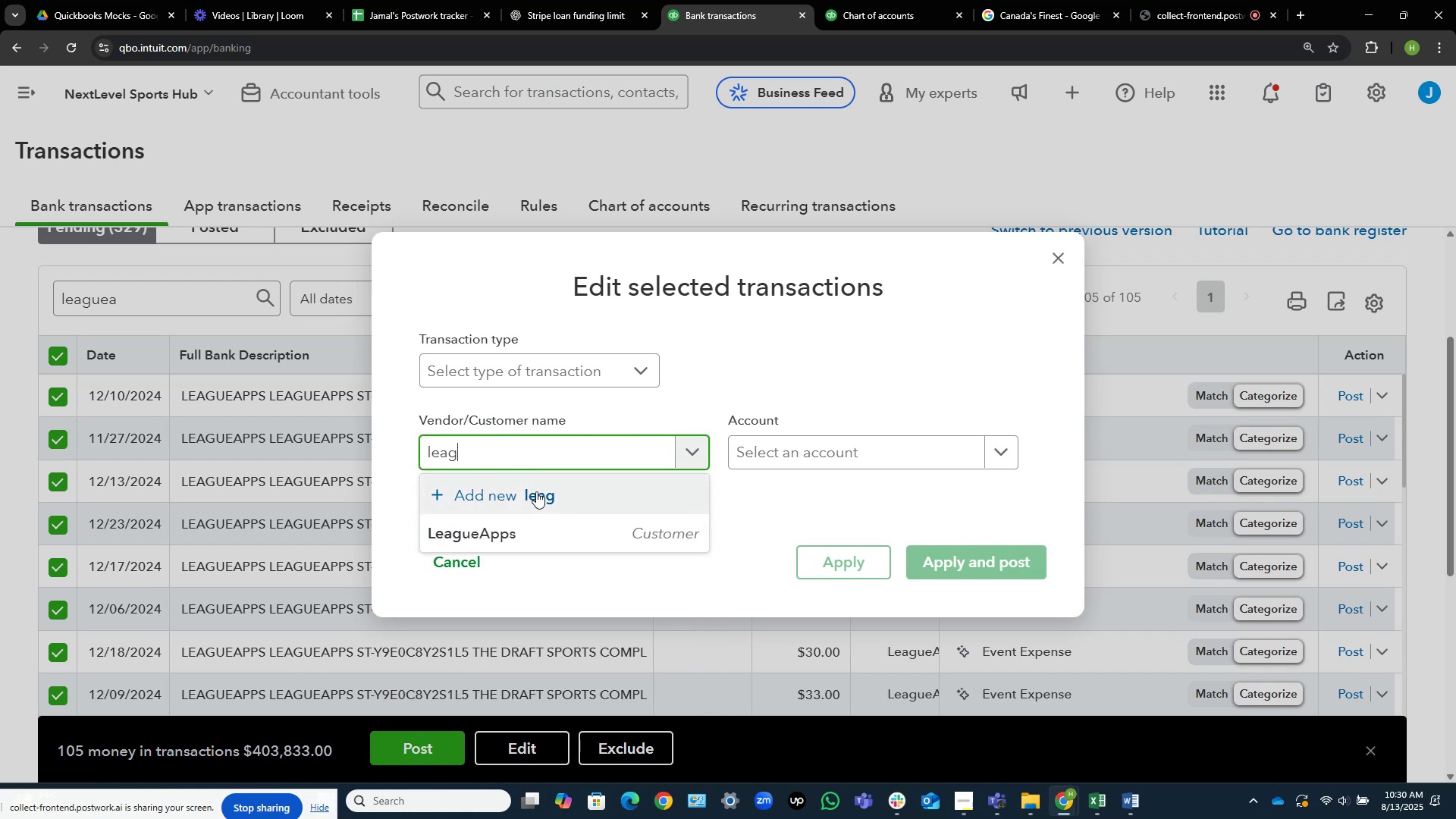 
left_click([519, 532])
 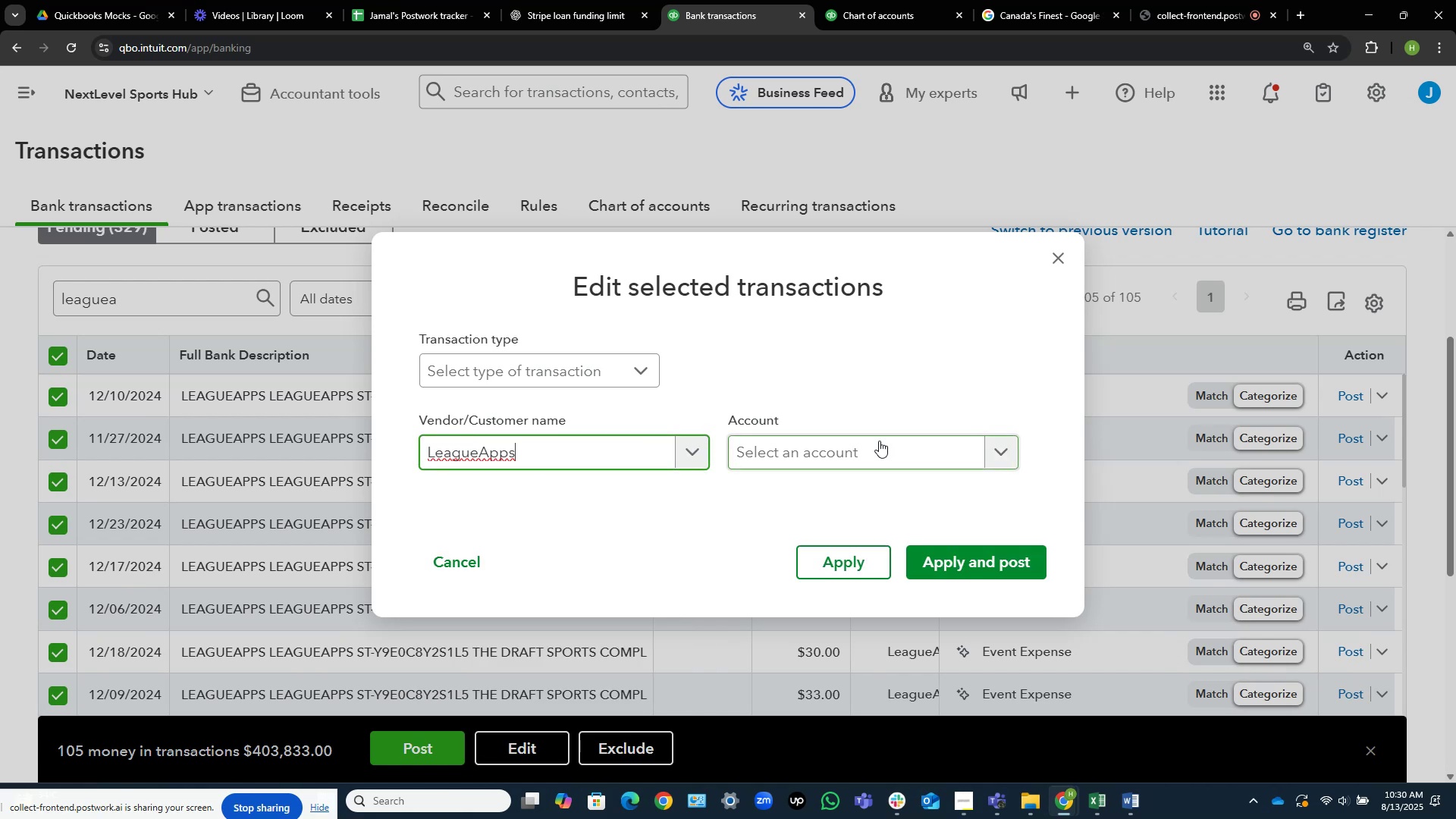 
left_click([879, 441])
 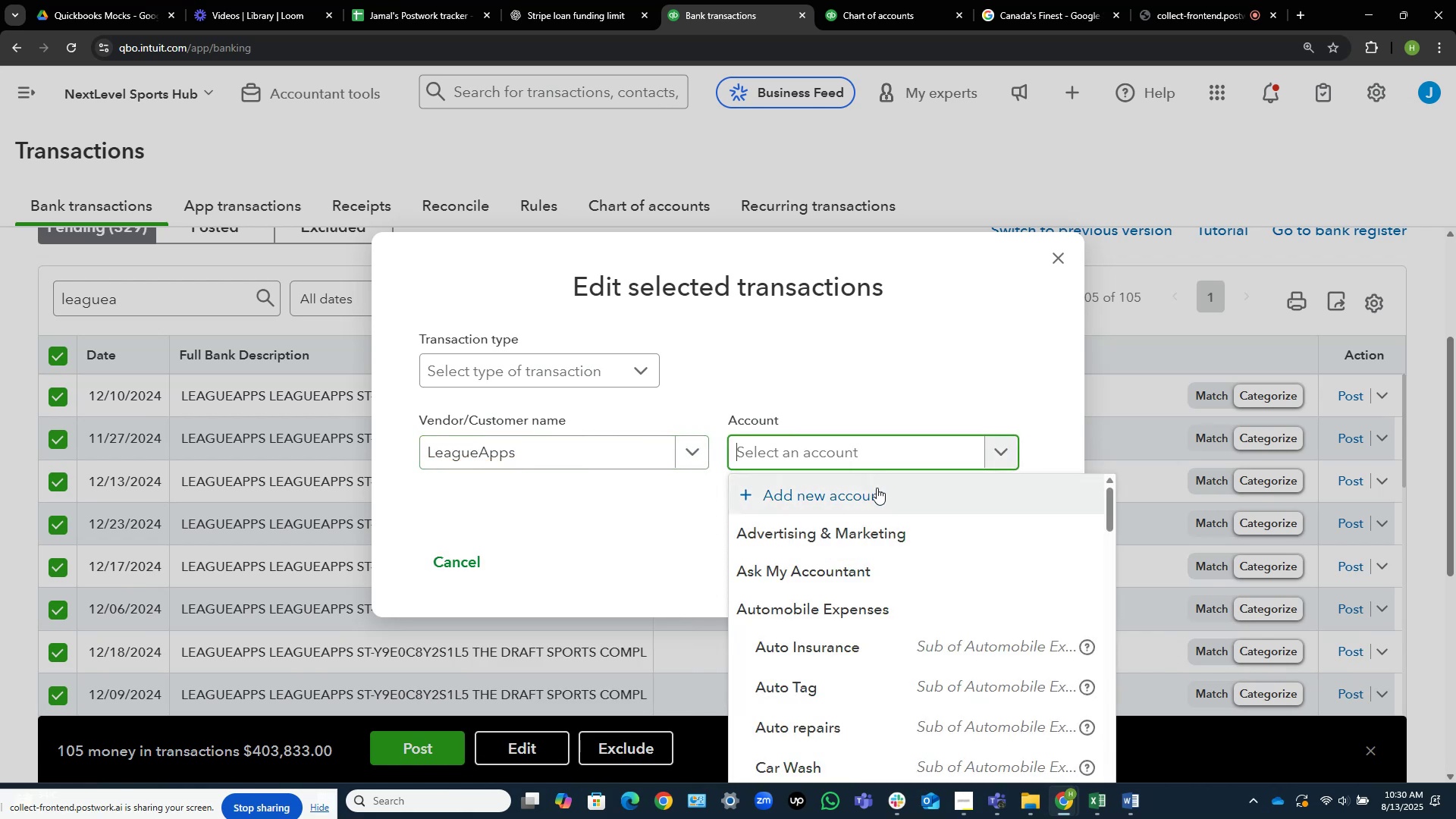 
left_click([880, 492])
 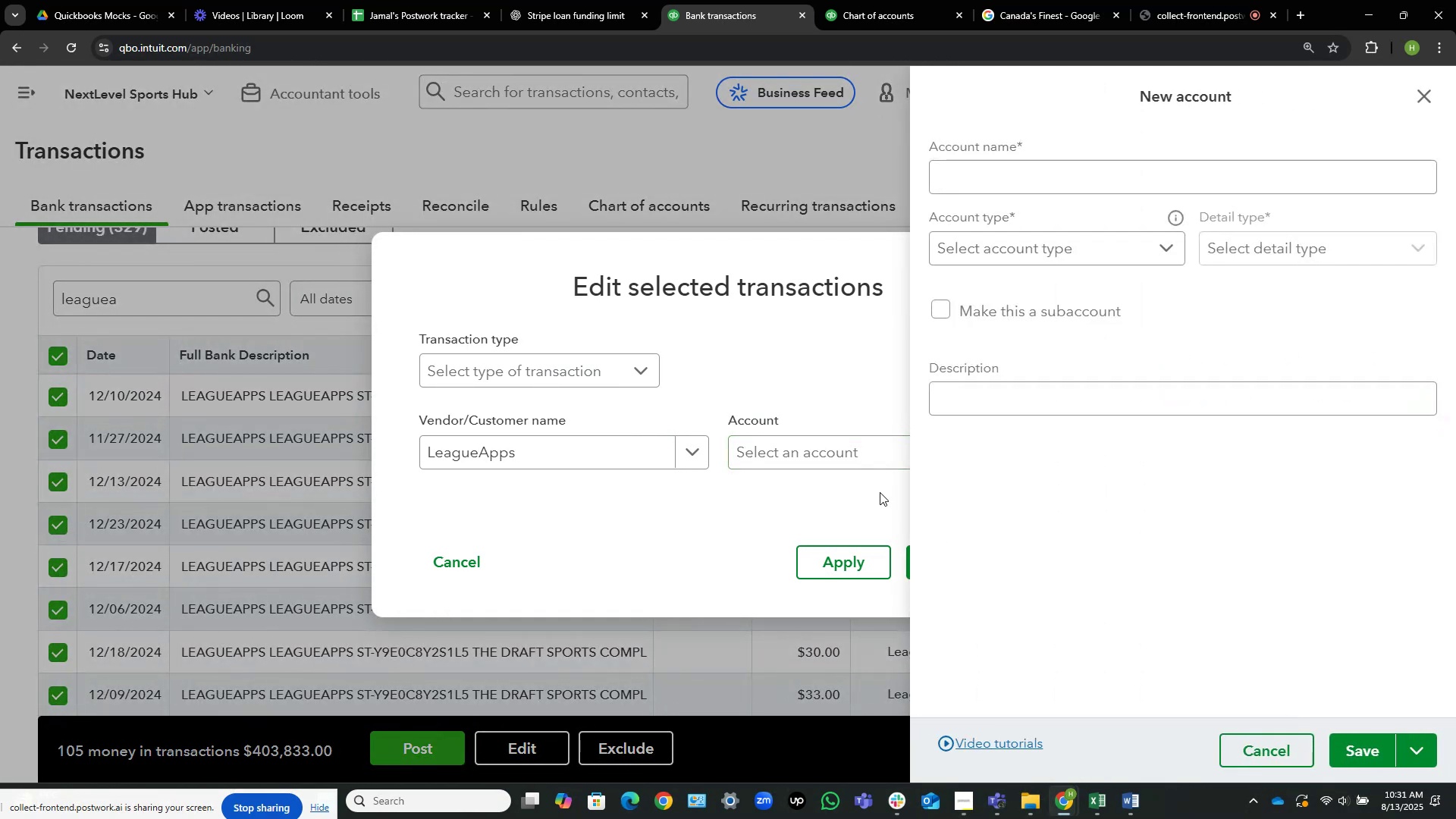 
wait(11.25)
 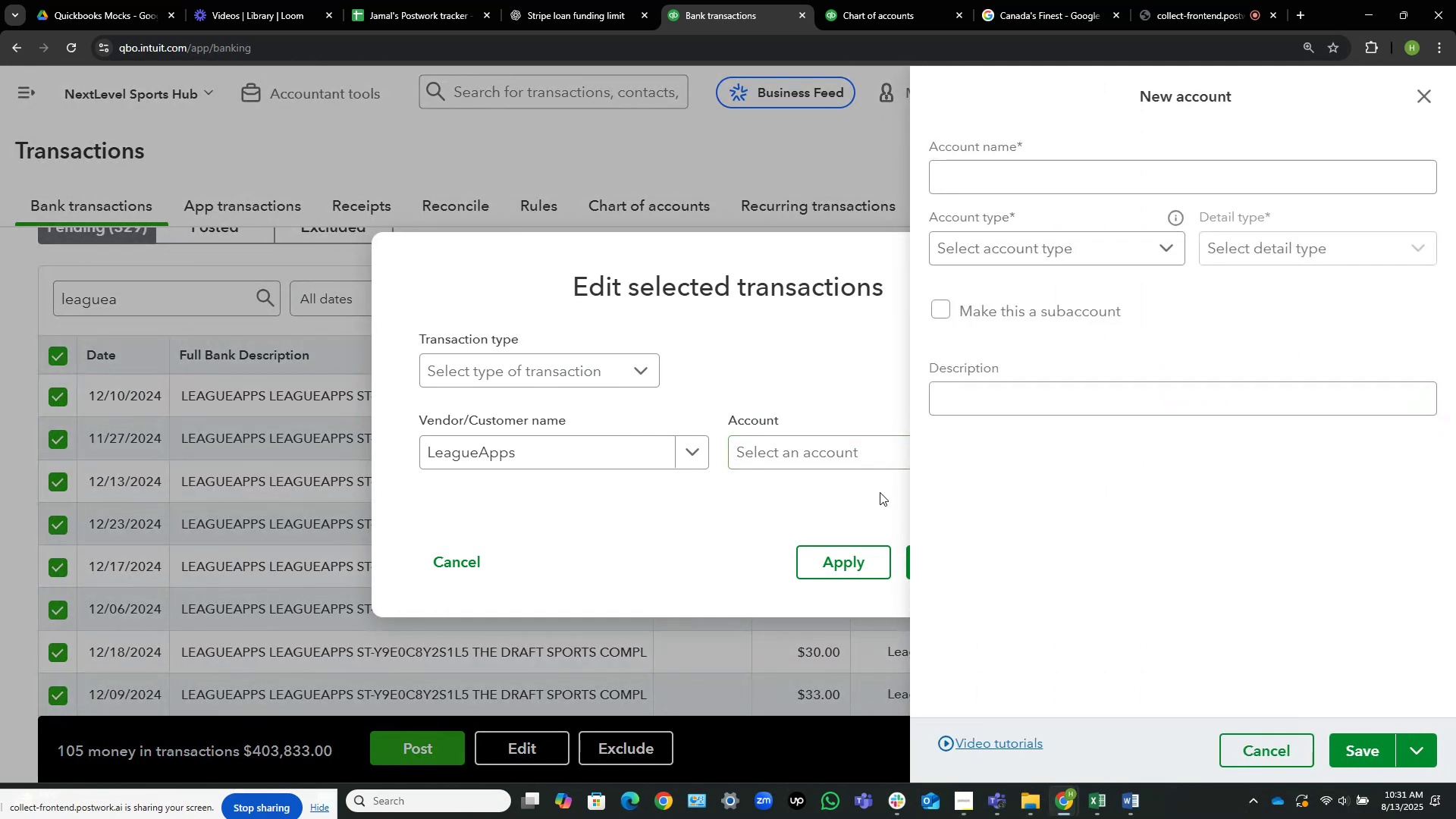 
left_click([1004, 171])
 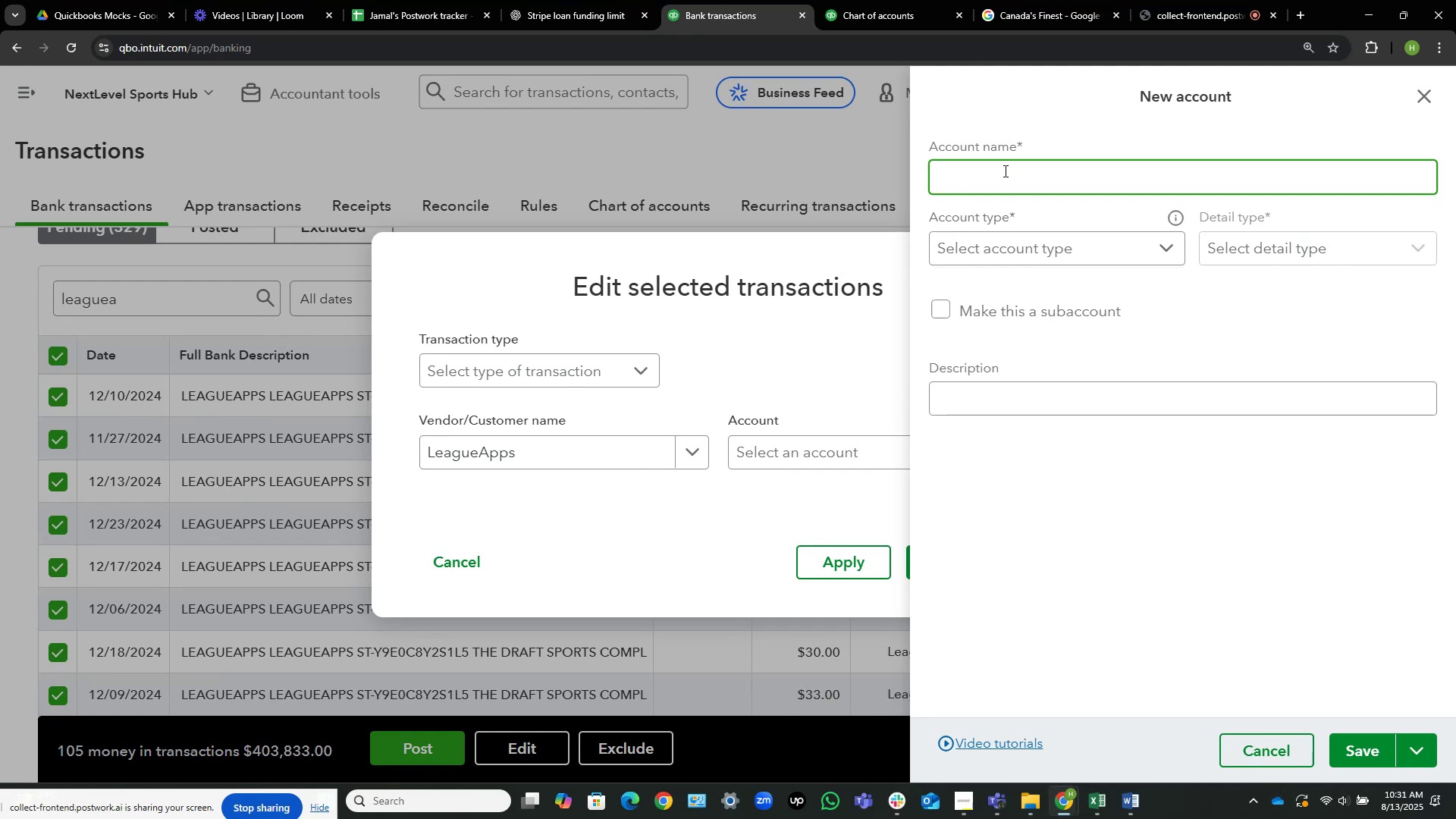 
key(Control+V)
 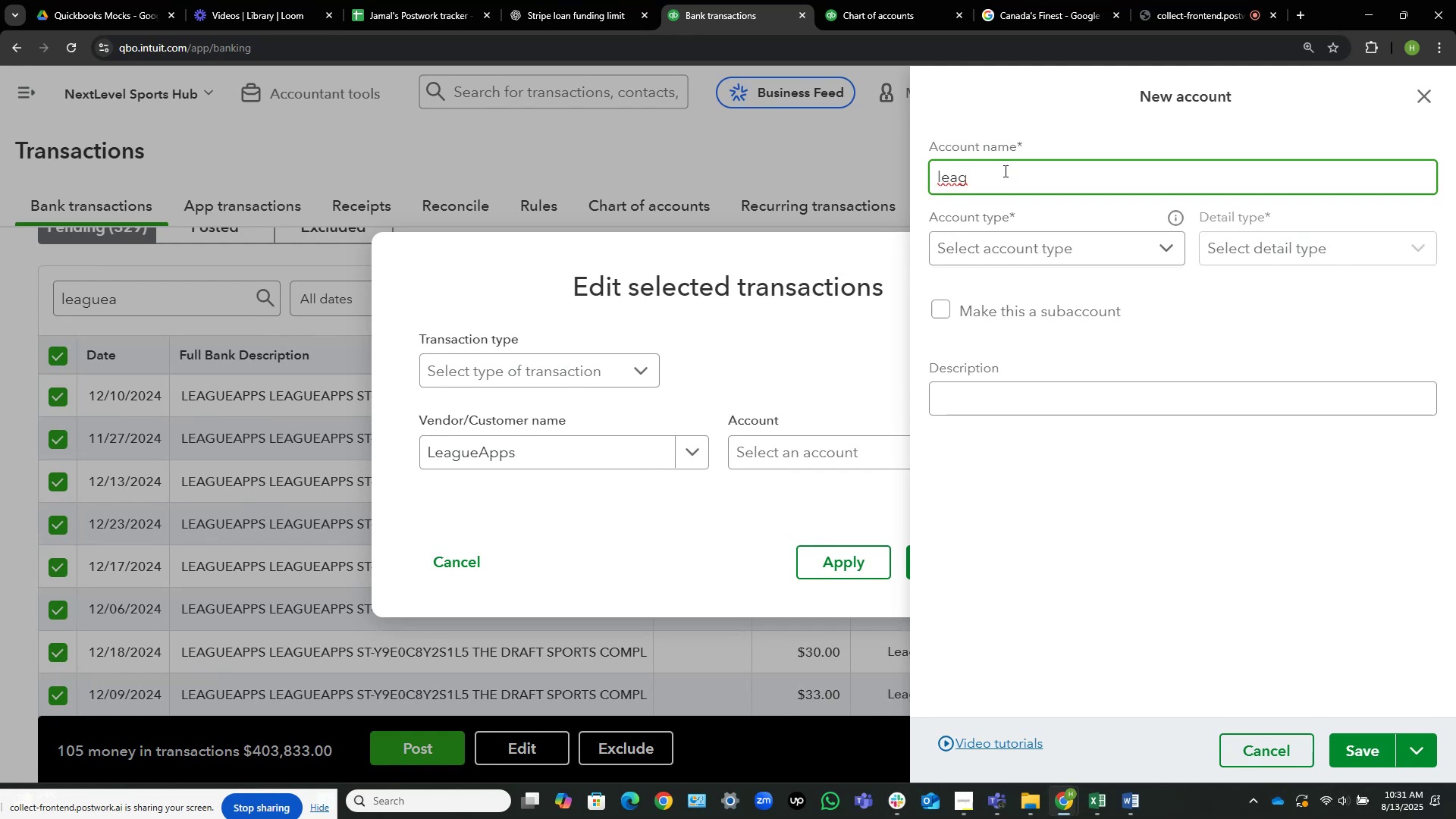 
key(Control+Shift+ArrowLeft)
 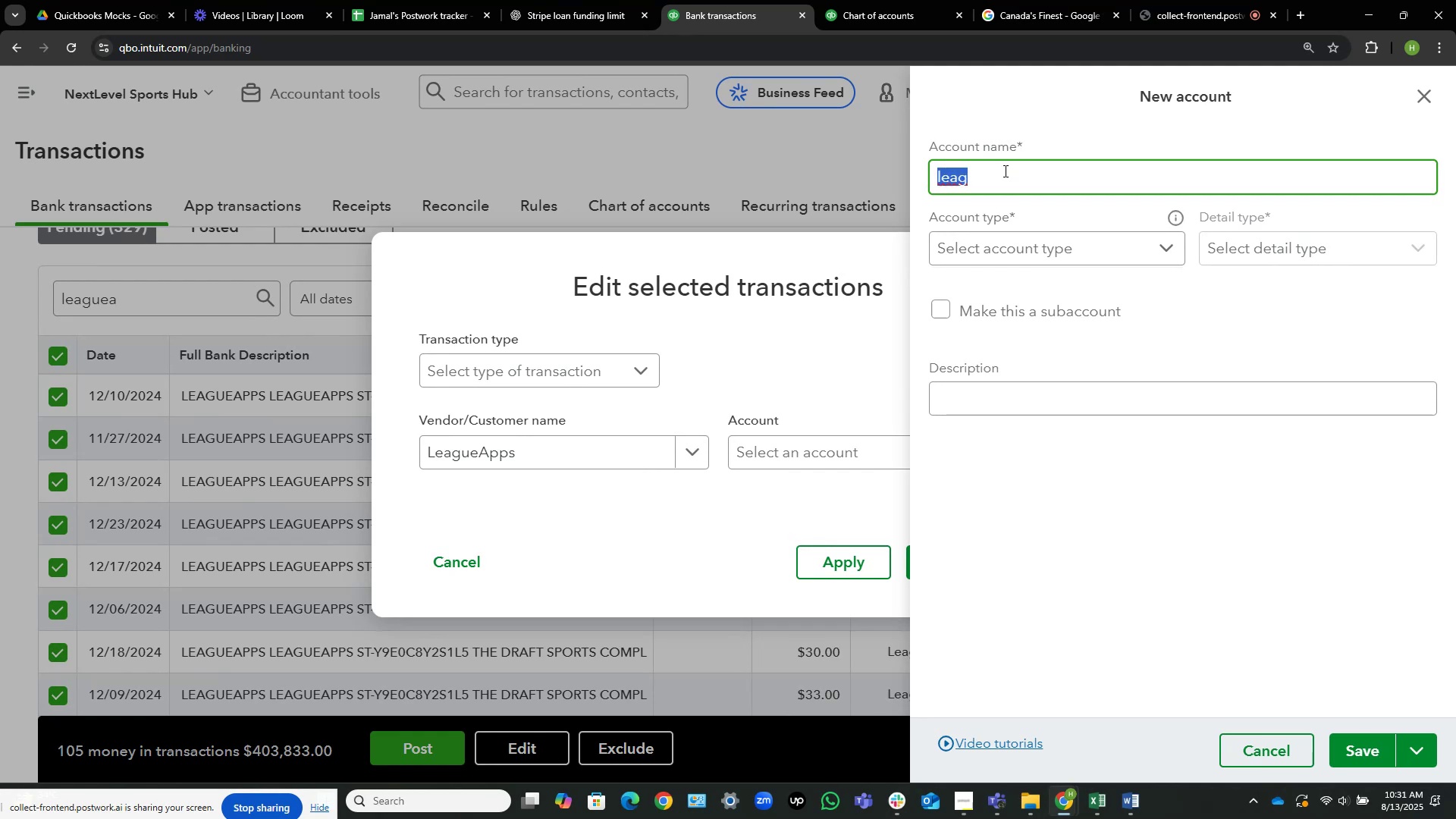 
type(Legueapps income)
 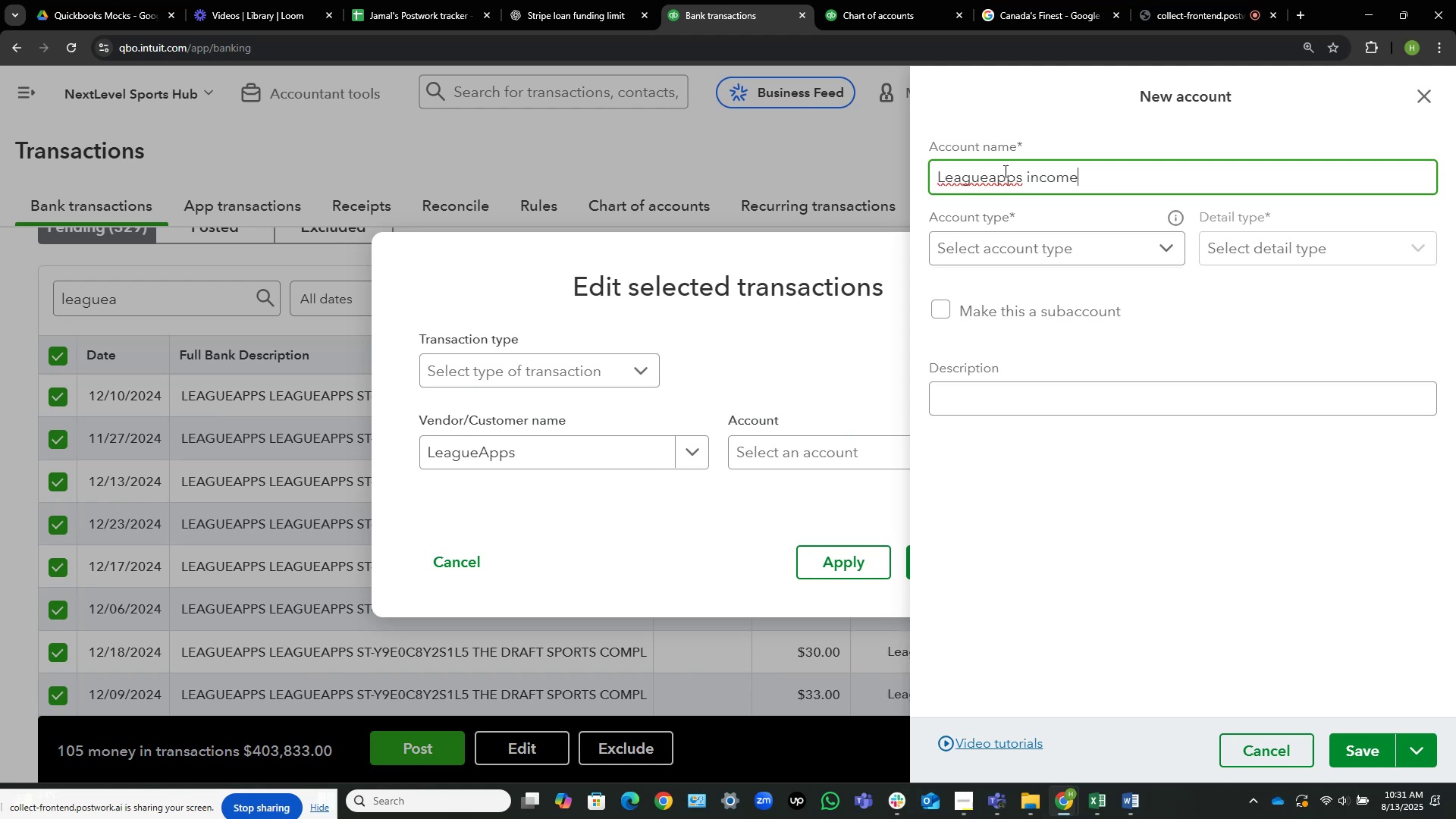 
key(Control+ControlLeft)
 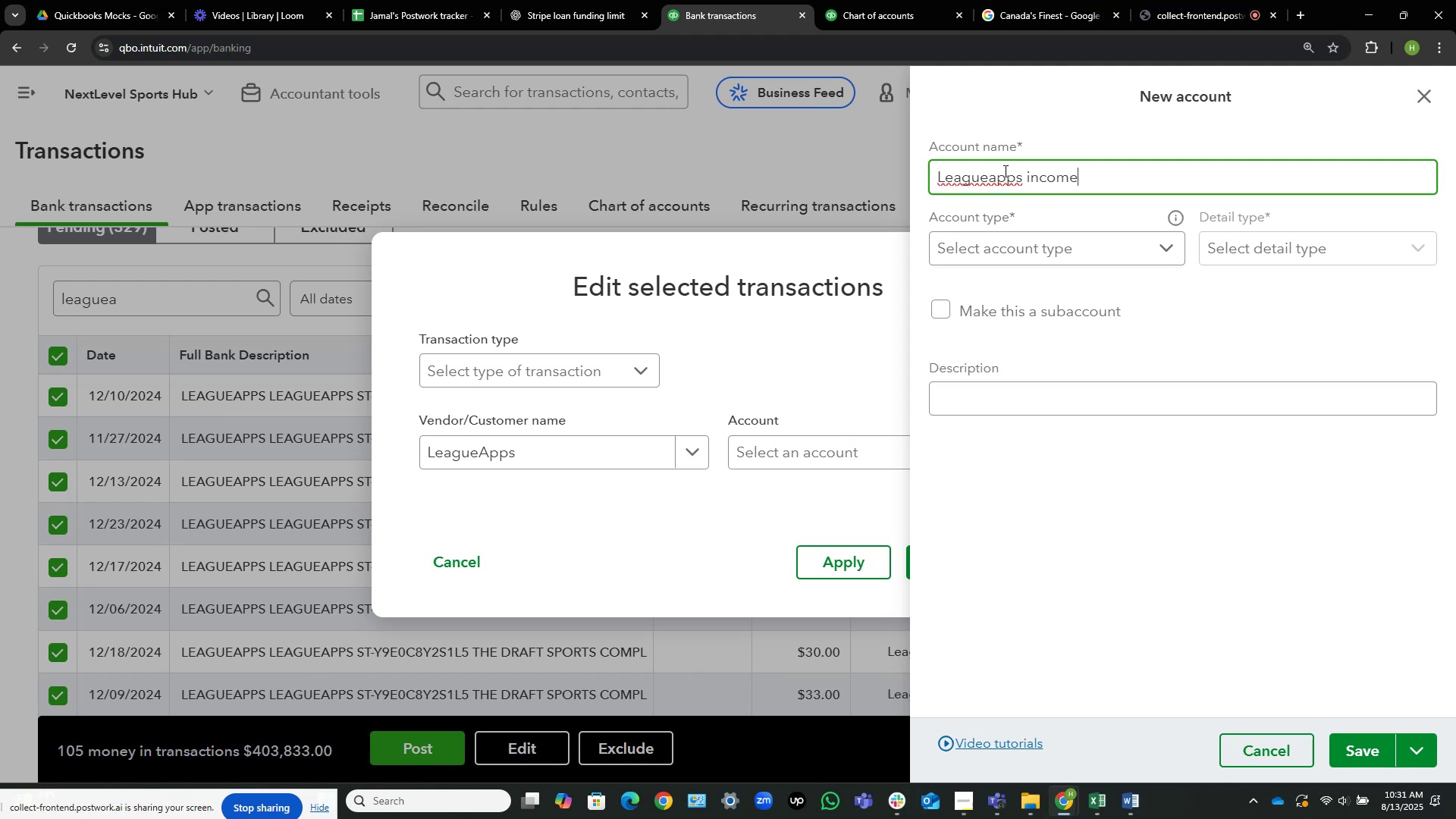 
key(Control+ArrowLeft)
 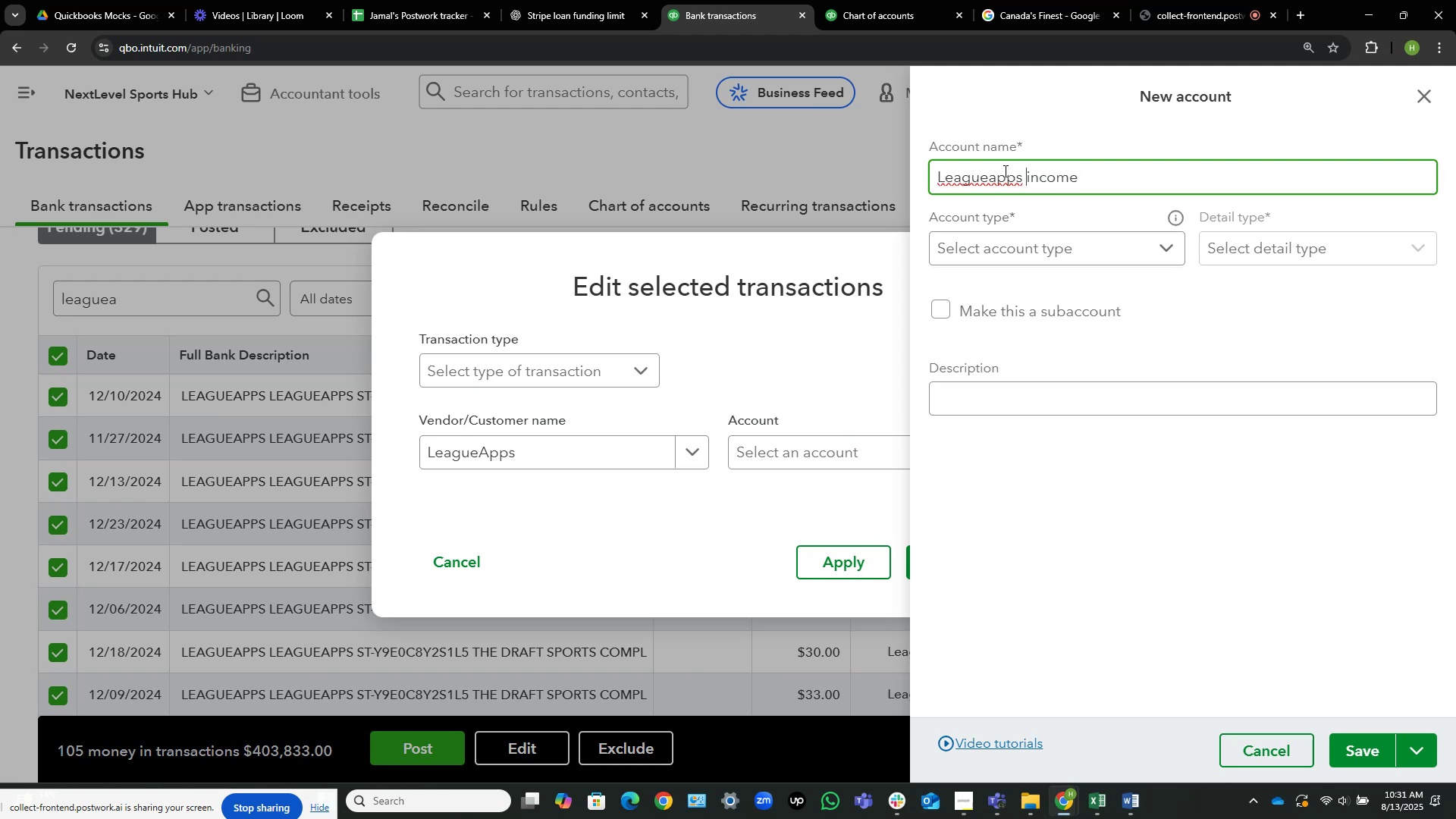 
key(ArrowRight)
 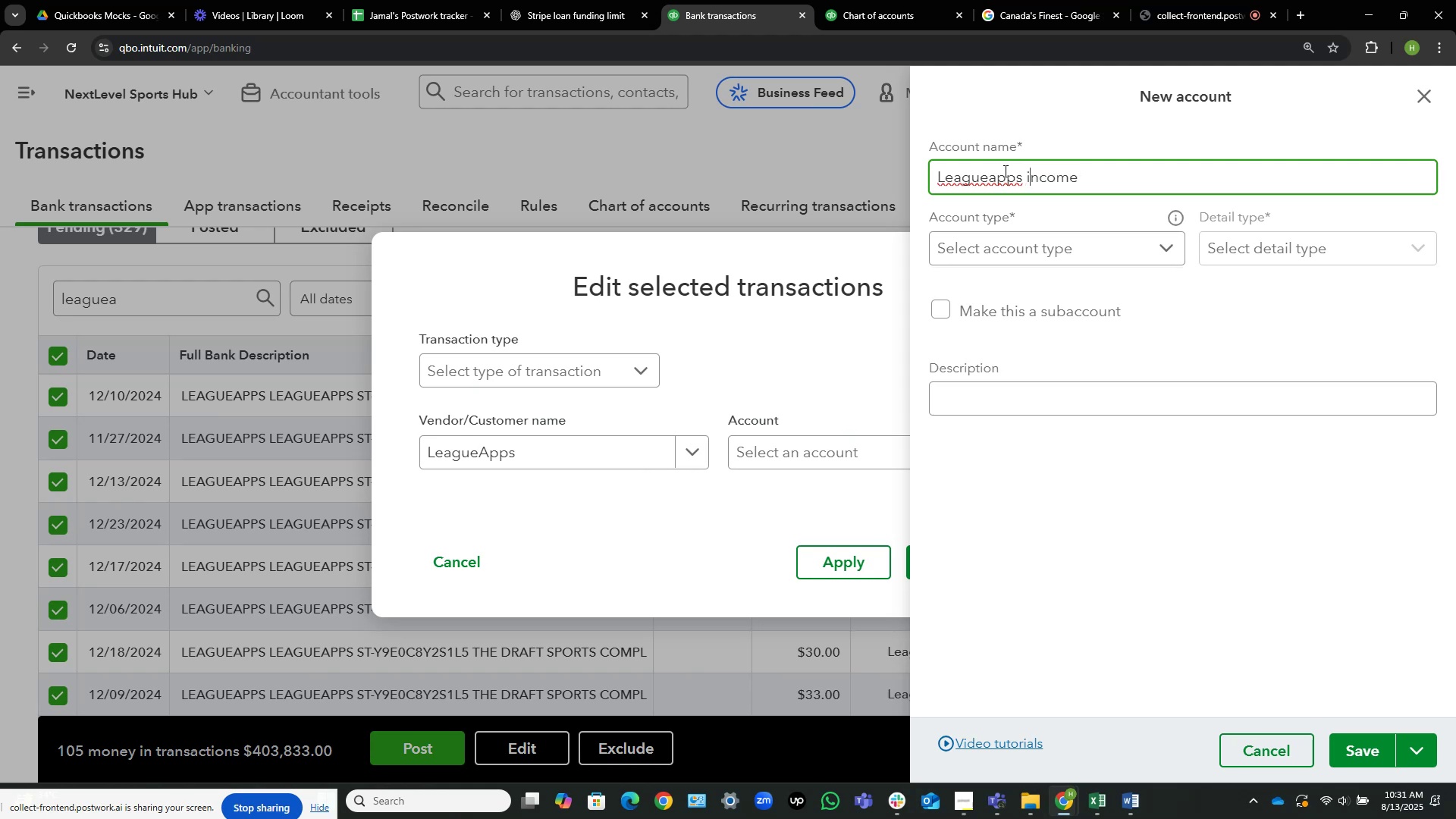 
key(Backspace)
 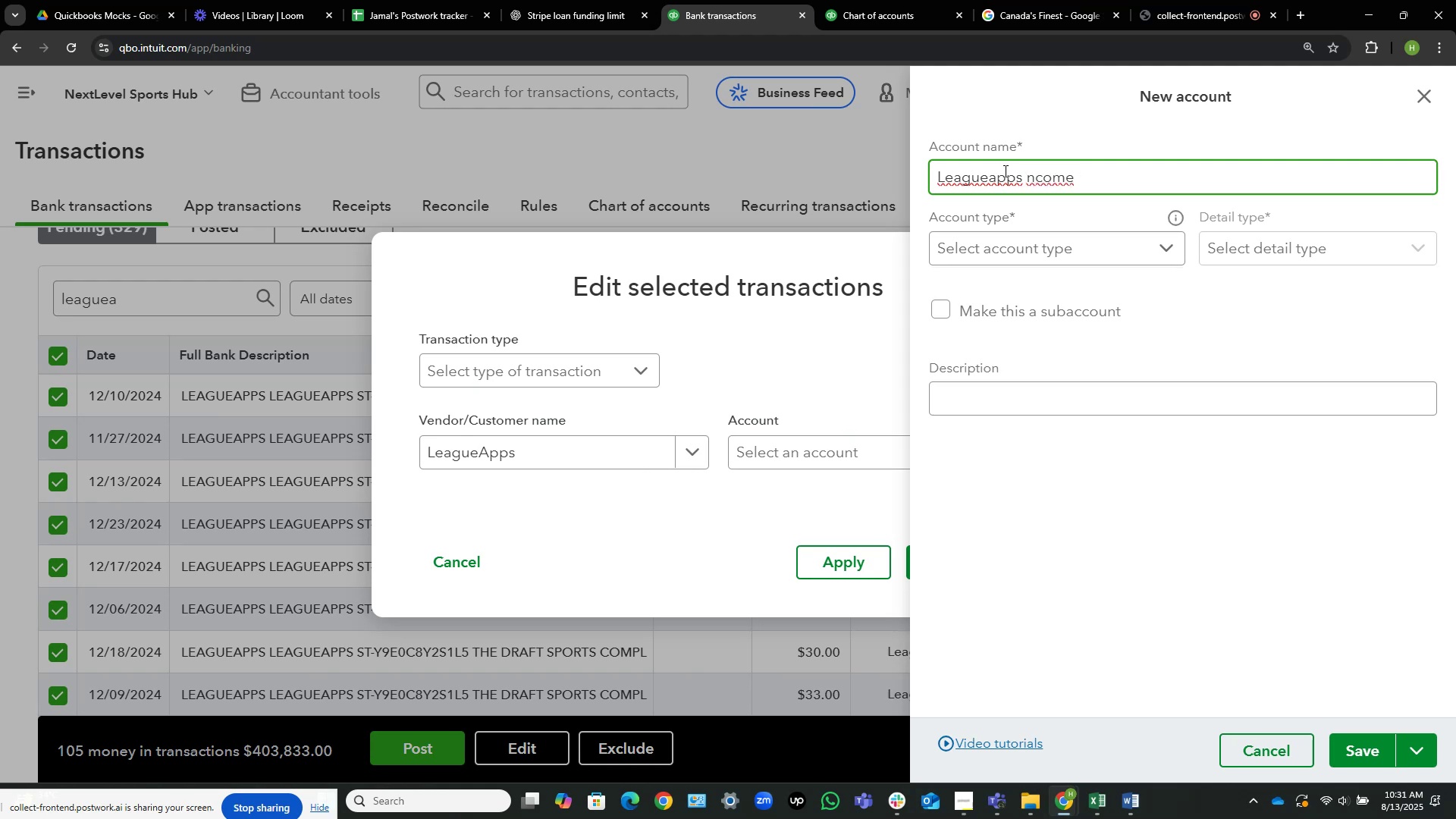 
key(Shift+I)
 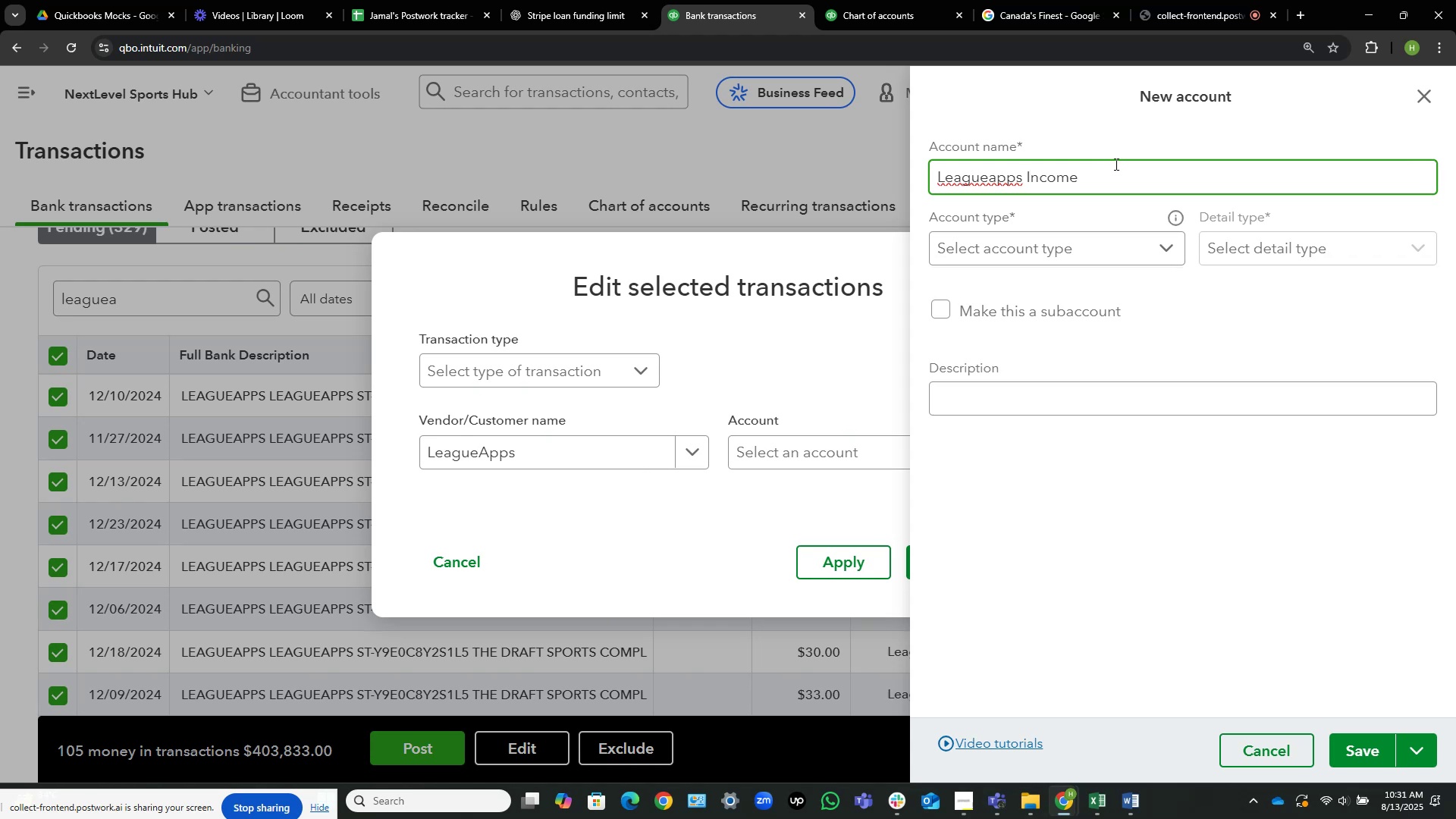 
wait(12.13)
 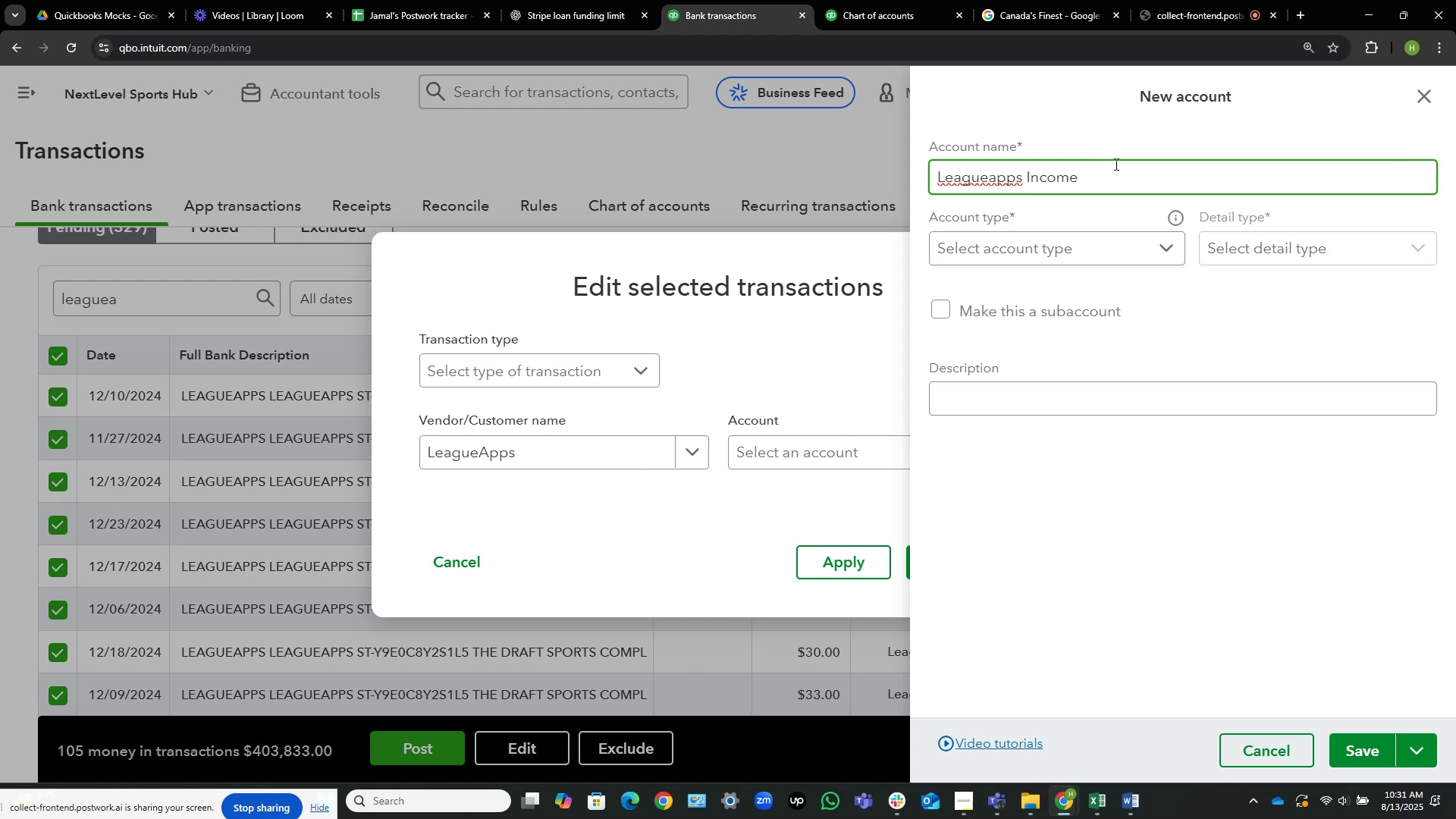 
left_click([1124, 254])
 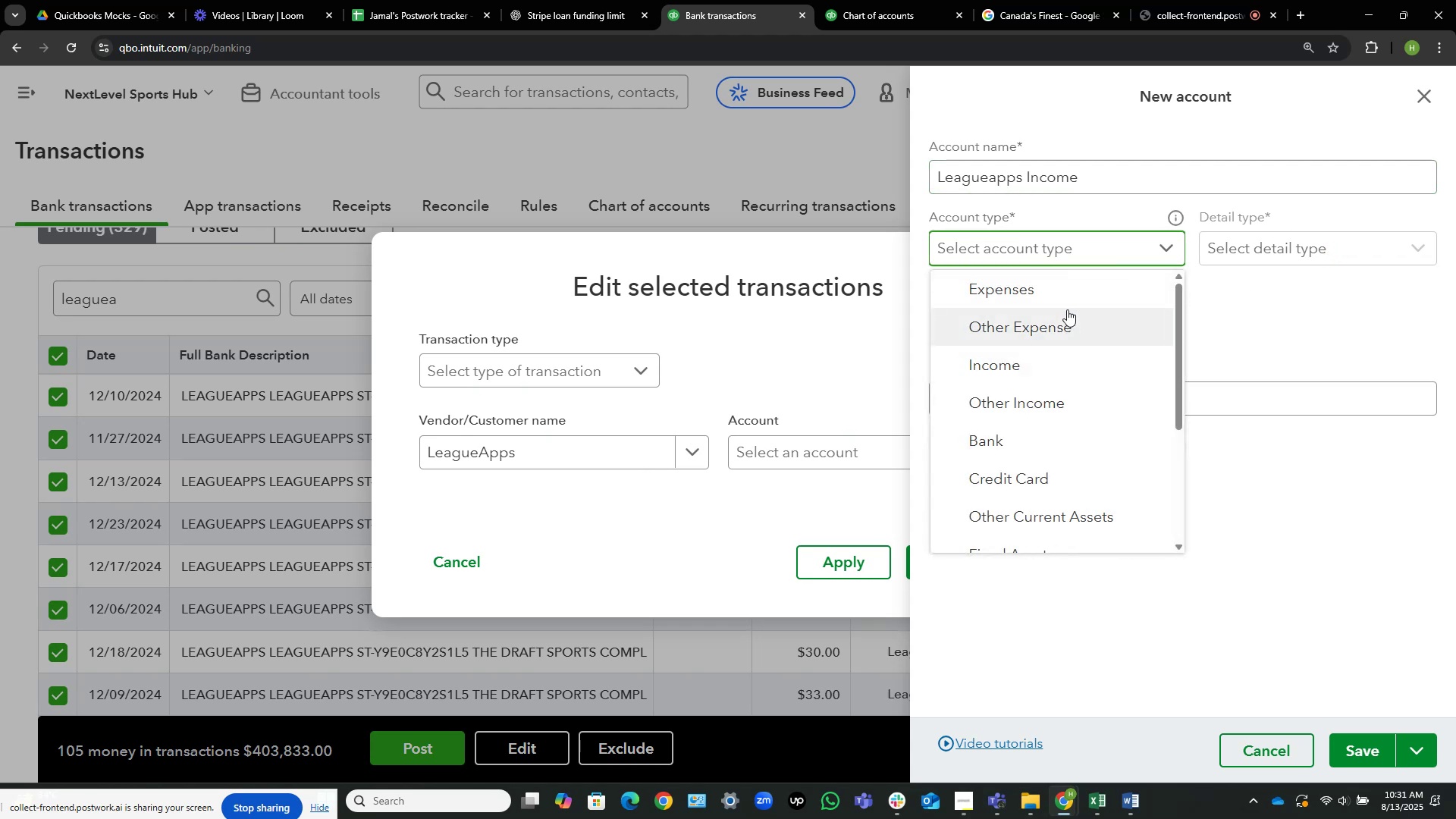 
left_click([1069, 293])
 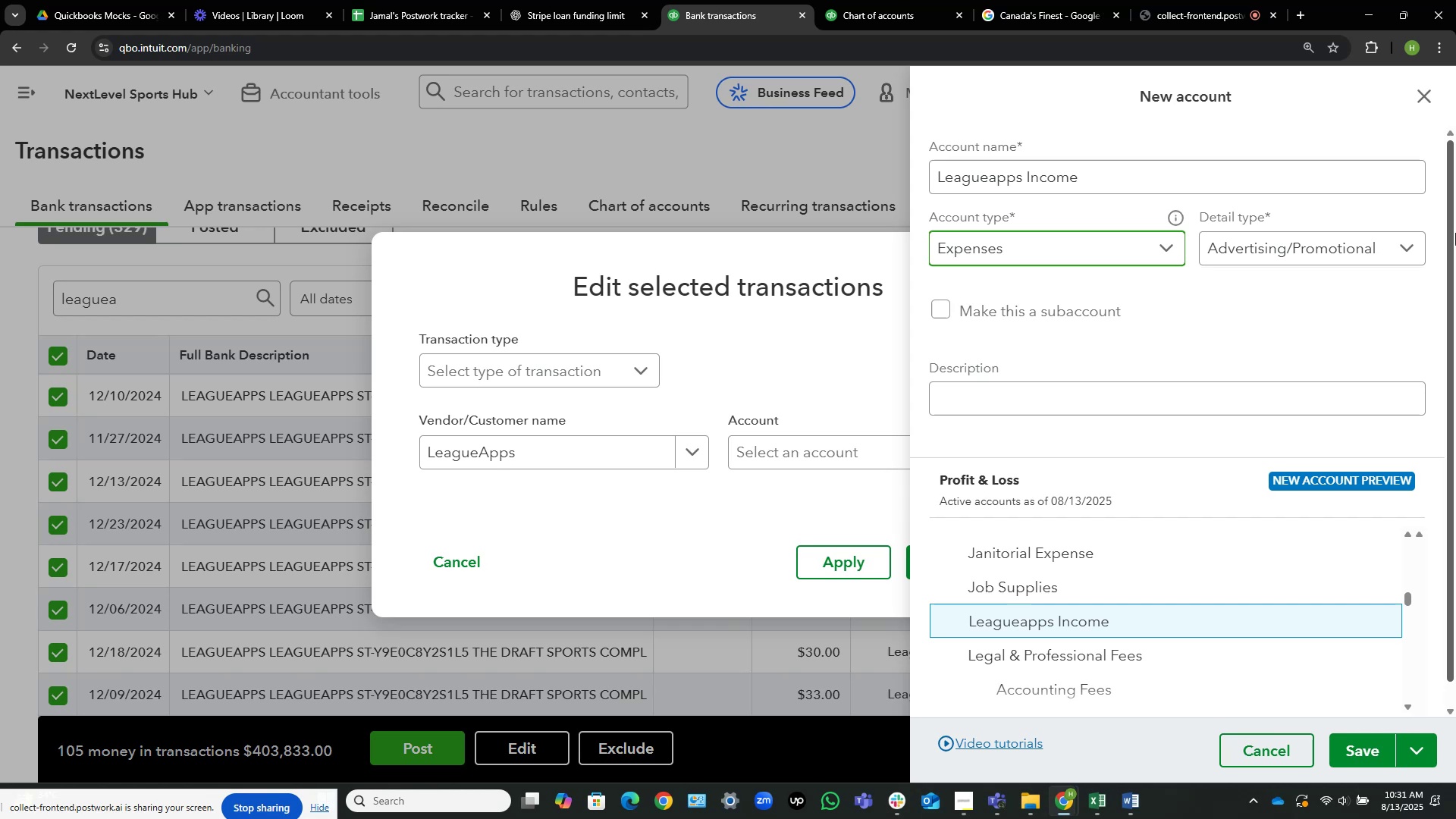 
wait(23.83)
 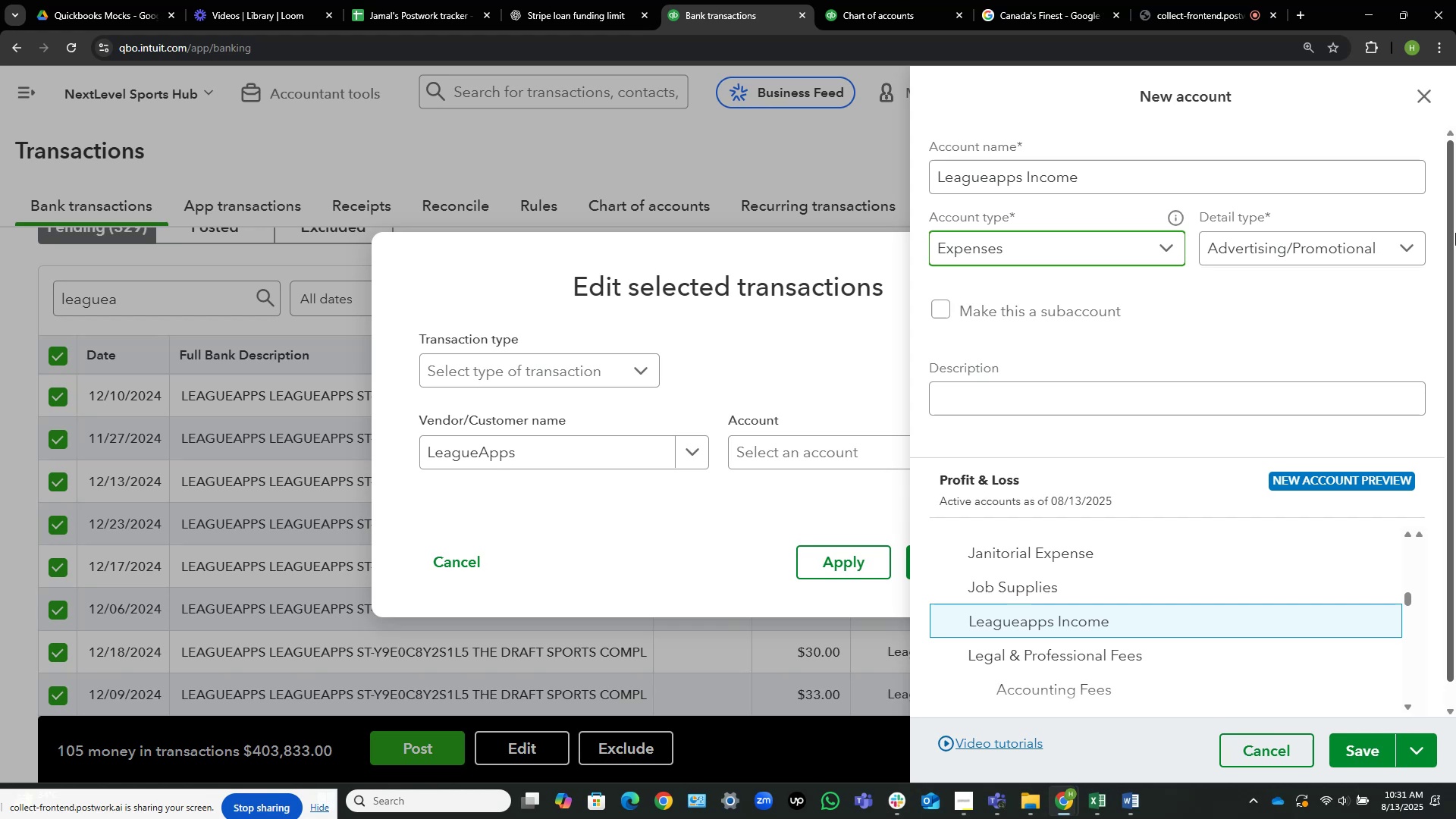 
left_click([1305, 268])
 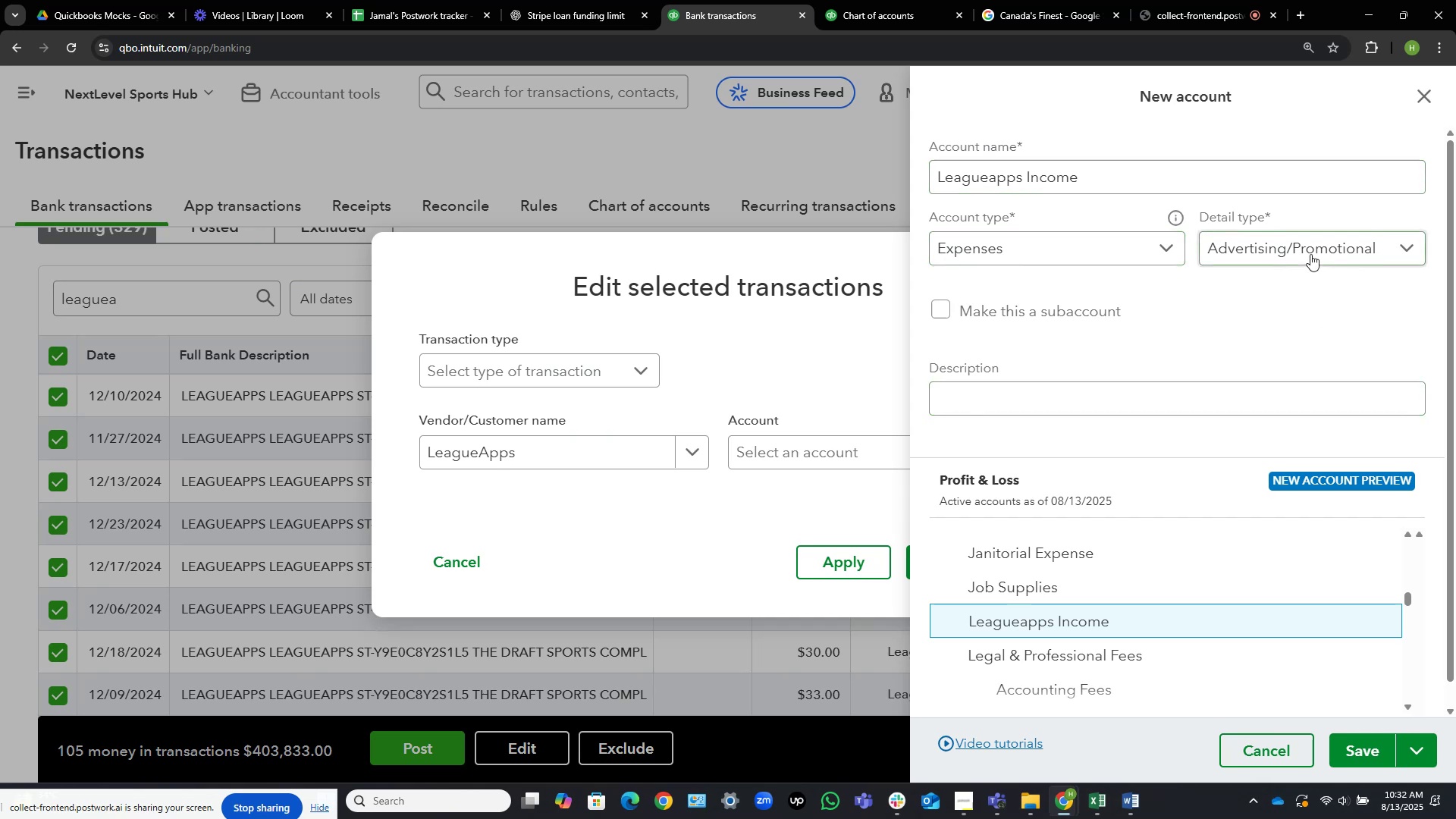 
double_click([1310, 254])
 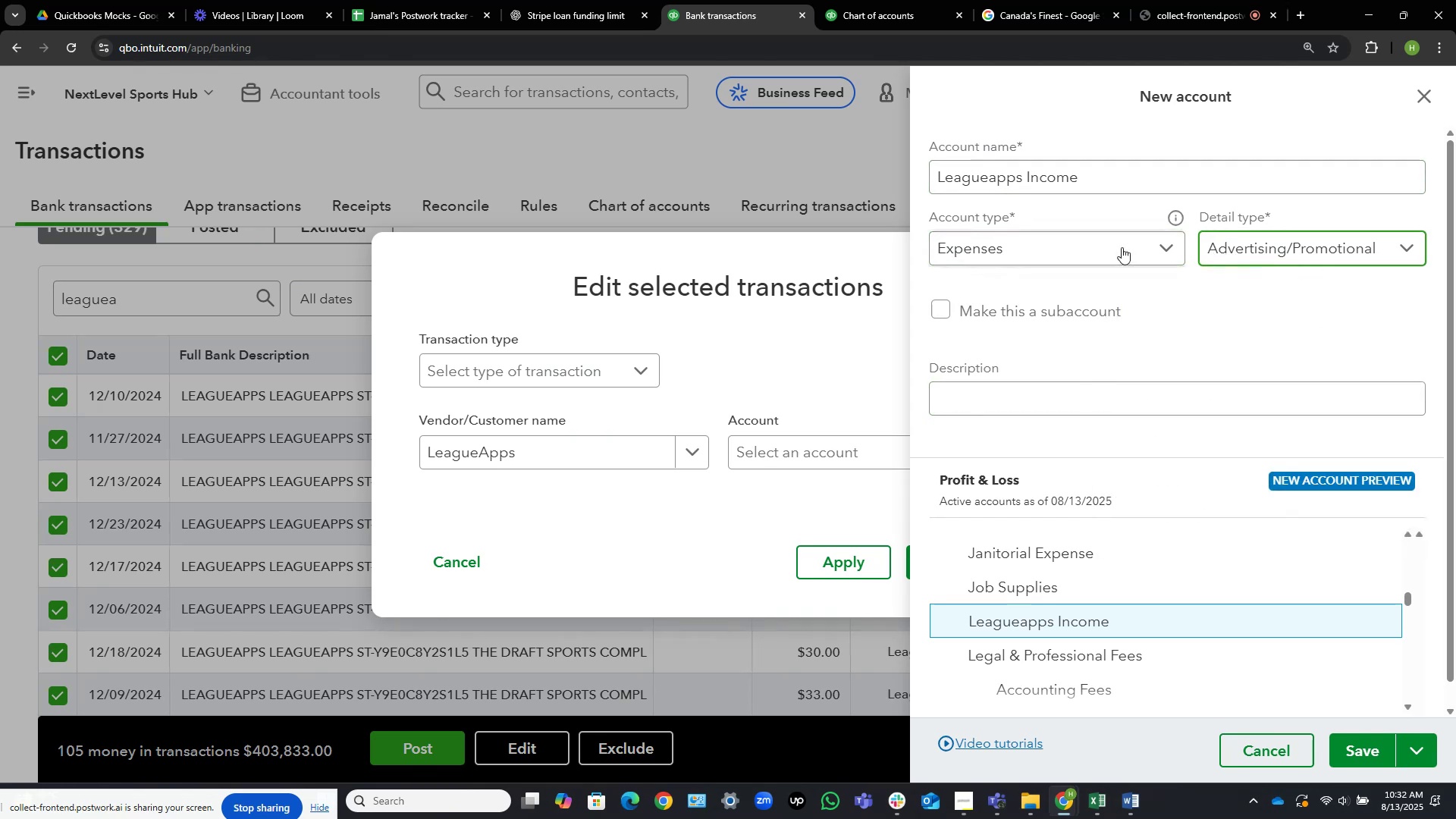 
left_click([1072, 246])
 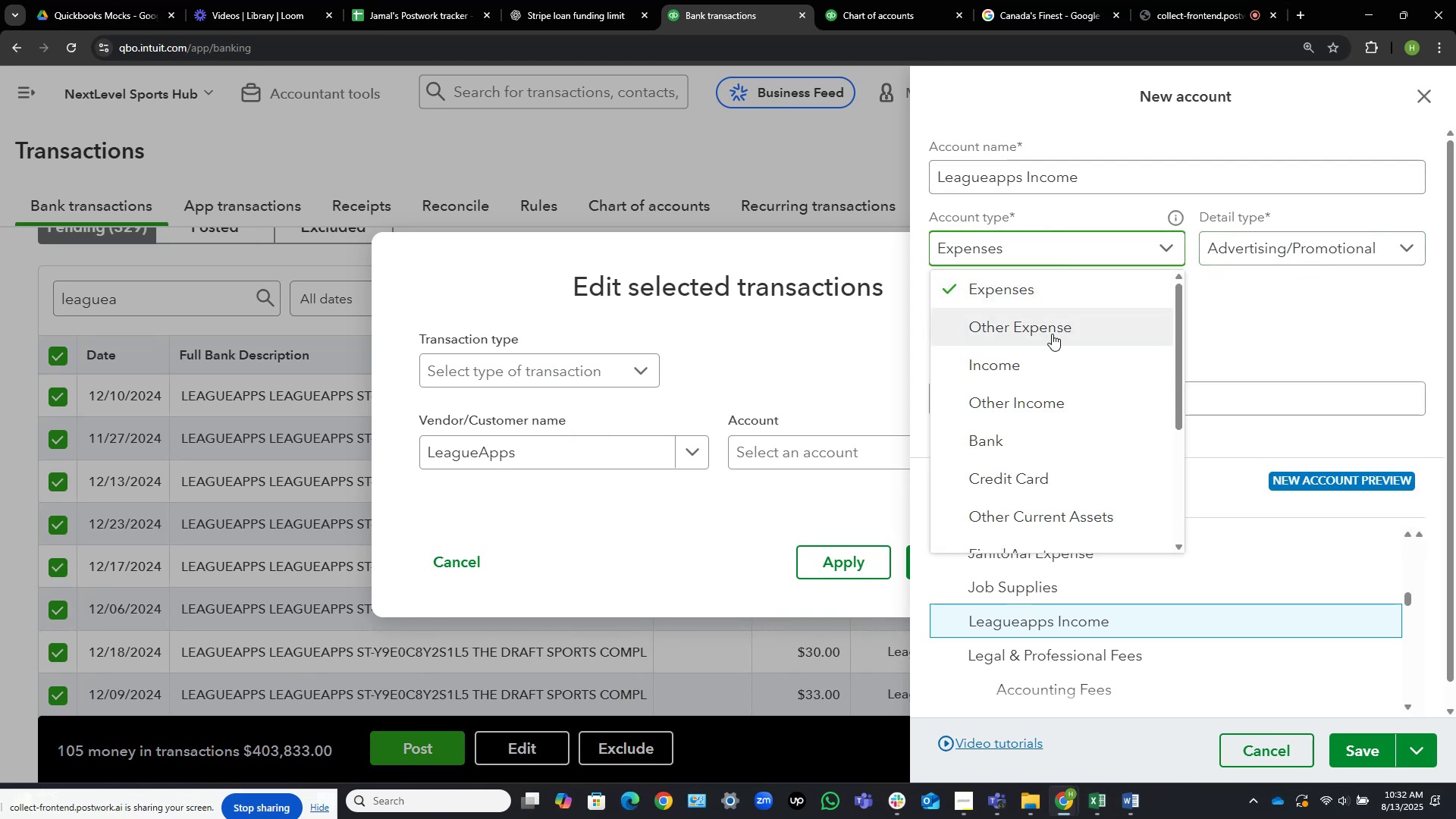 
left_click([1034, 369])
 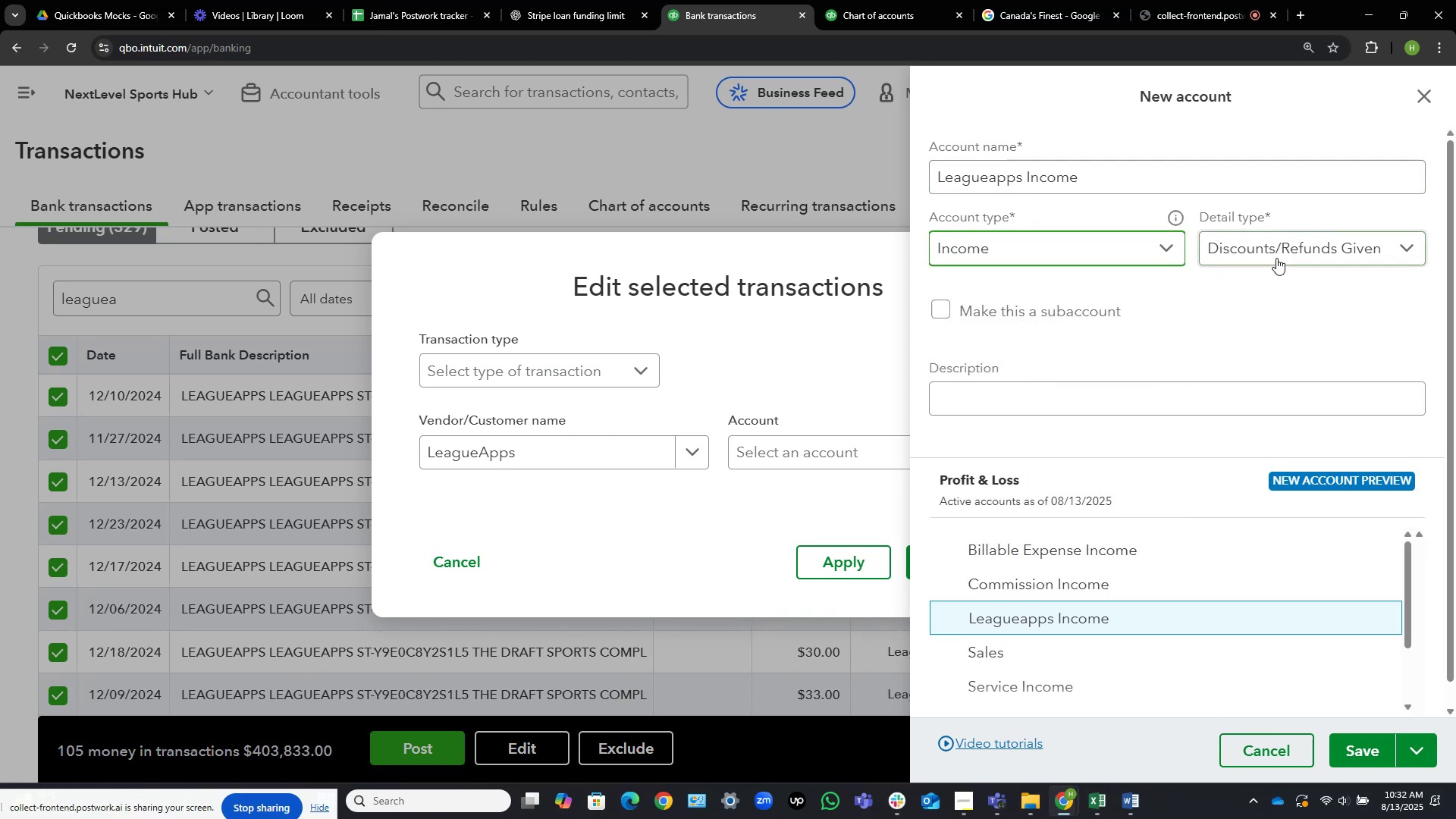 
left_click([1276, 258])
 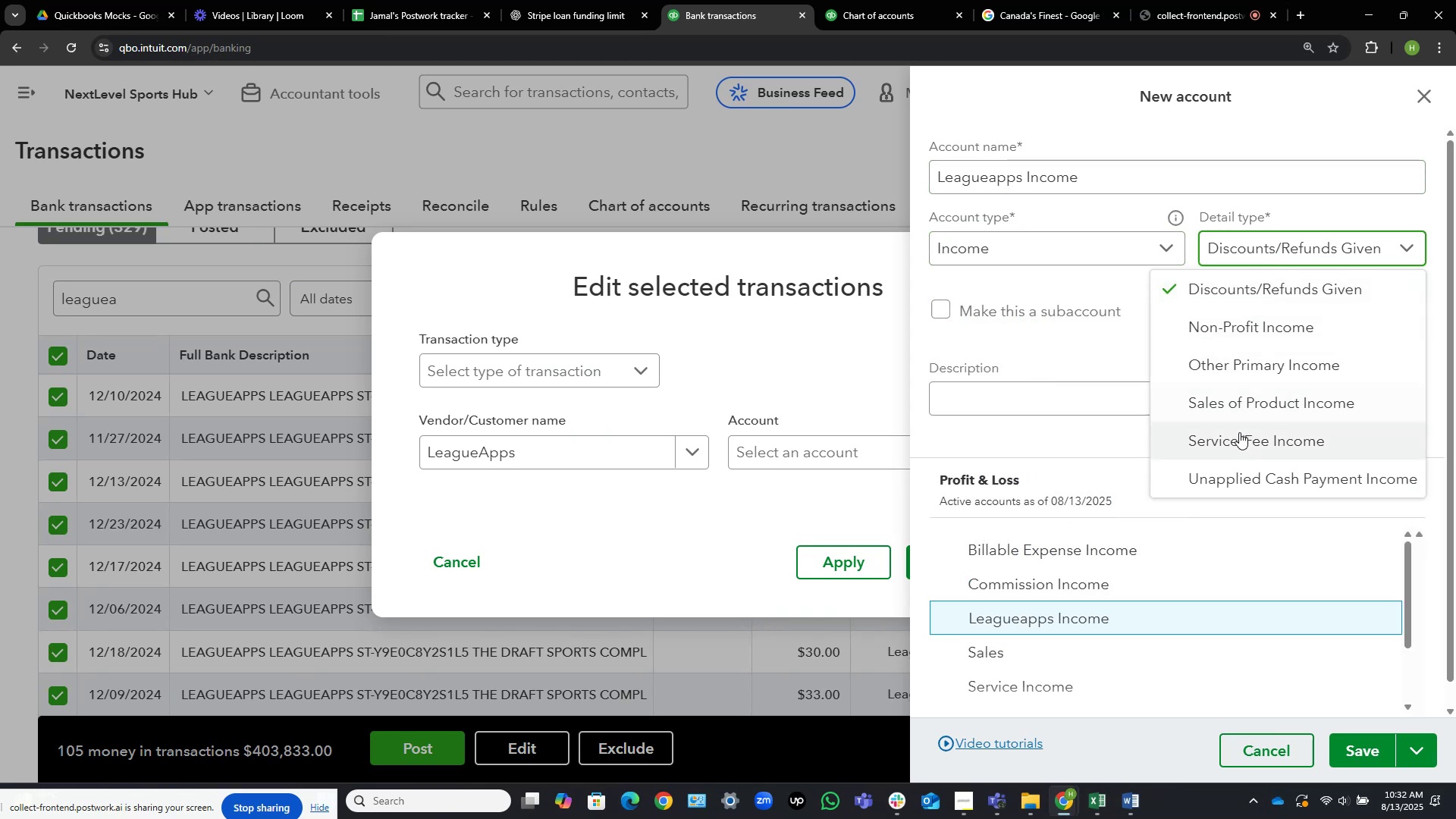 
left_click([1238, 438])
 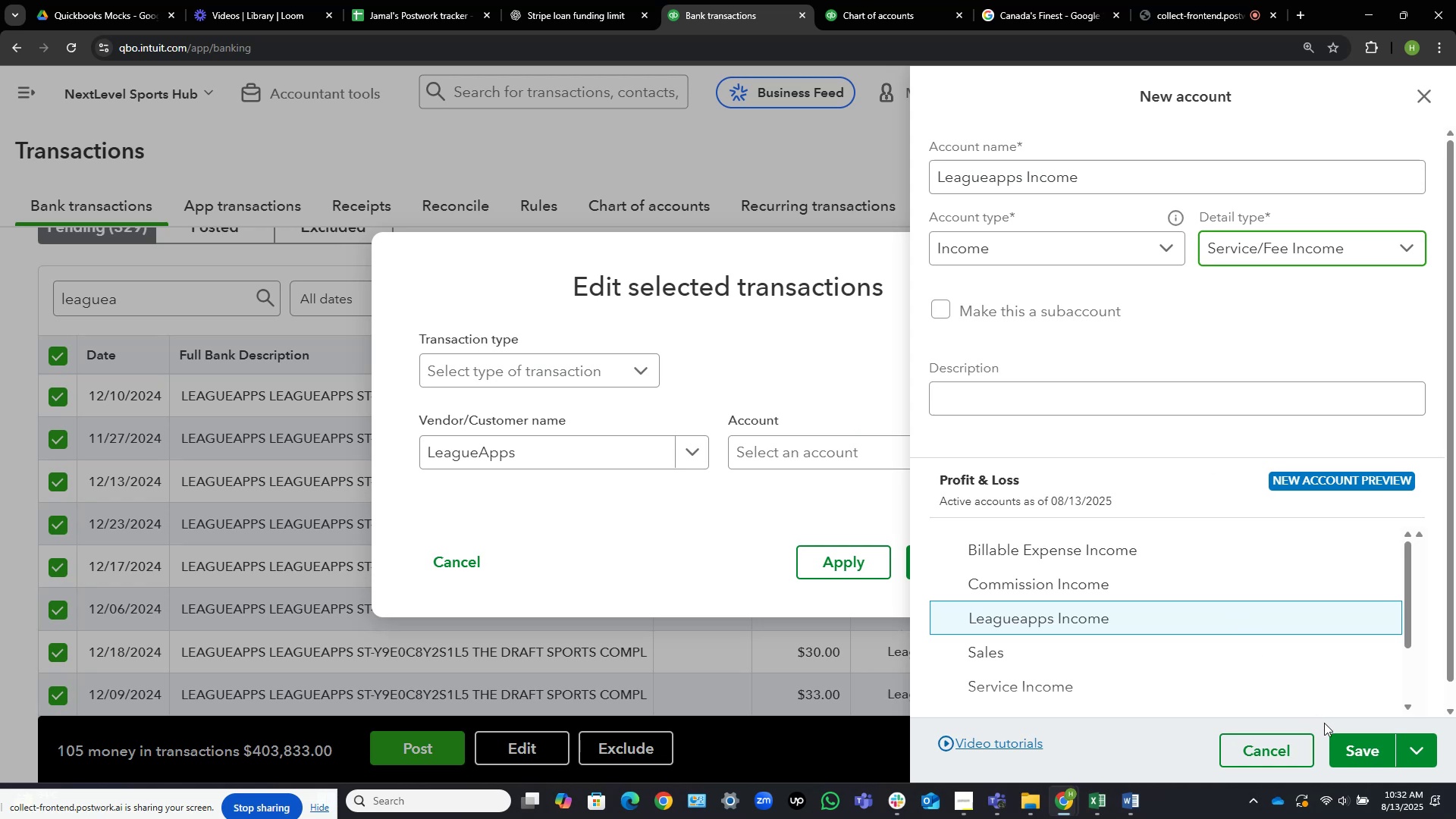 
wait(5.48)
 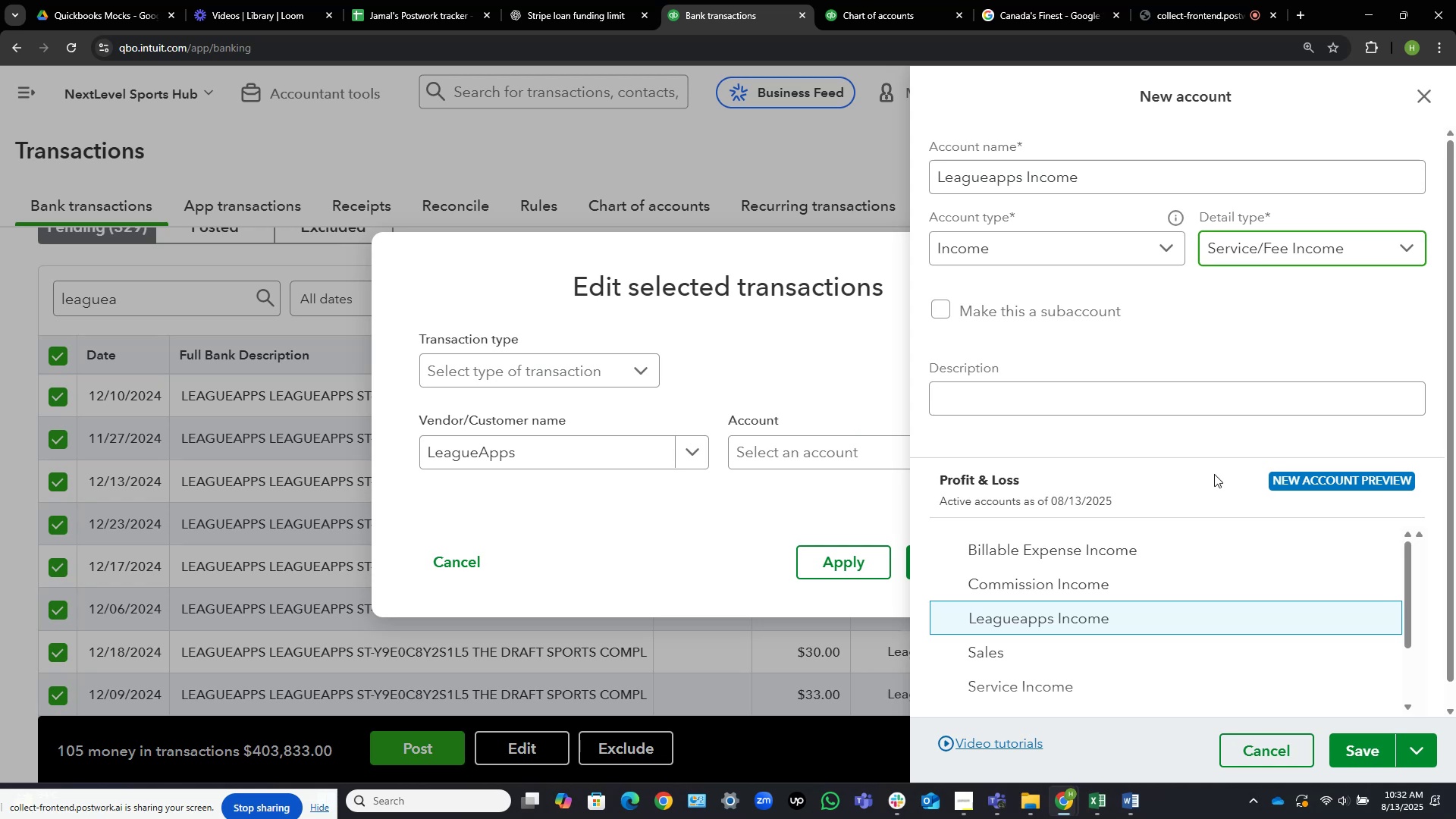 
left_click([1357, 750])
 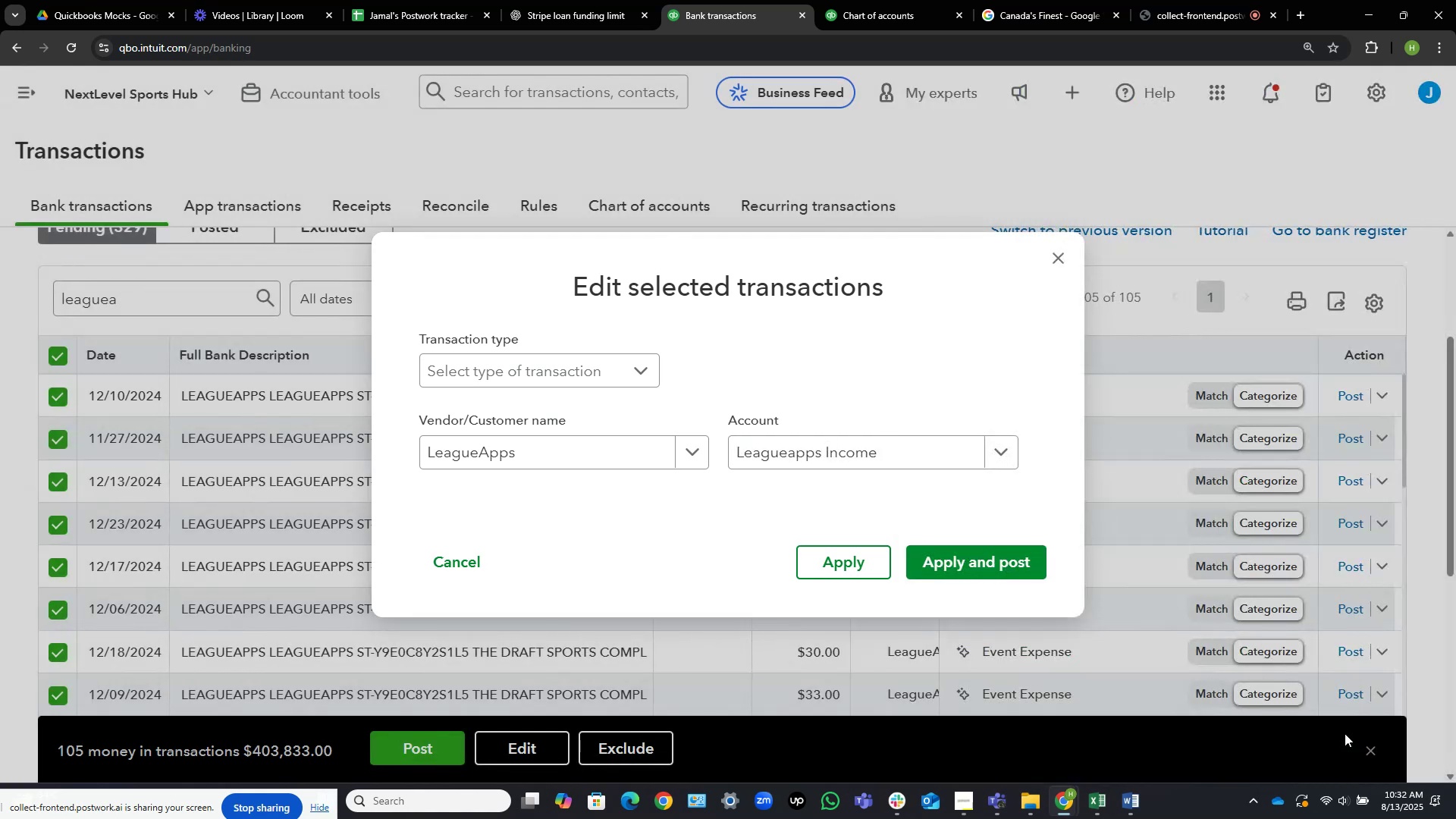 
wait(18.7)
 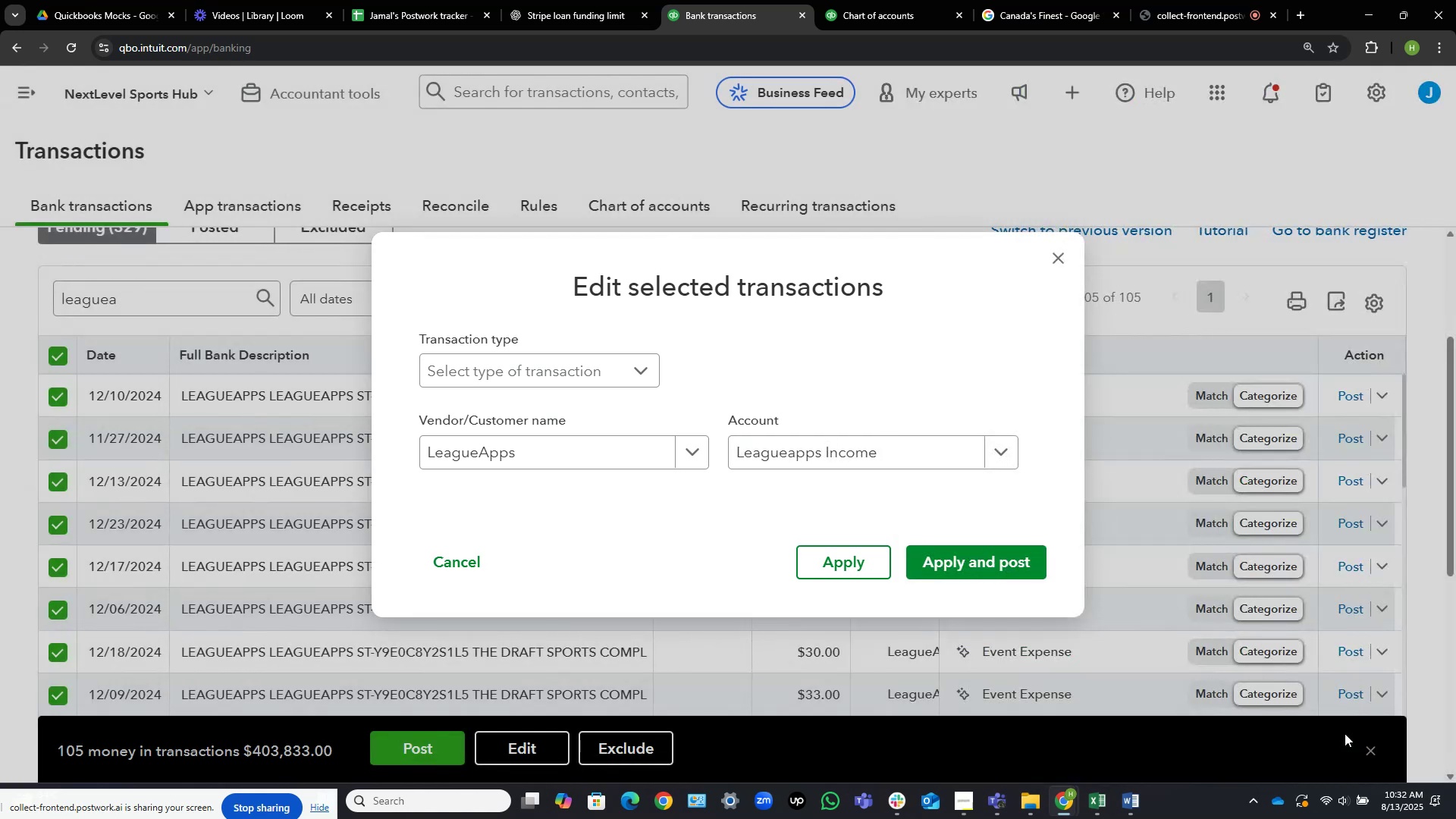 
left_click([968, 557])
 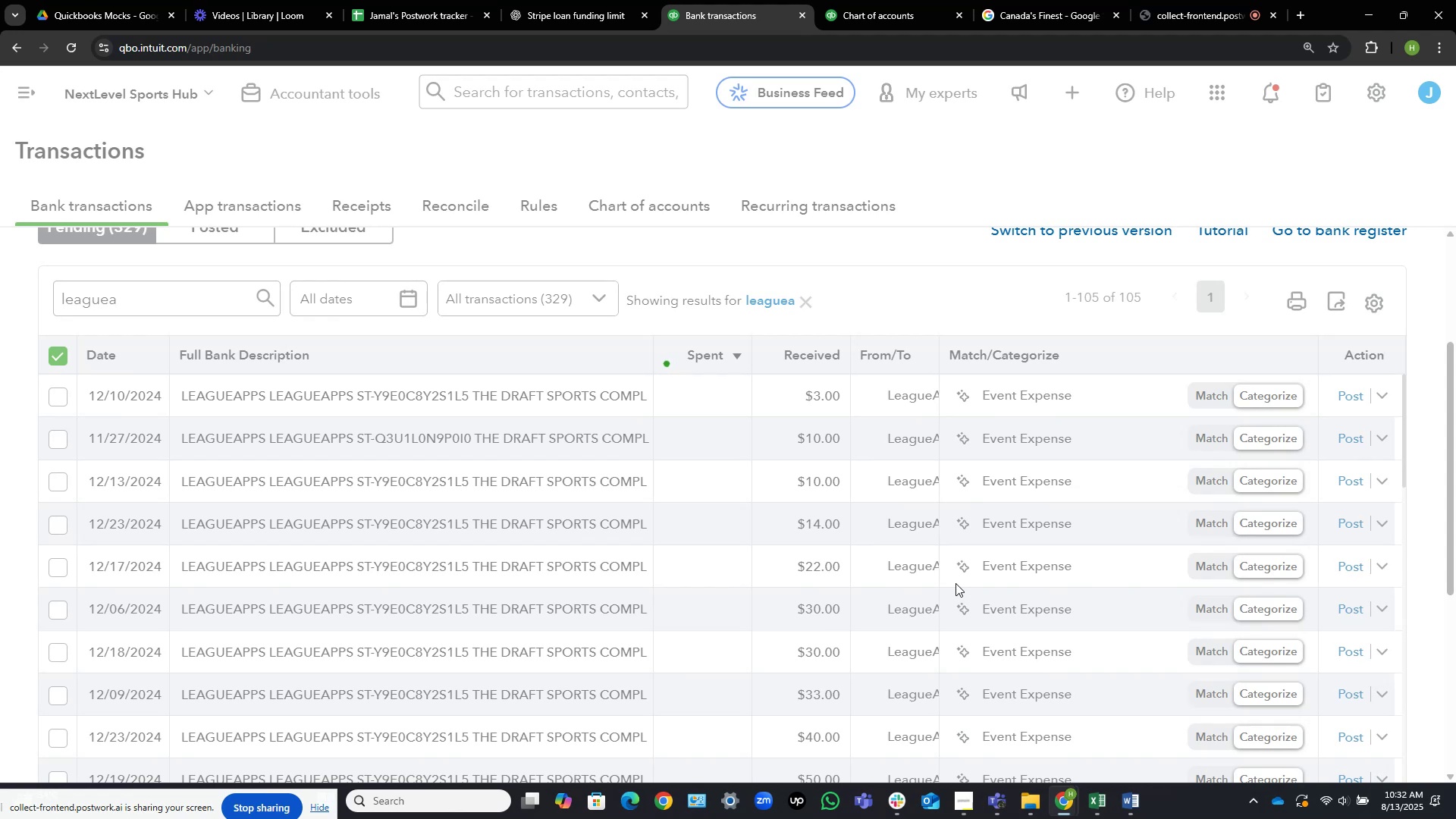 
wait(21.7)
 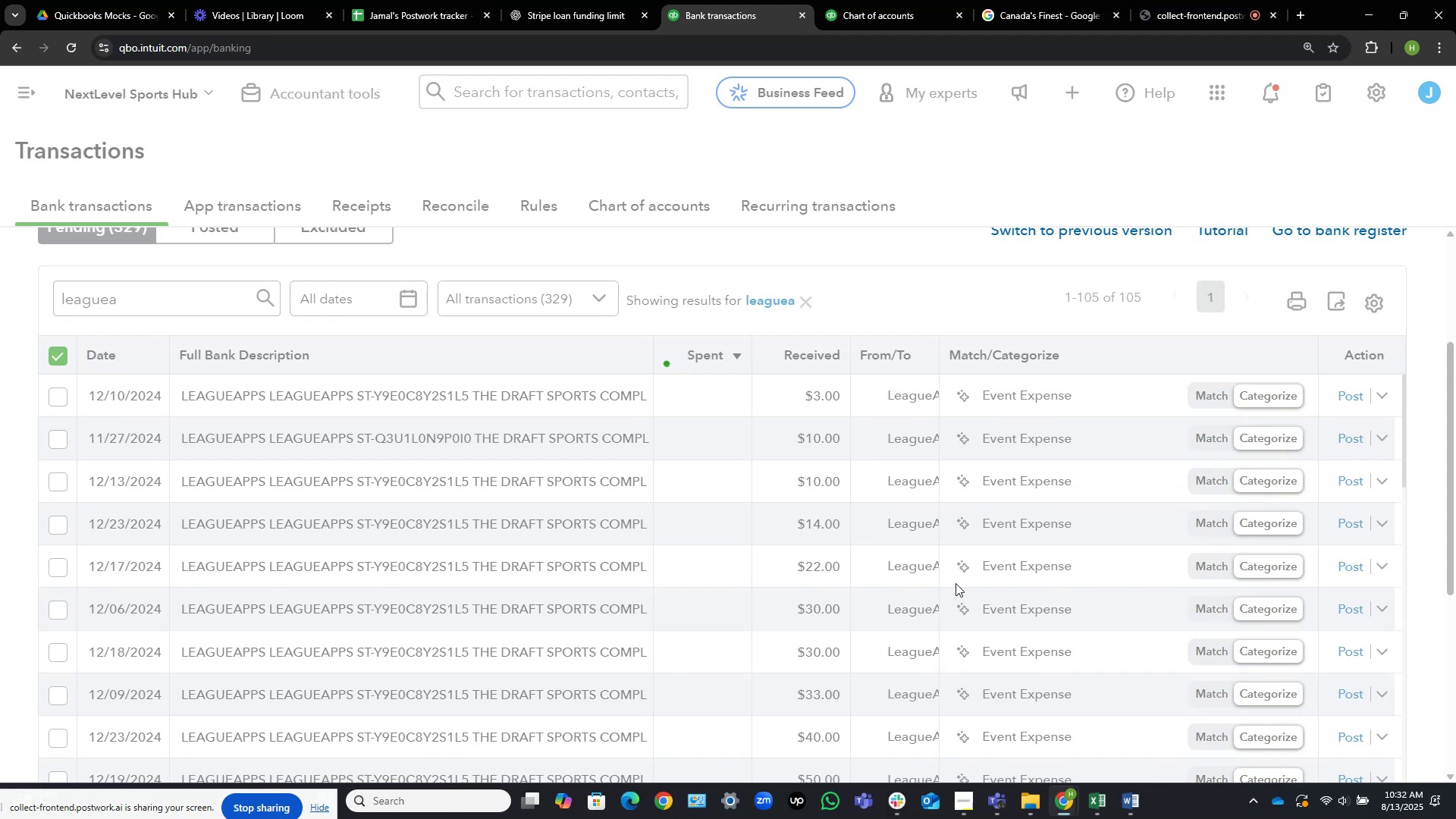 
left_click([807, 446])
 